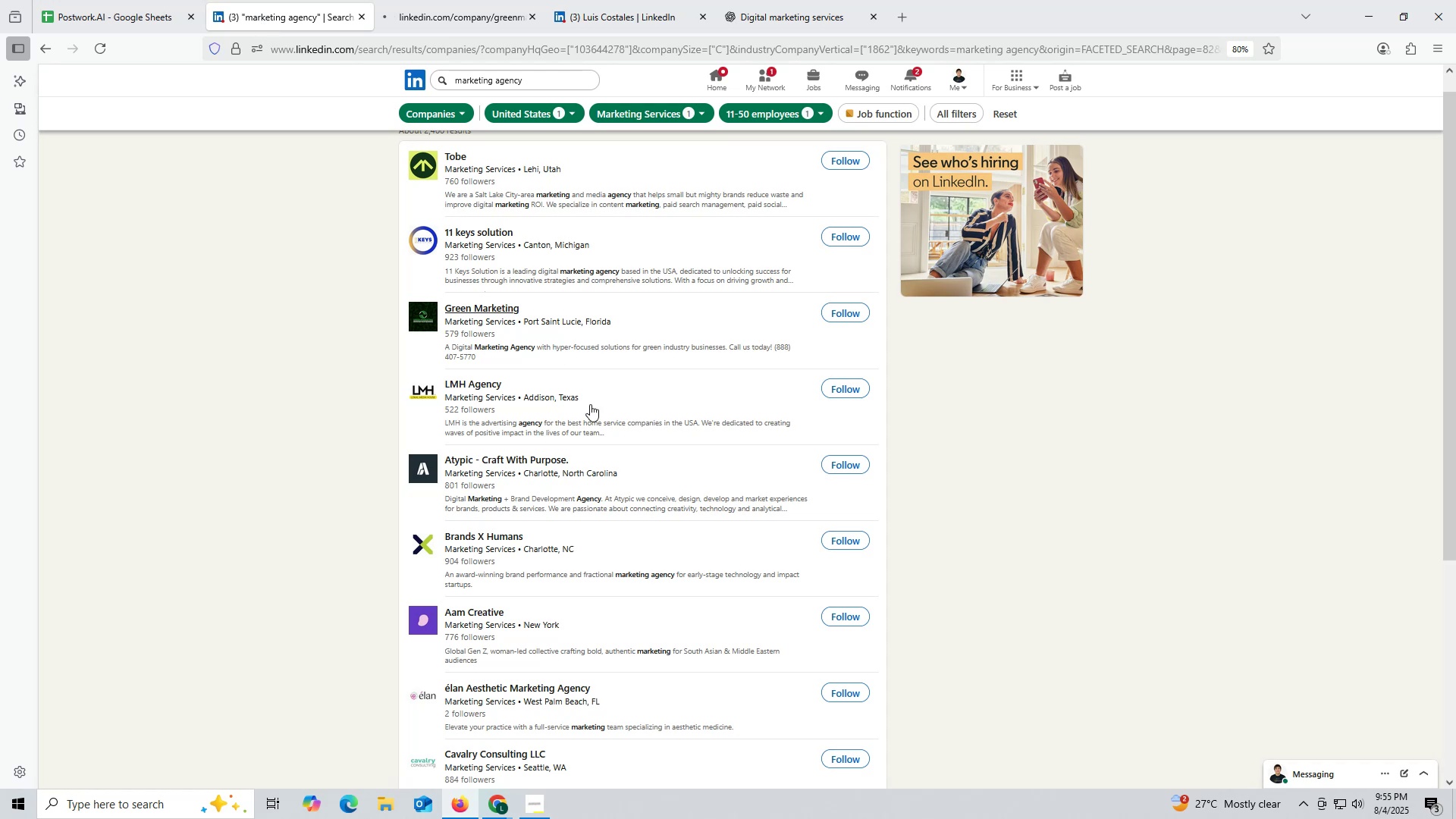 
scroll: coordinate [612, 425], scroll_direction: down, amount: 3.0
 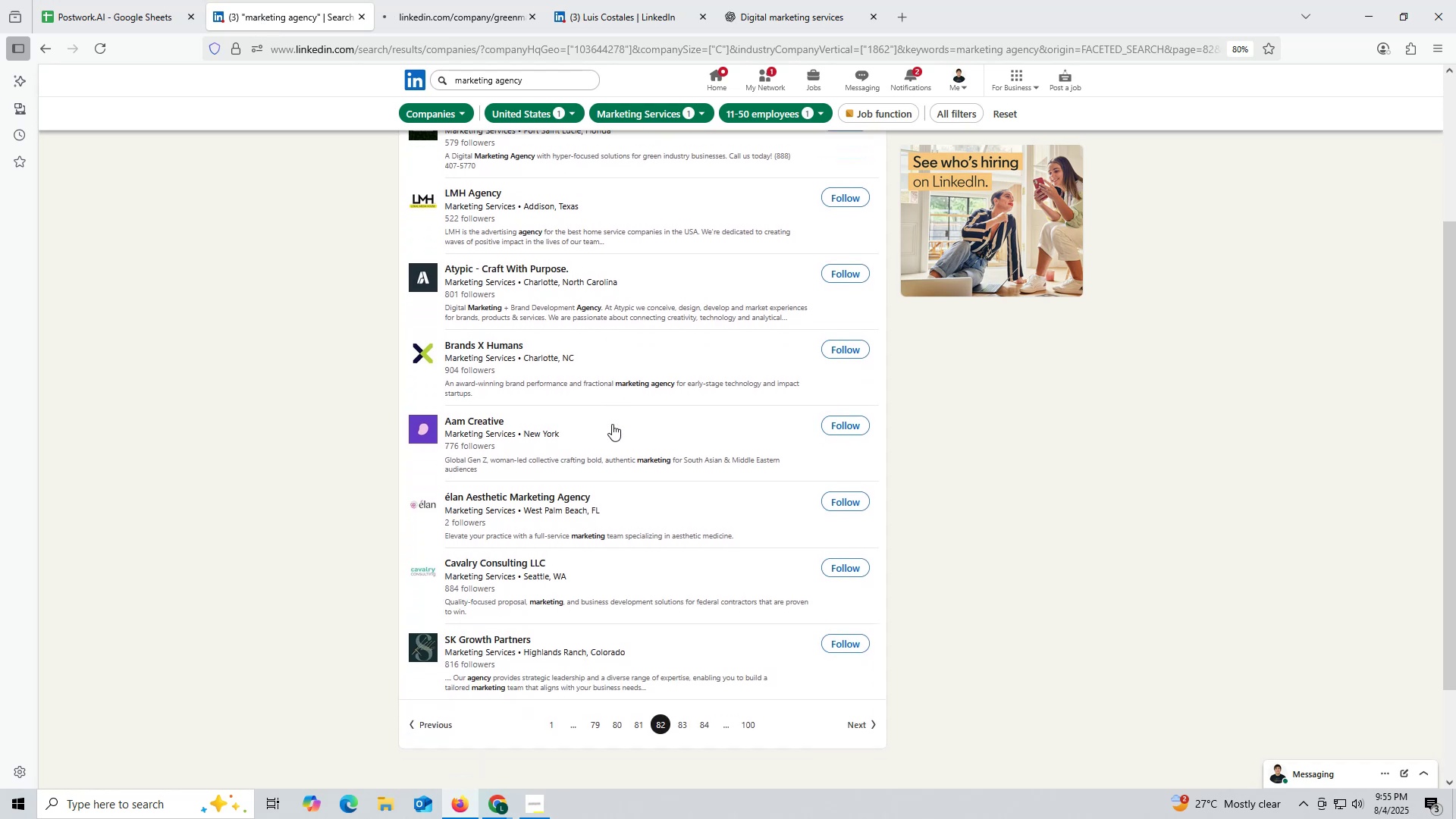 
scroll: coordinate [628, 552], scroll_direction: up, amount: 5.0
 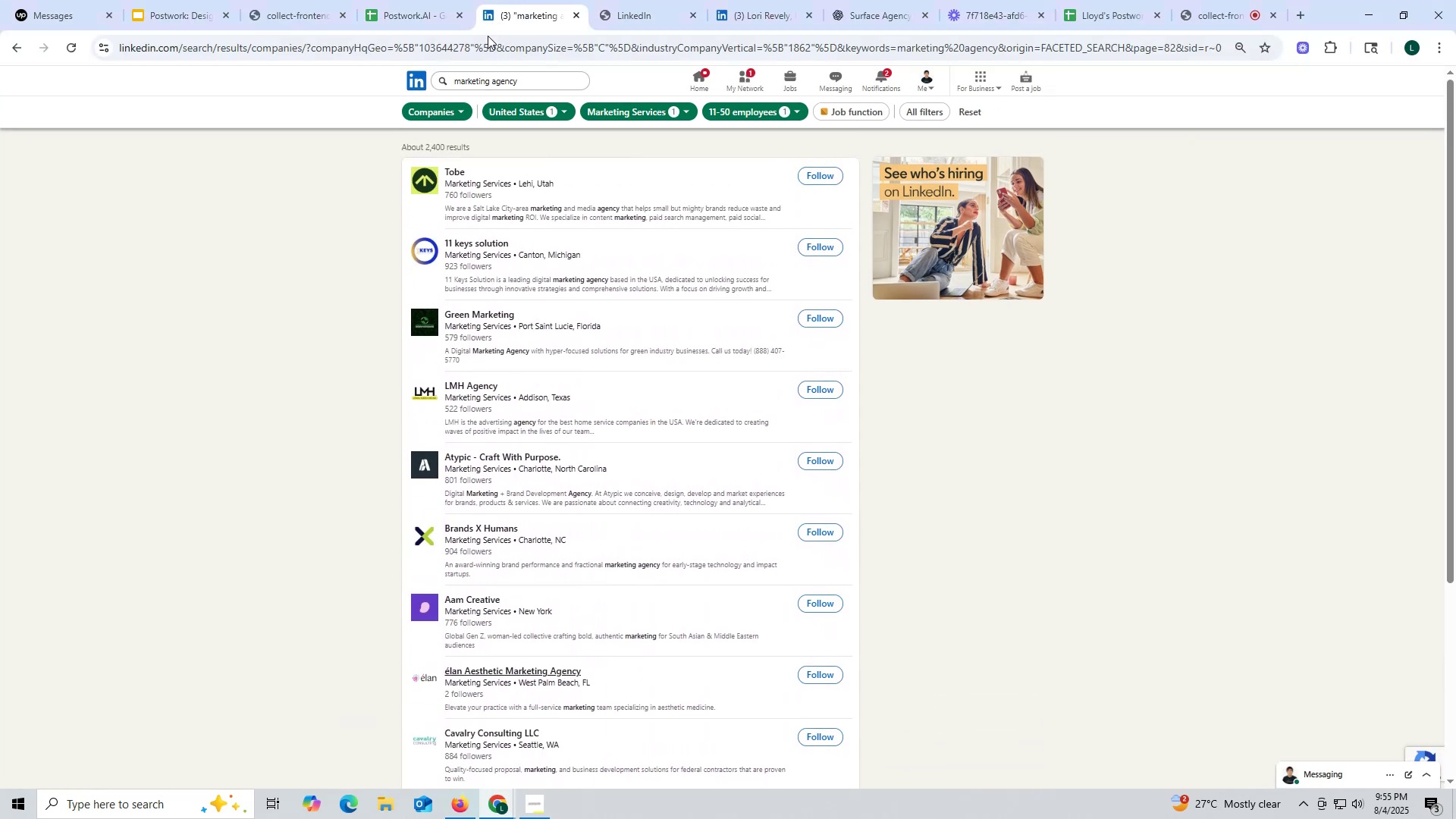 
left_click([454, 814])
 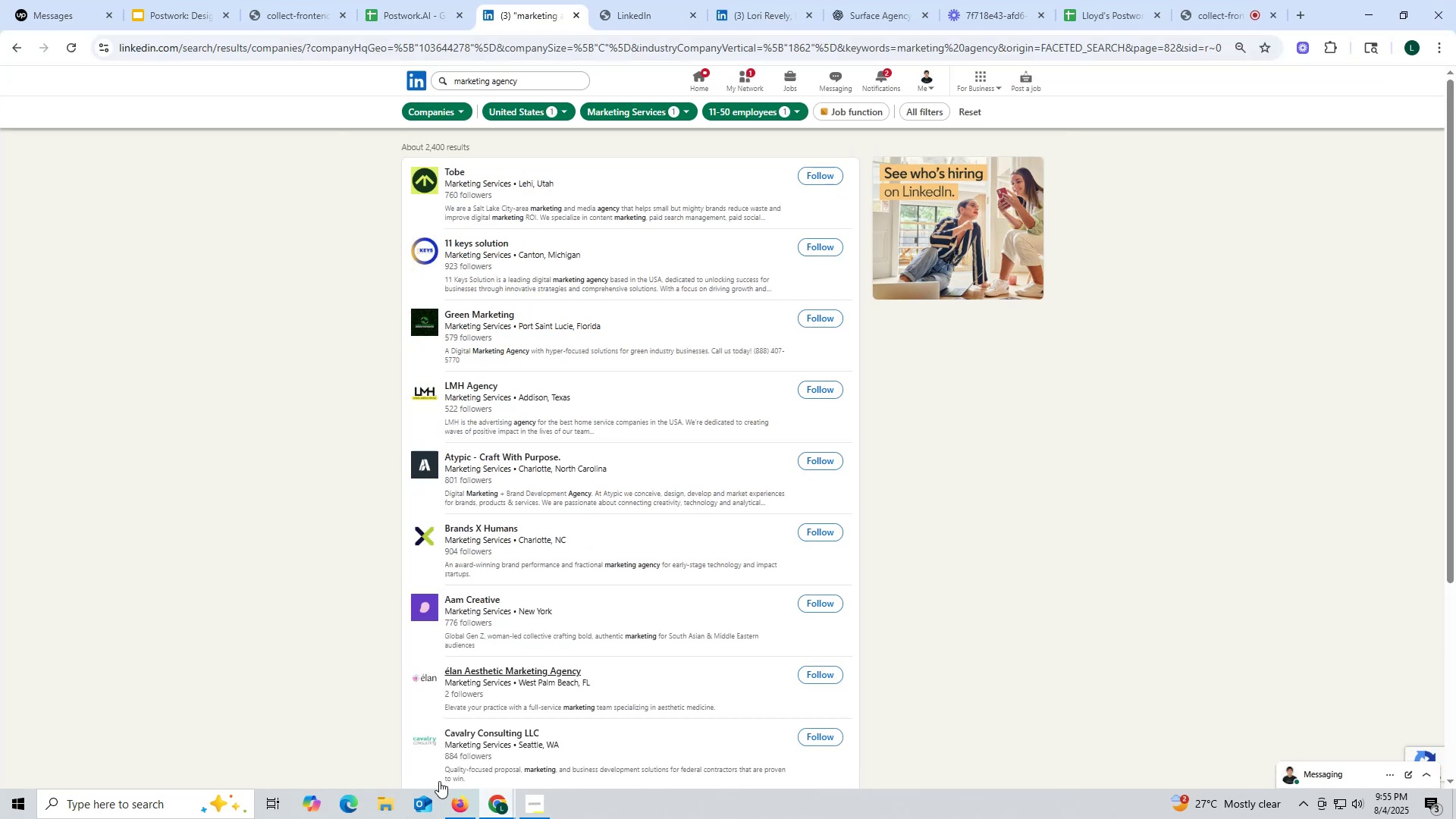 
wait(5.2)
 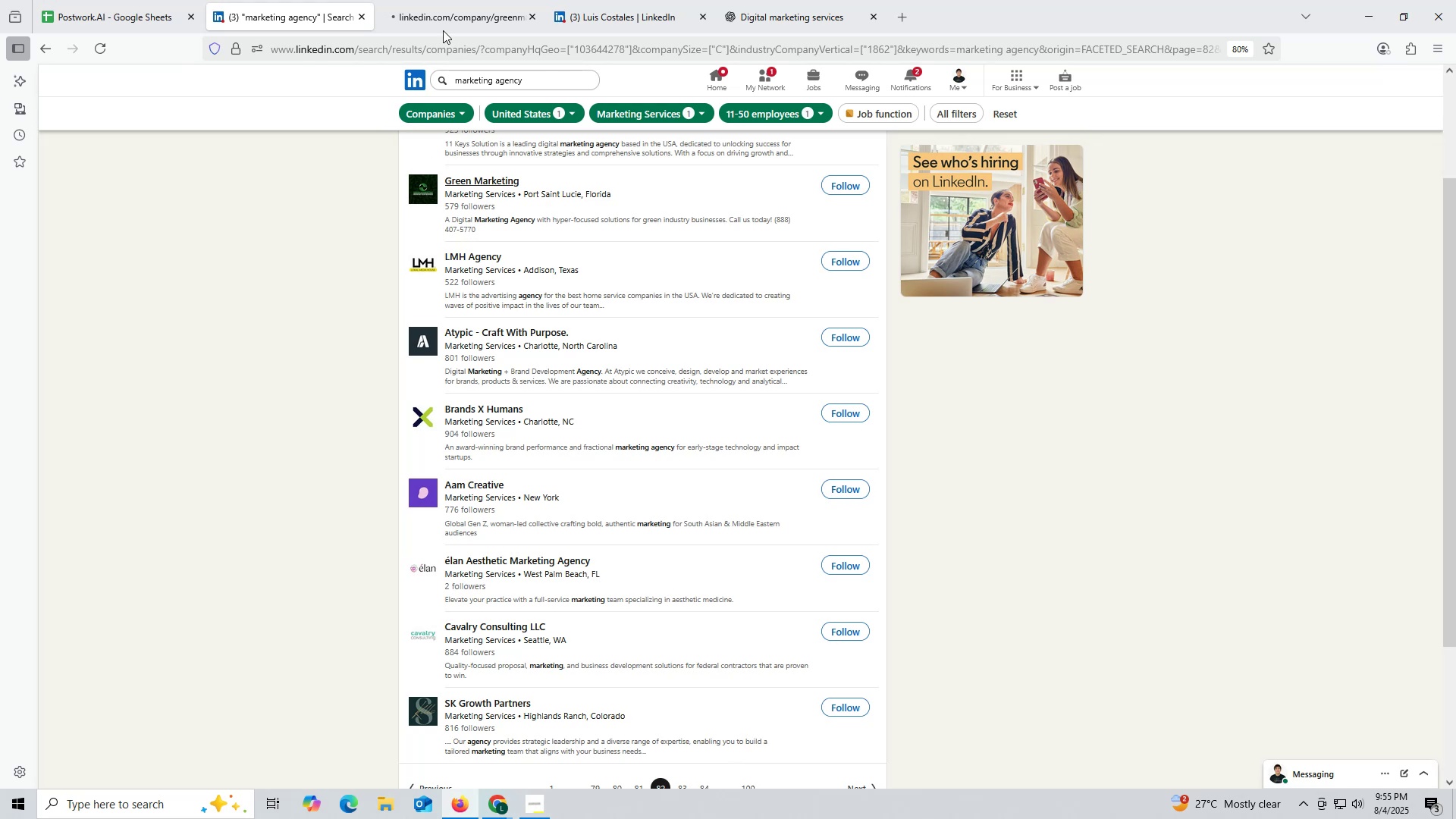 
mouse_move([502, 316])
 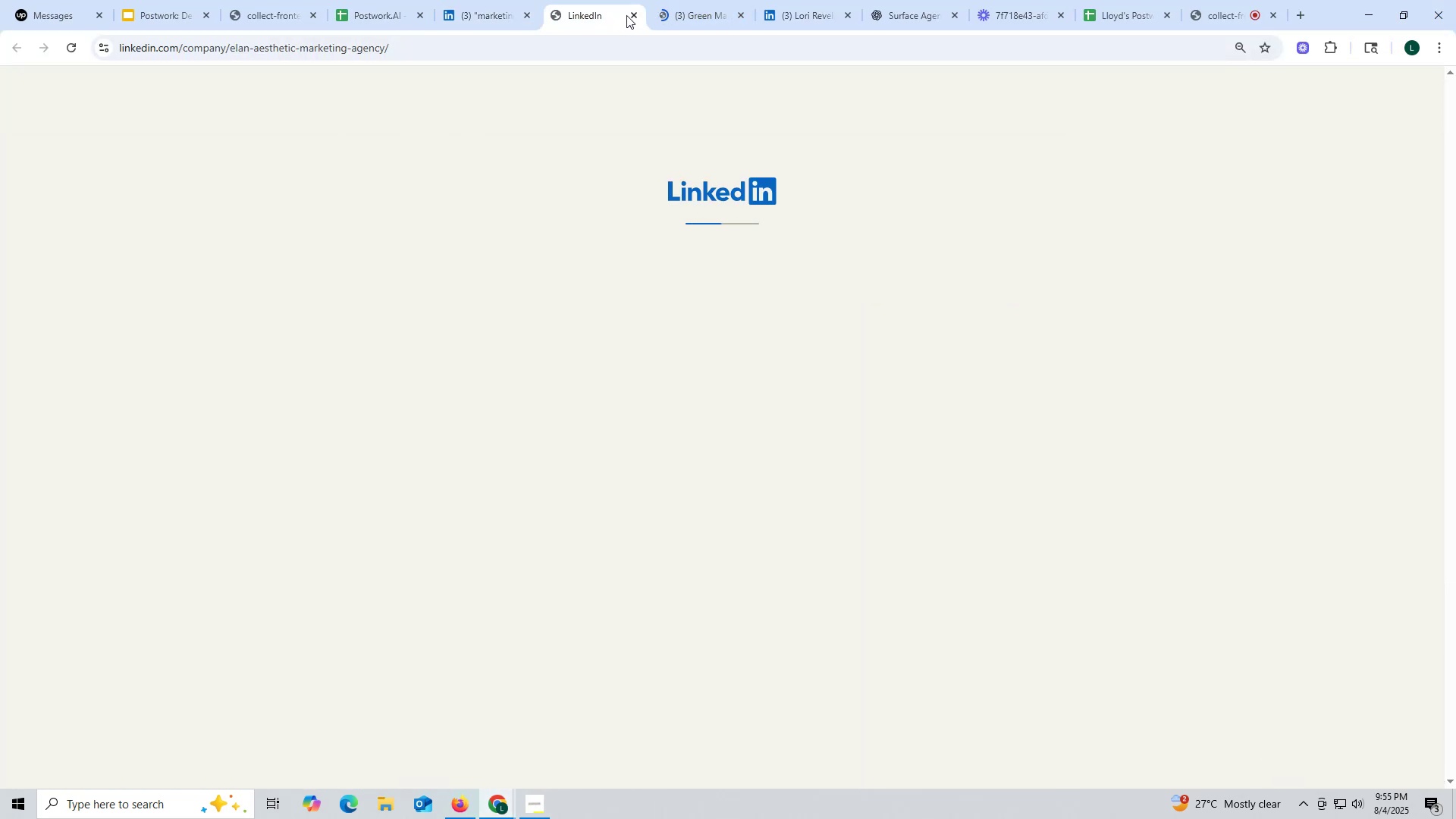 
left_click([634, 14])
 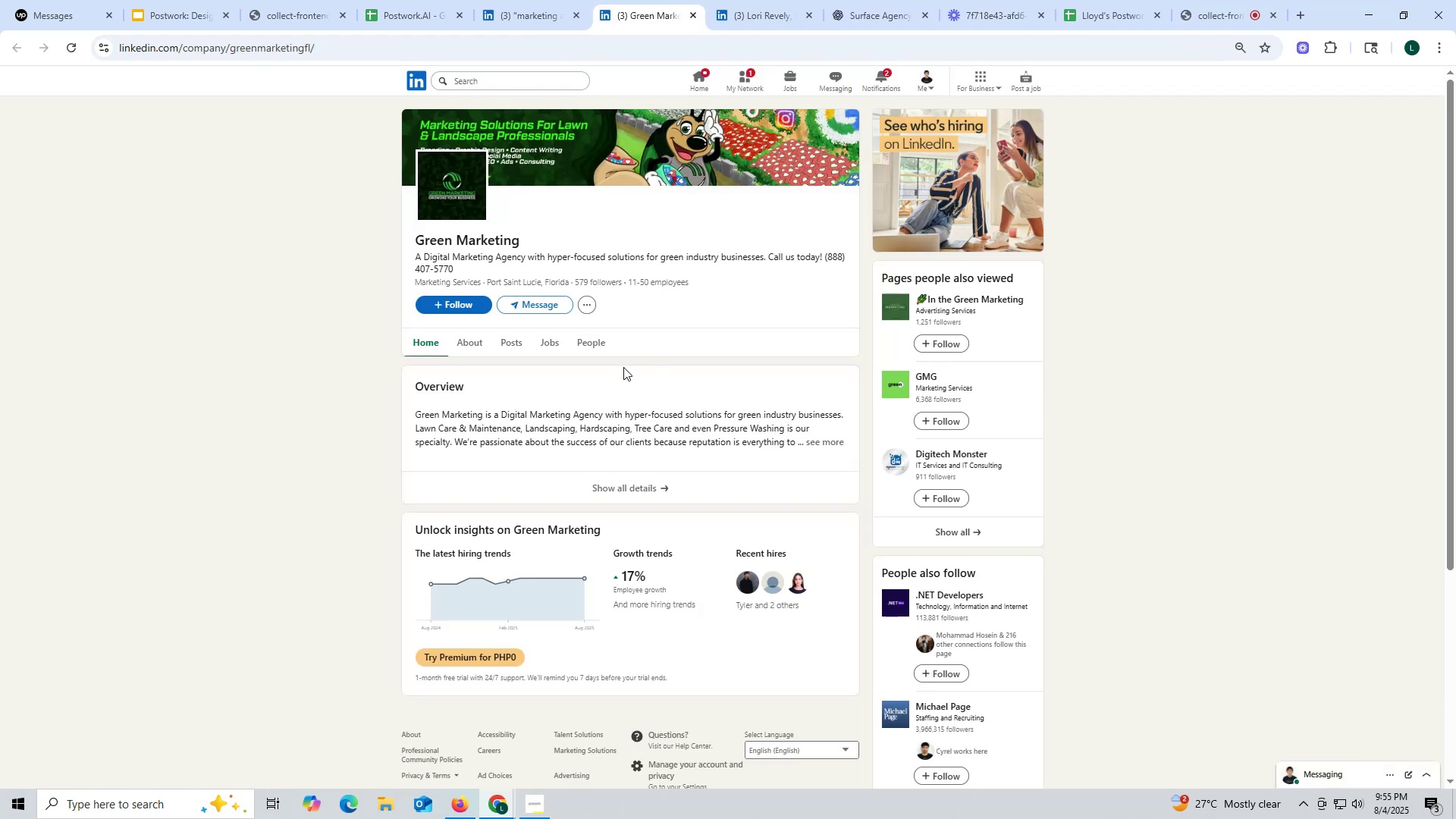 
wait(5.5)
 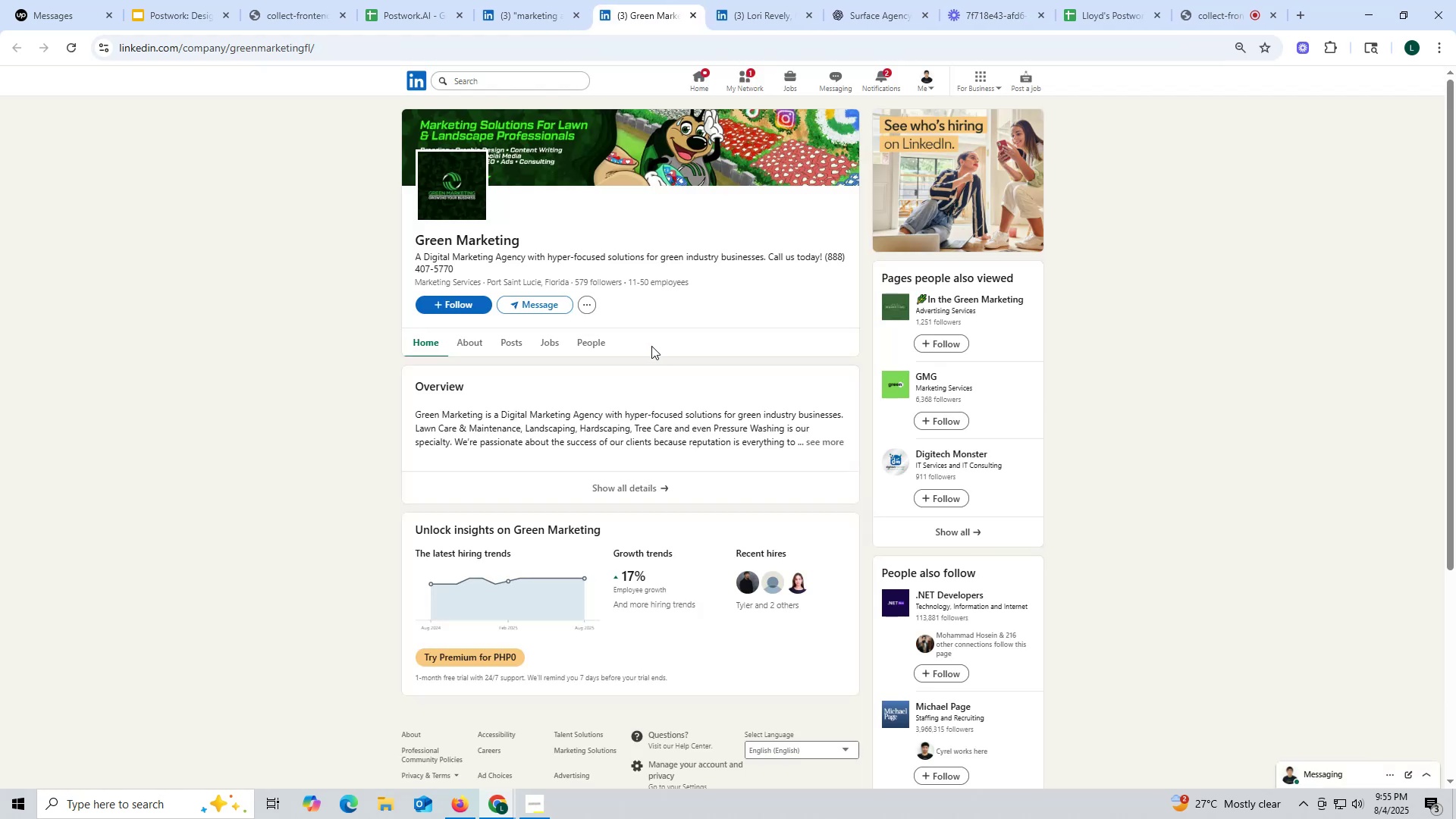 
left_click([516, 338])
 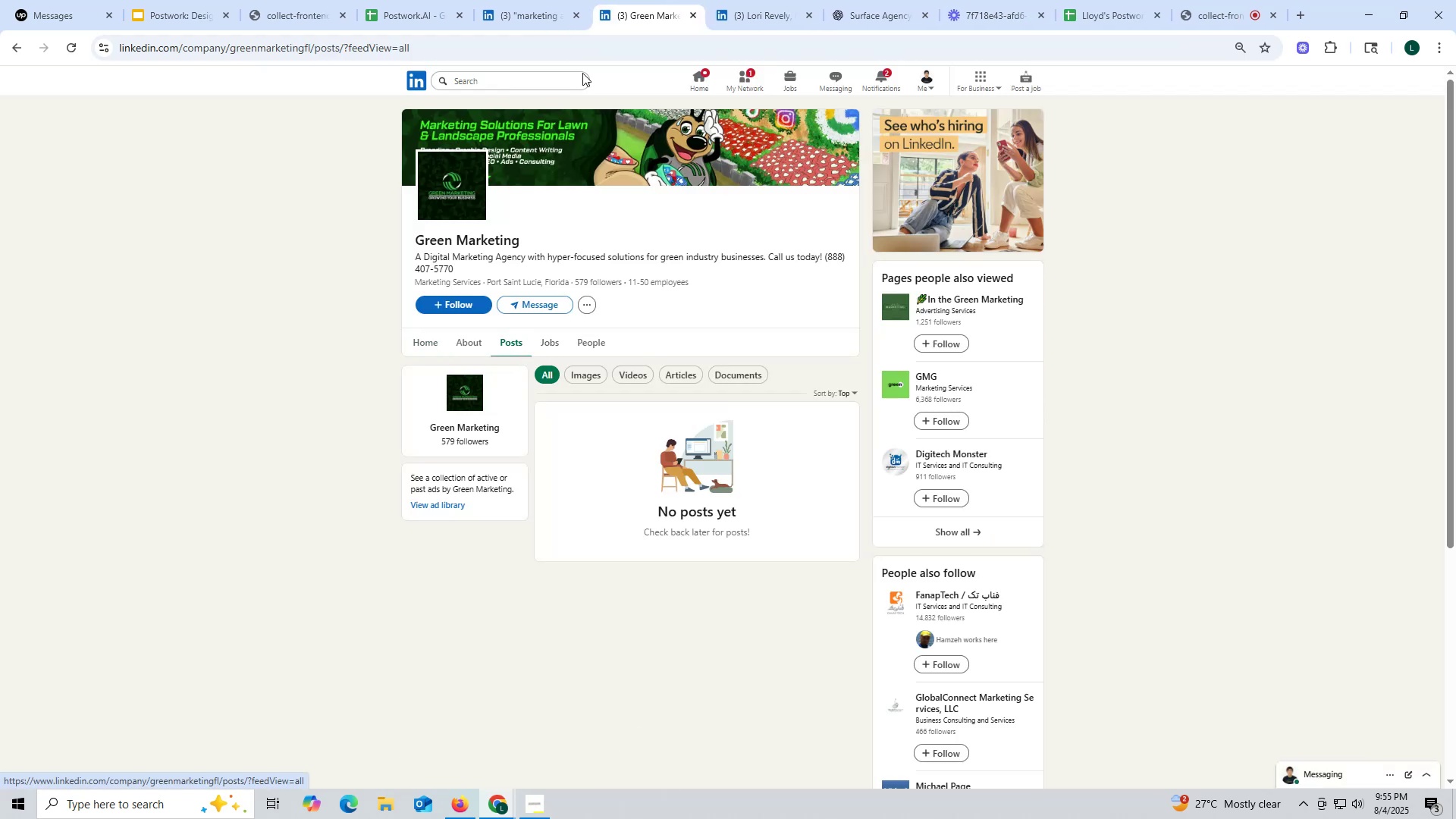 
wait(5.46)
 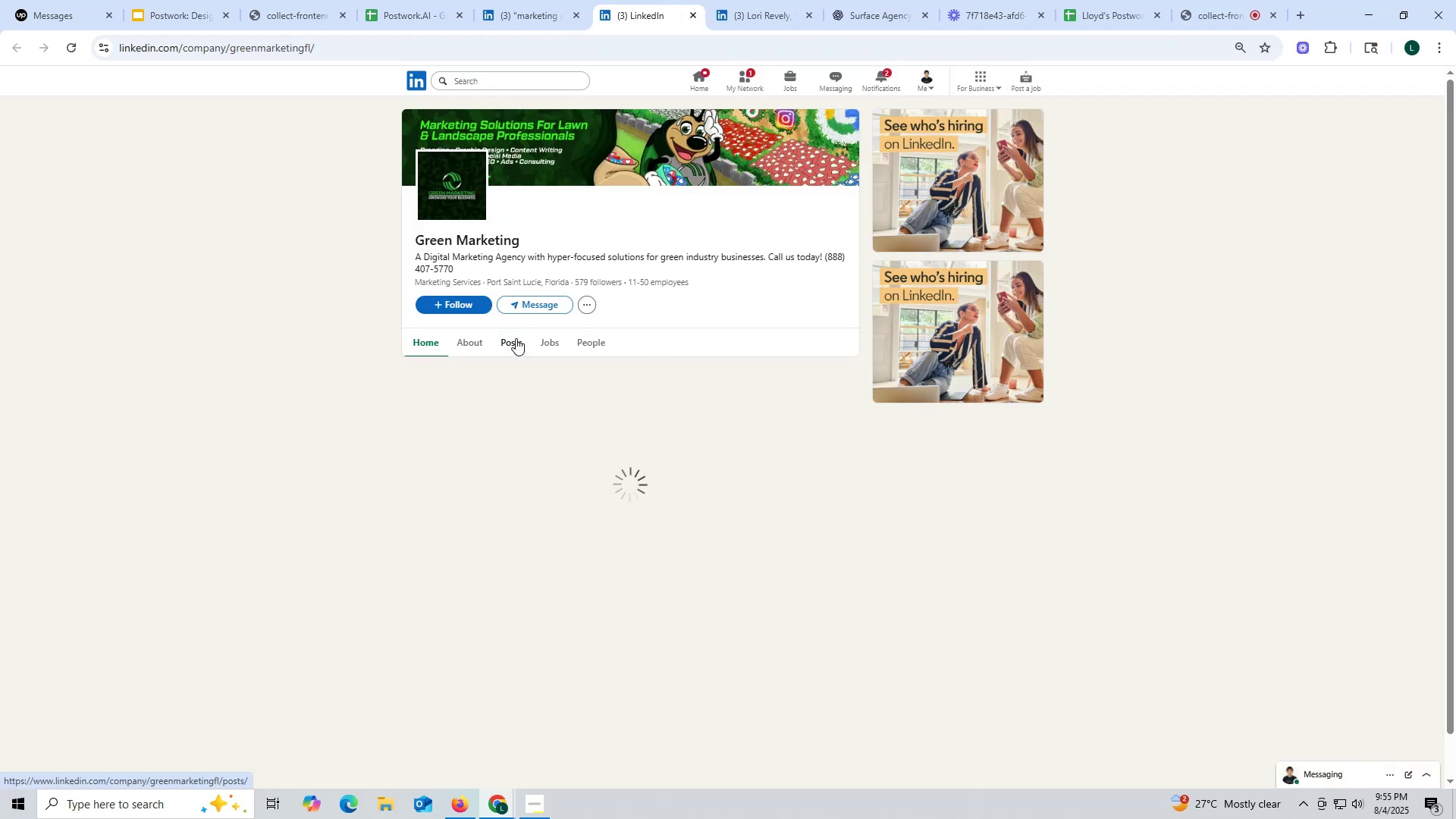 
left_click([692, 14])
 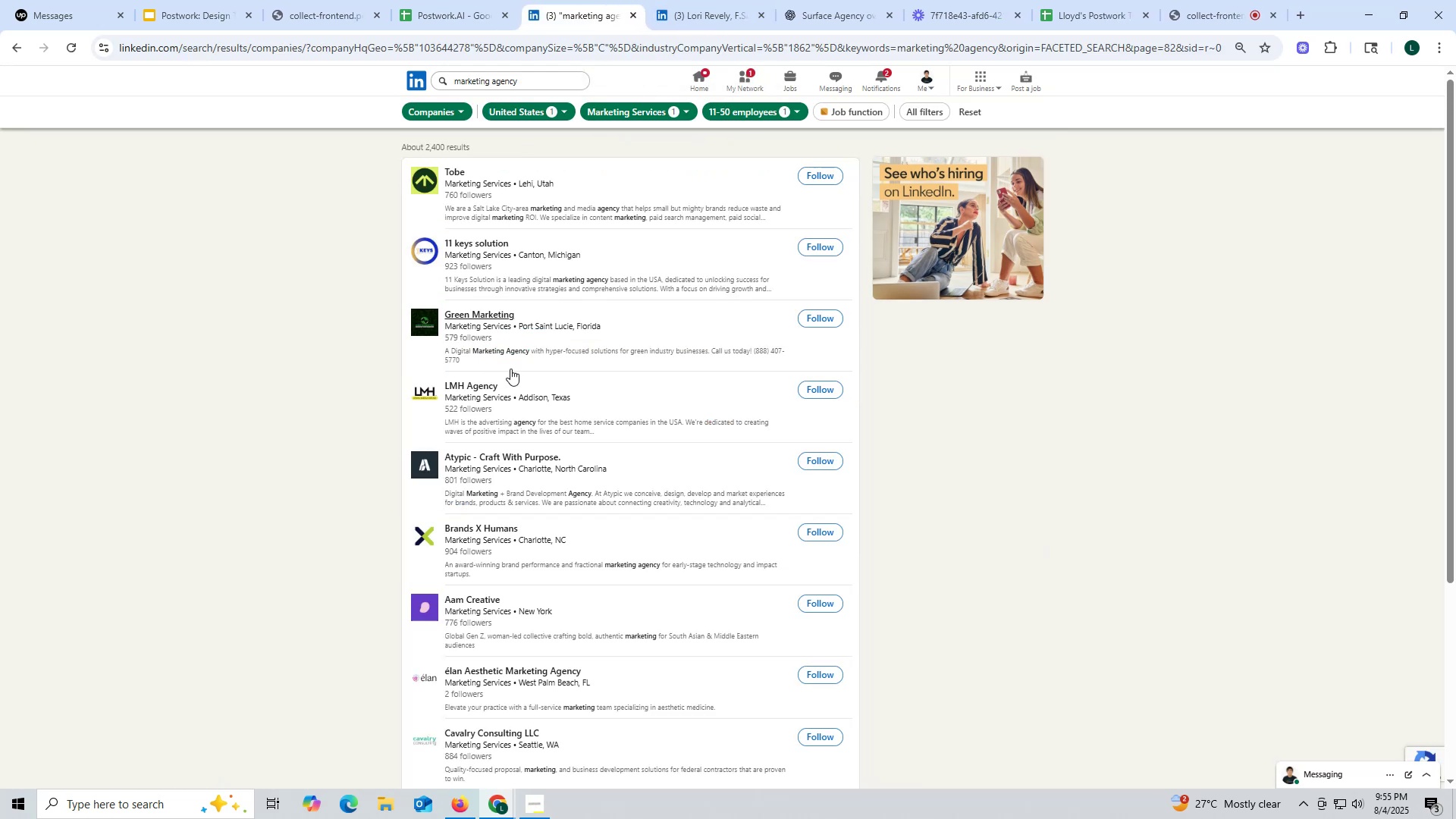 
scroll: coordinate [515, 372], scroll_direction: up, amount: 1.0
 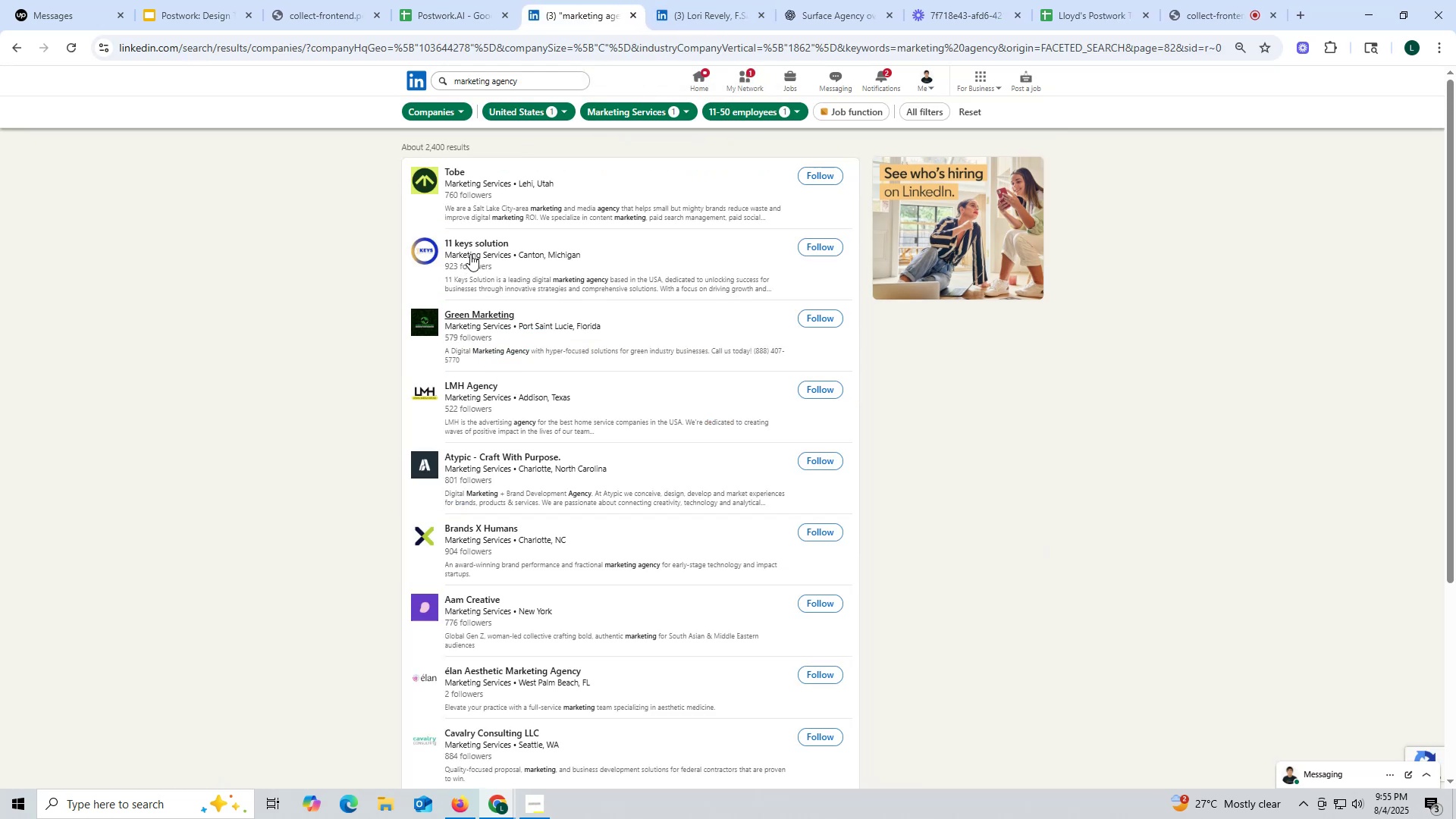 
right_click([469, 242])
 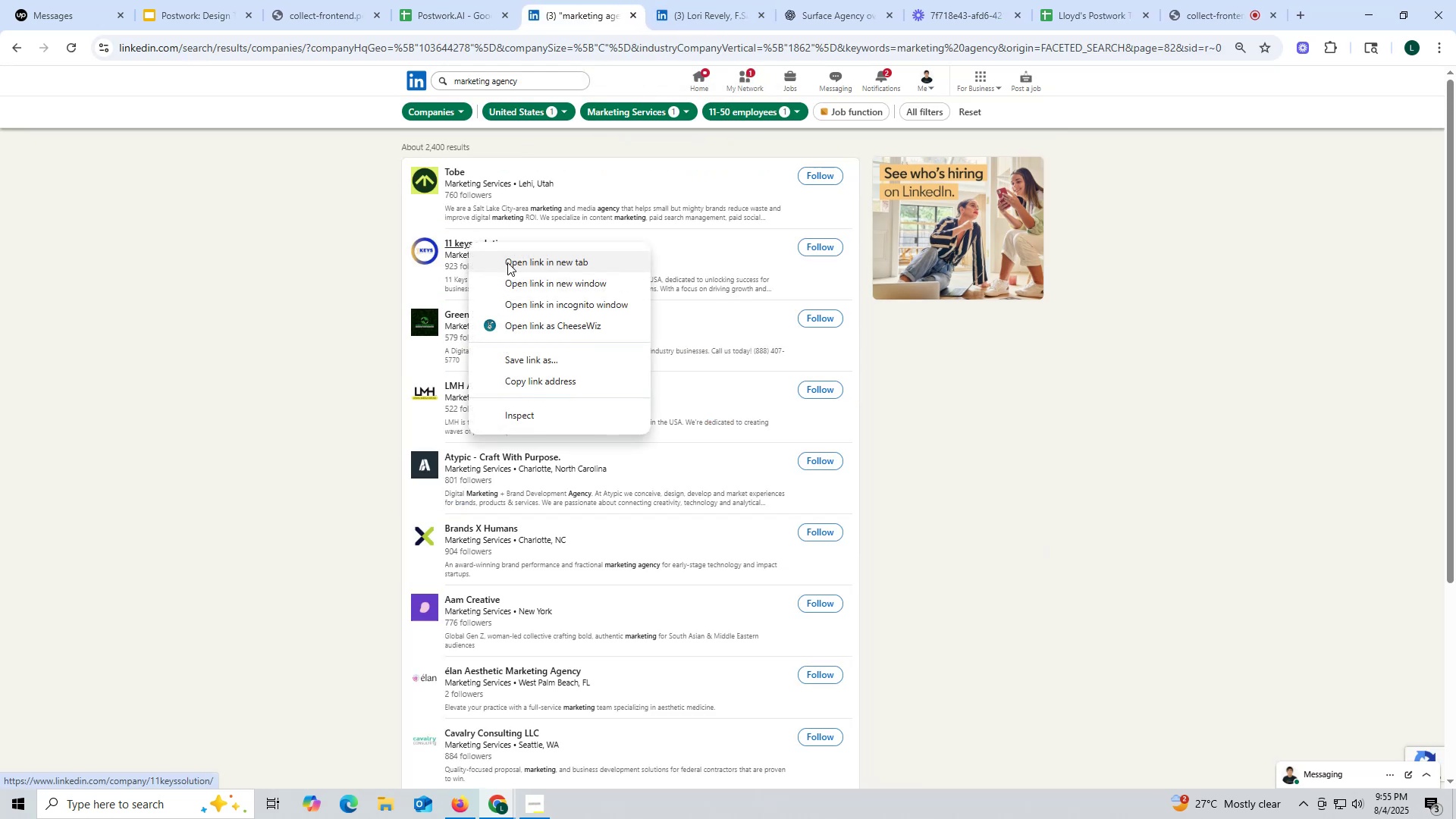 
left_click([507, 262])
 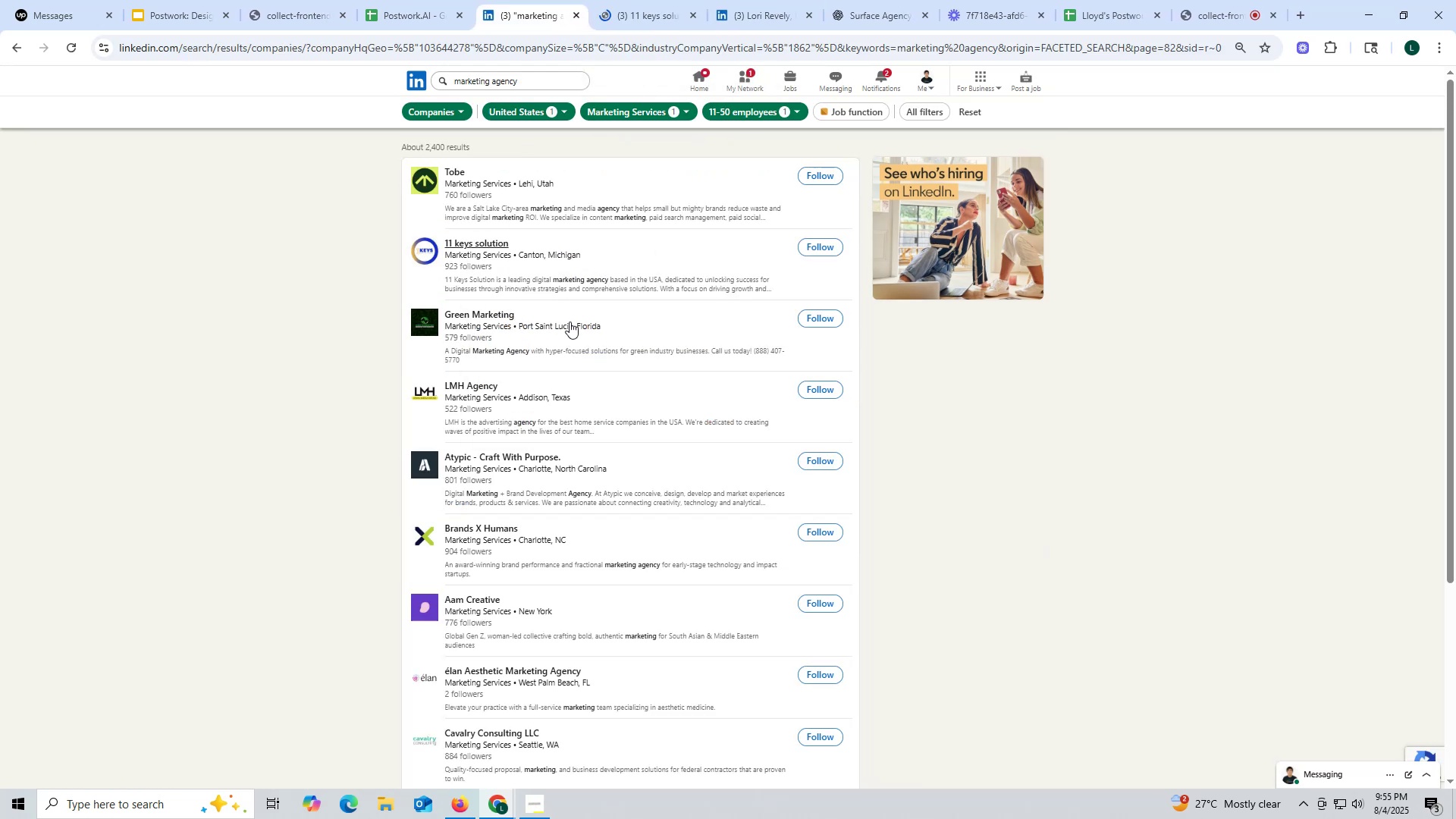 
wait(5.96)
 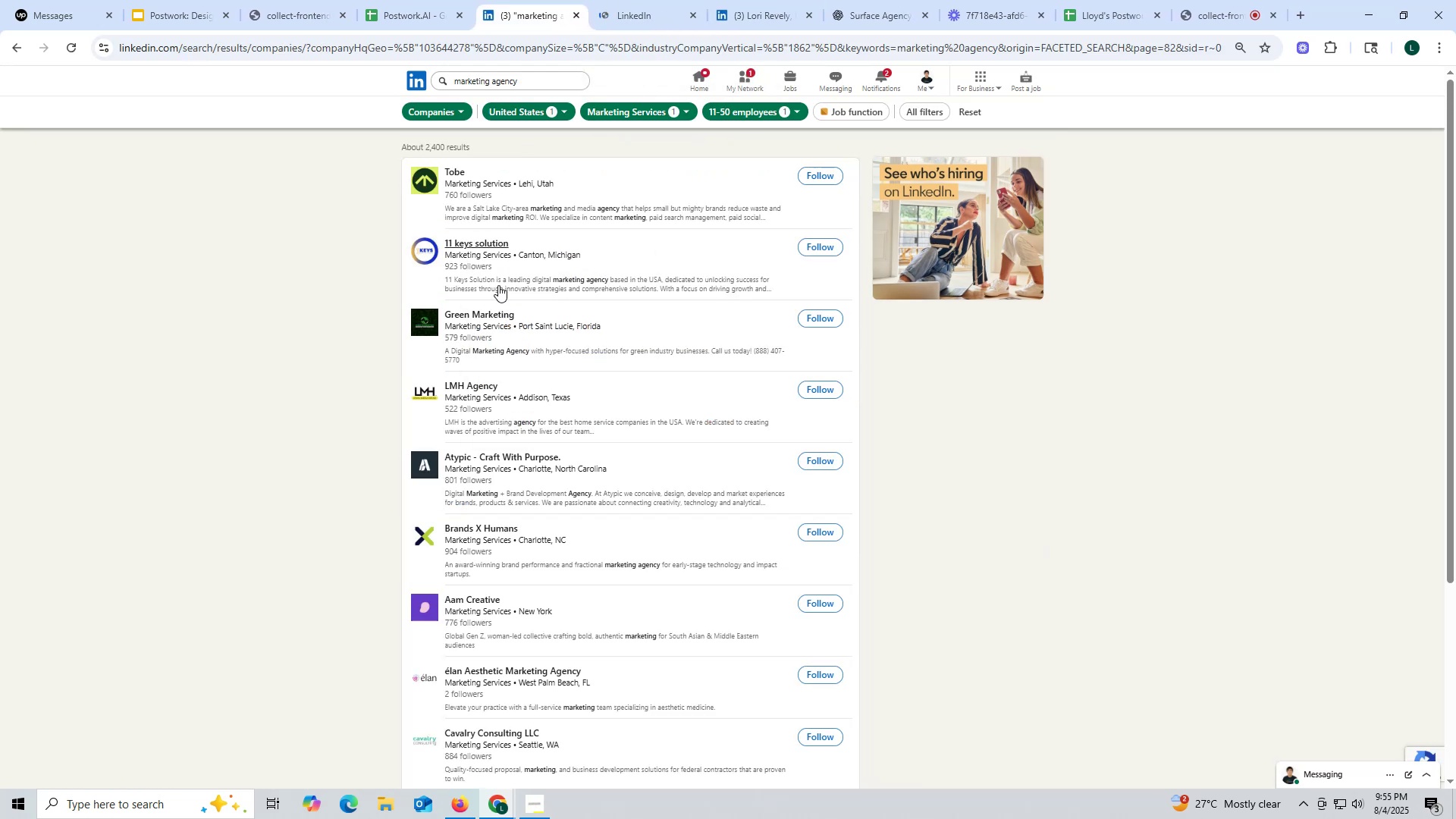 
left_click([640, 15])
 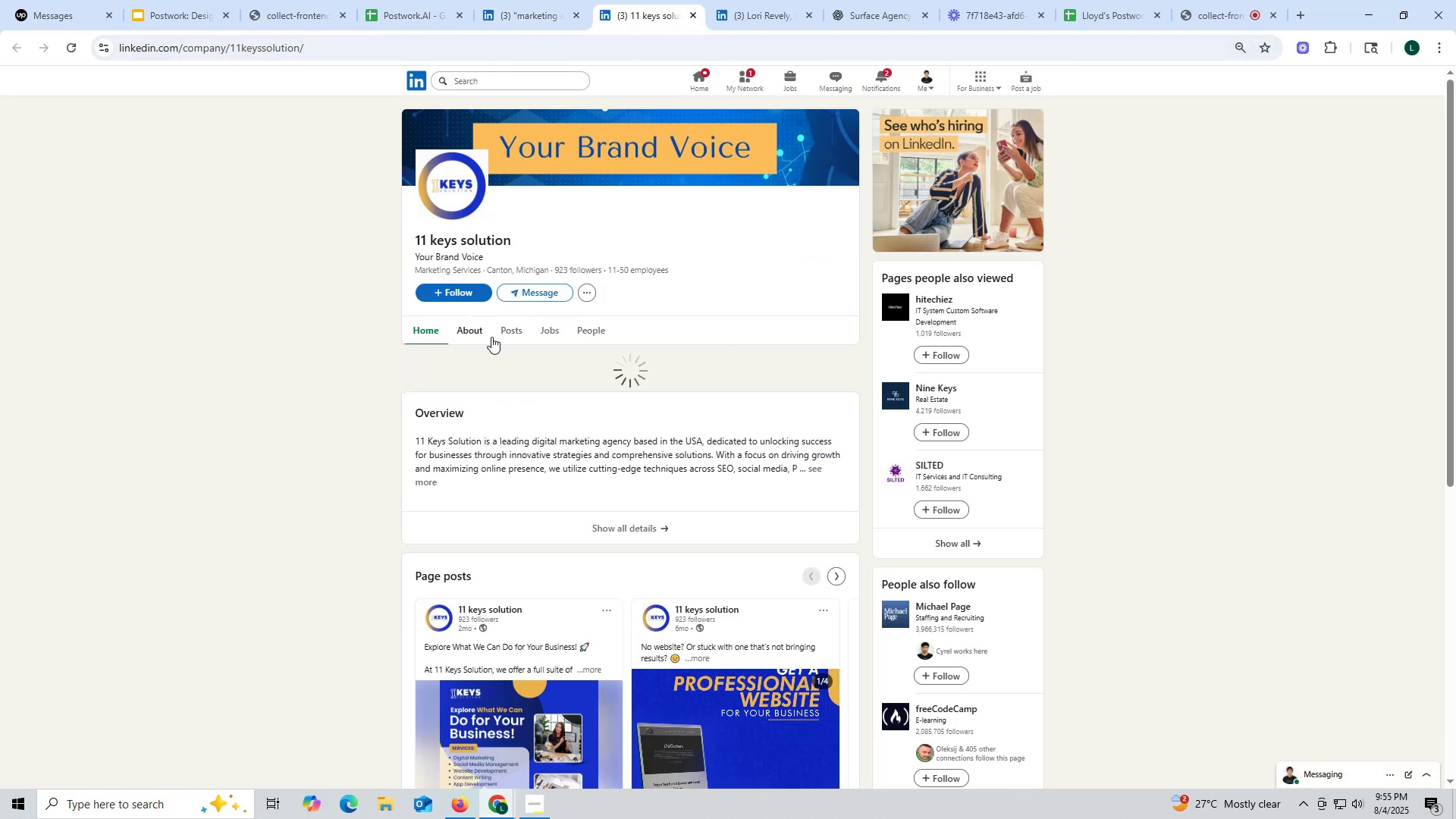 
left_click([514, 334])
 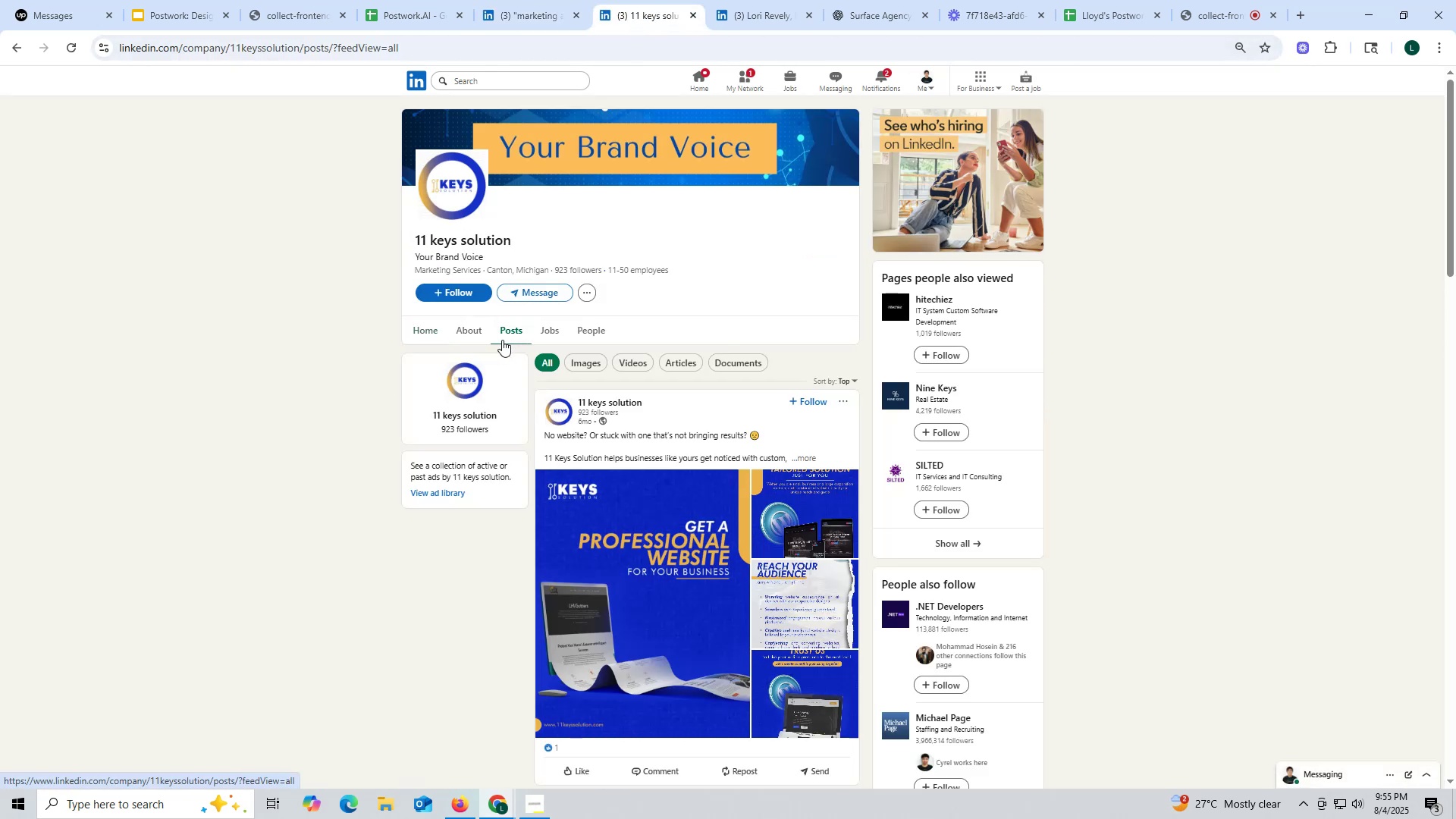 
wait(6.1)
 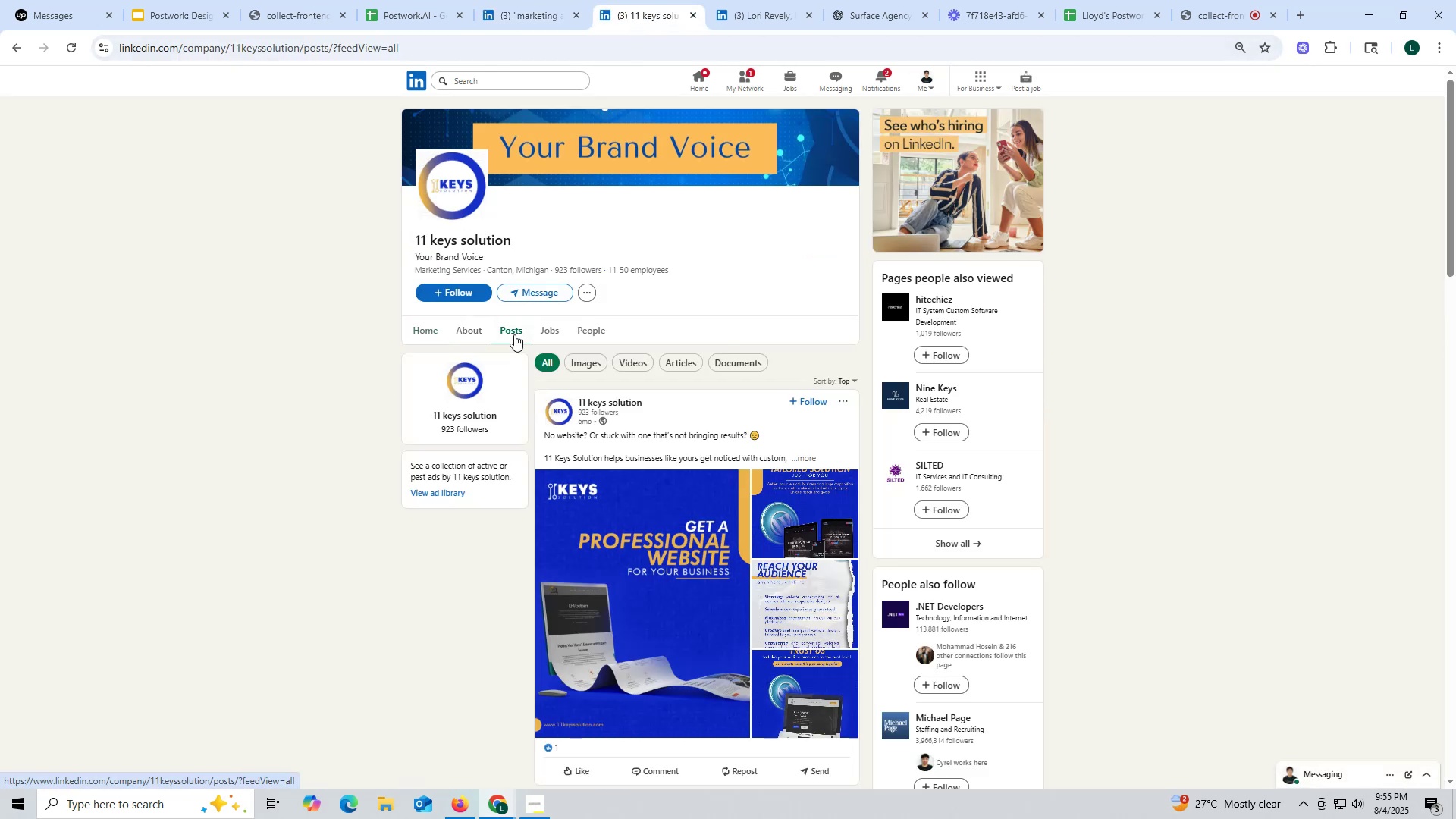 
left_click([694, 15])
 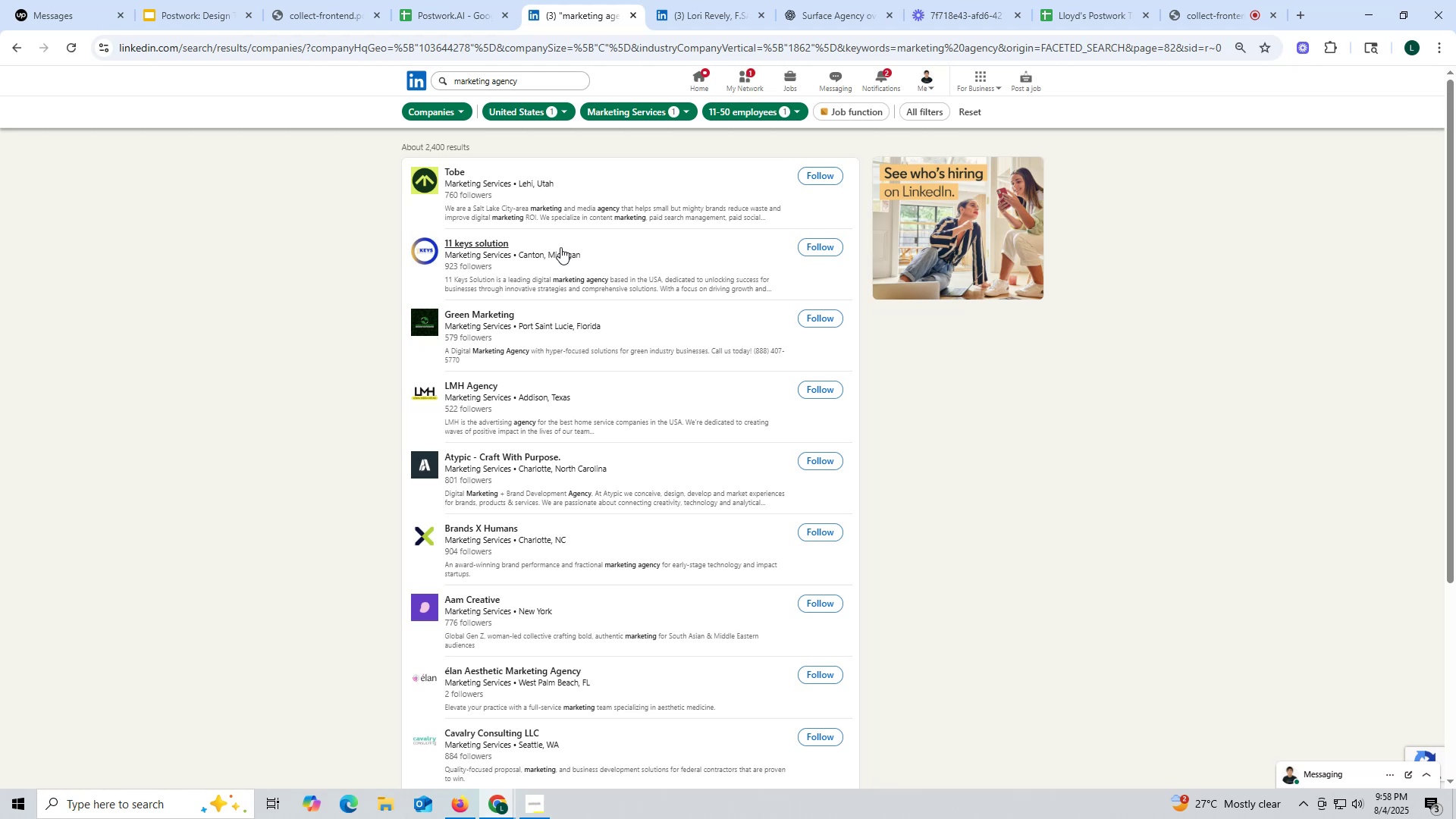 
wait(164.3)
 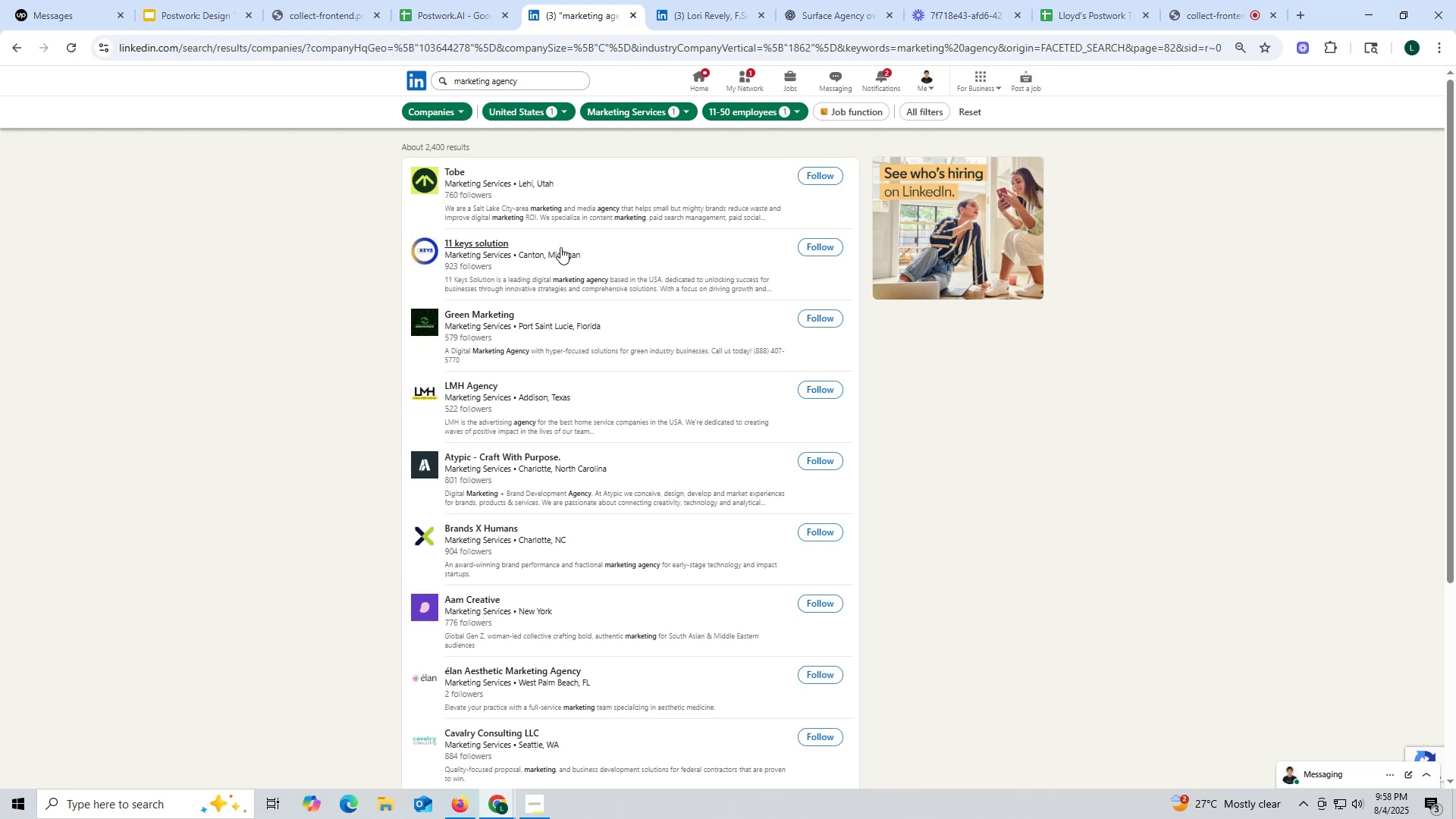 
scroll: coordinate [443, 283], scroll_direction: up, amount: 2.0
 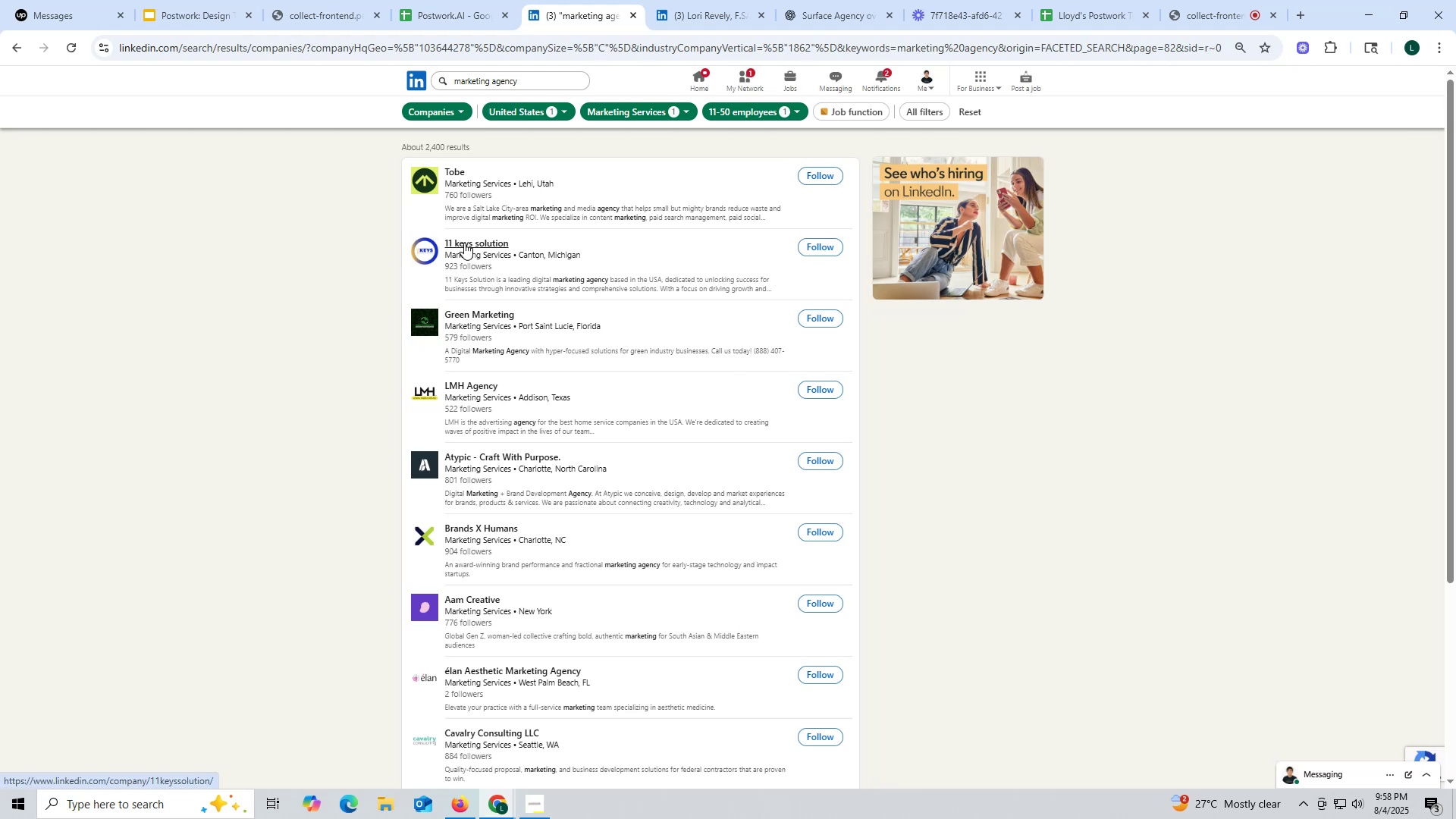 
right_click([464, 243])
 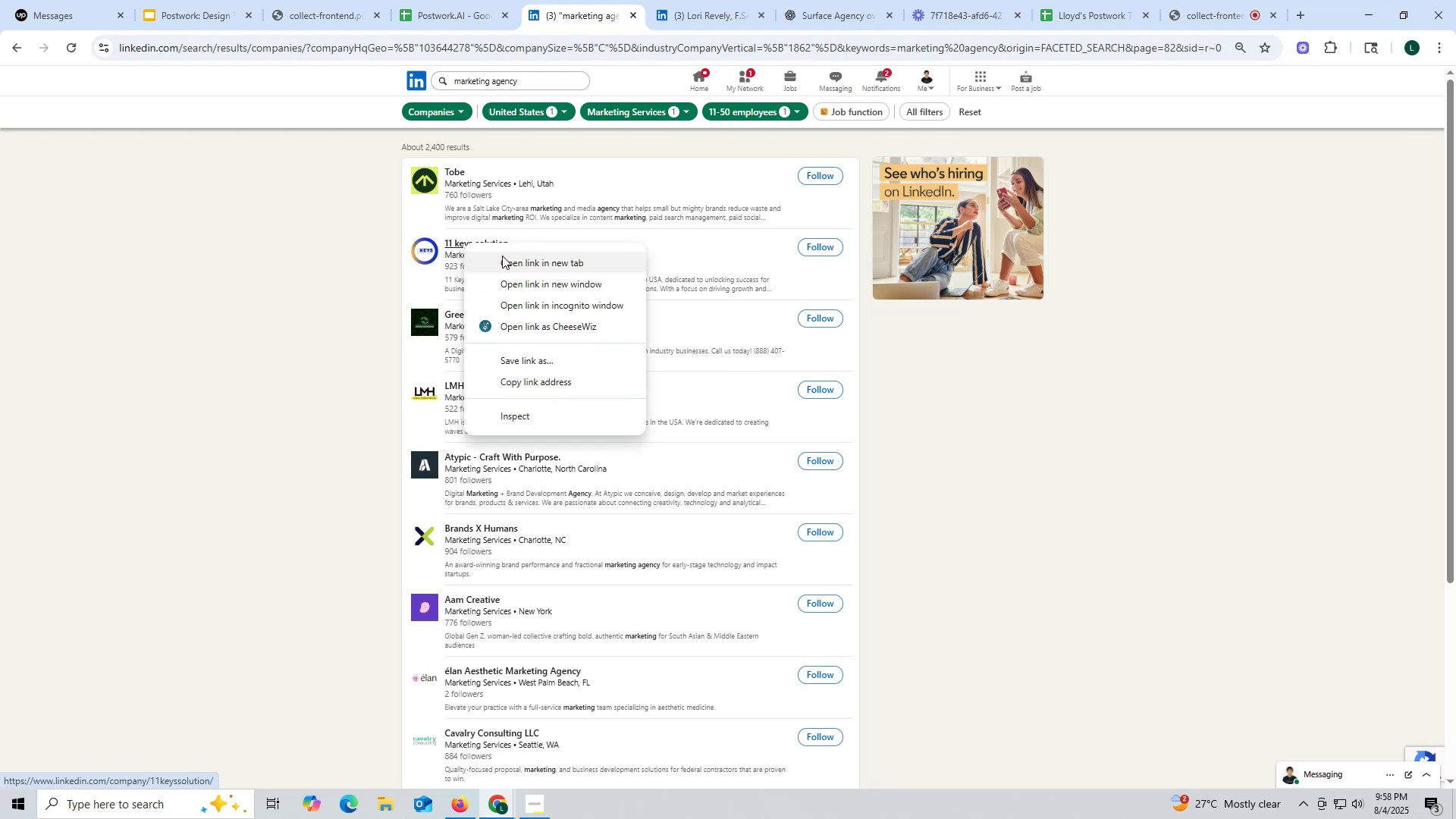 
left_click([502, 256])
 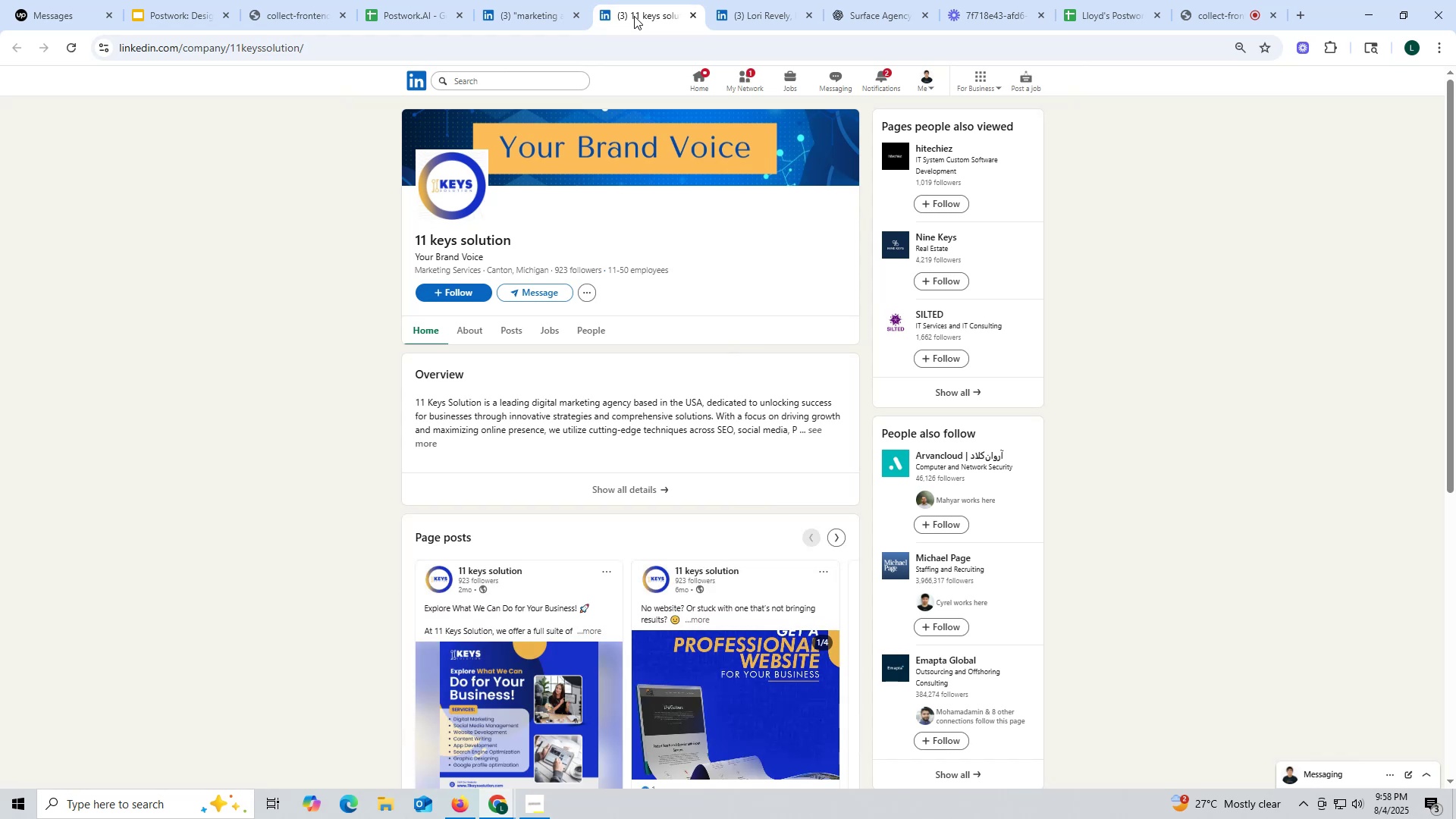 
left_click([516, 329])
 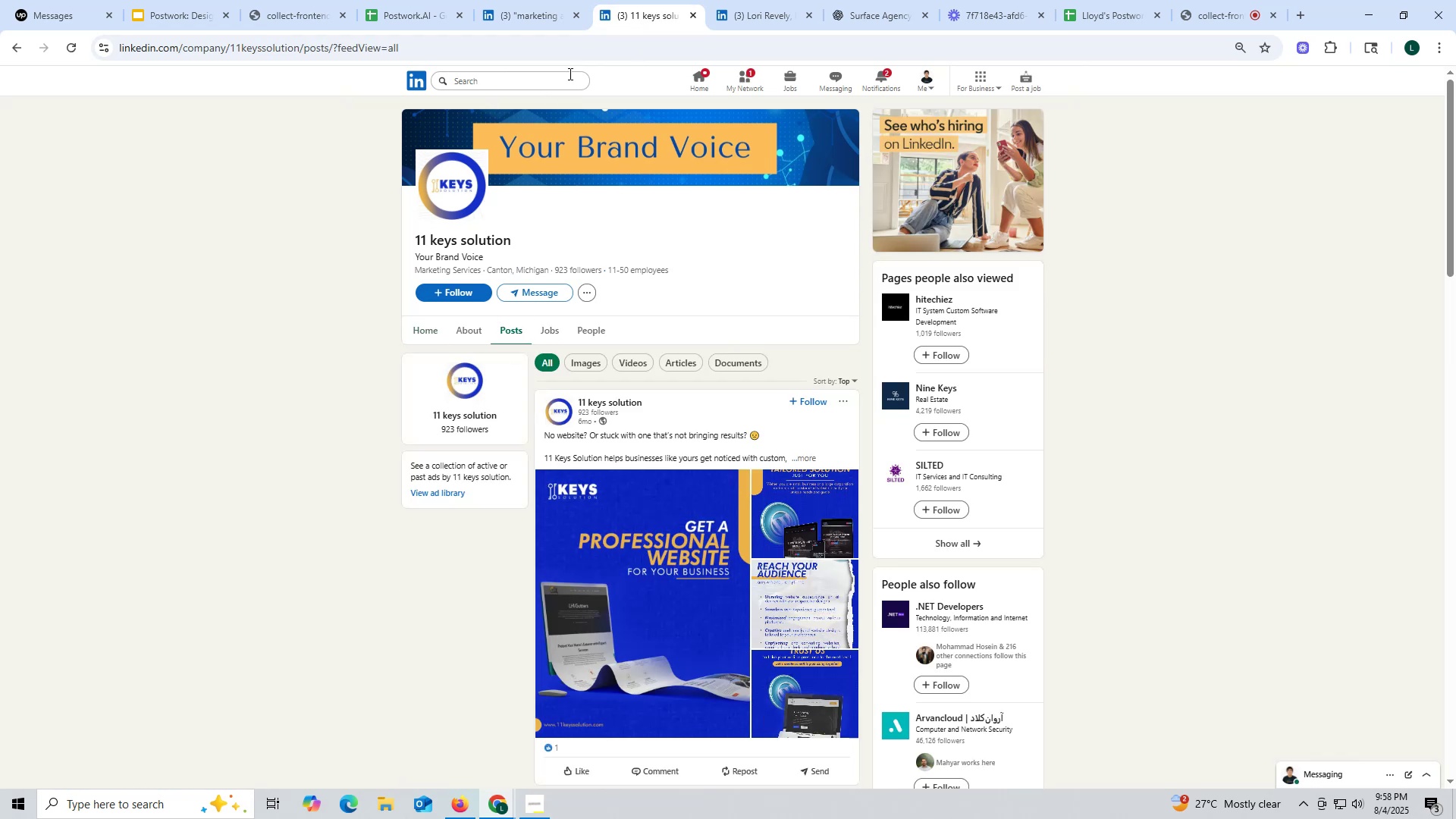 
left_click([693, 12])
 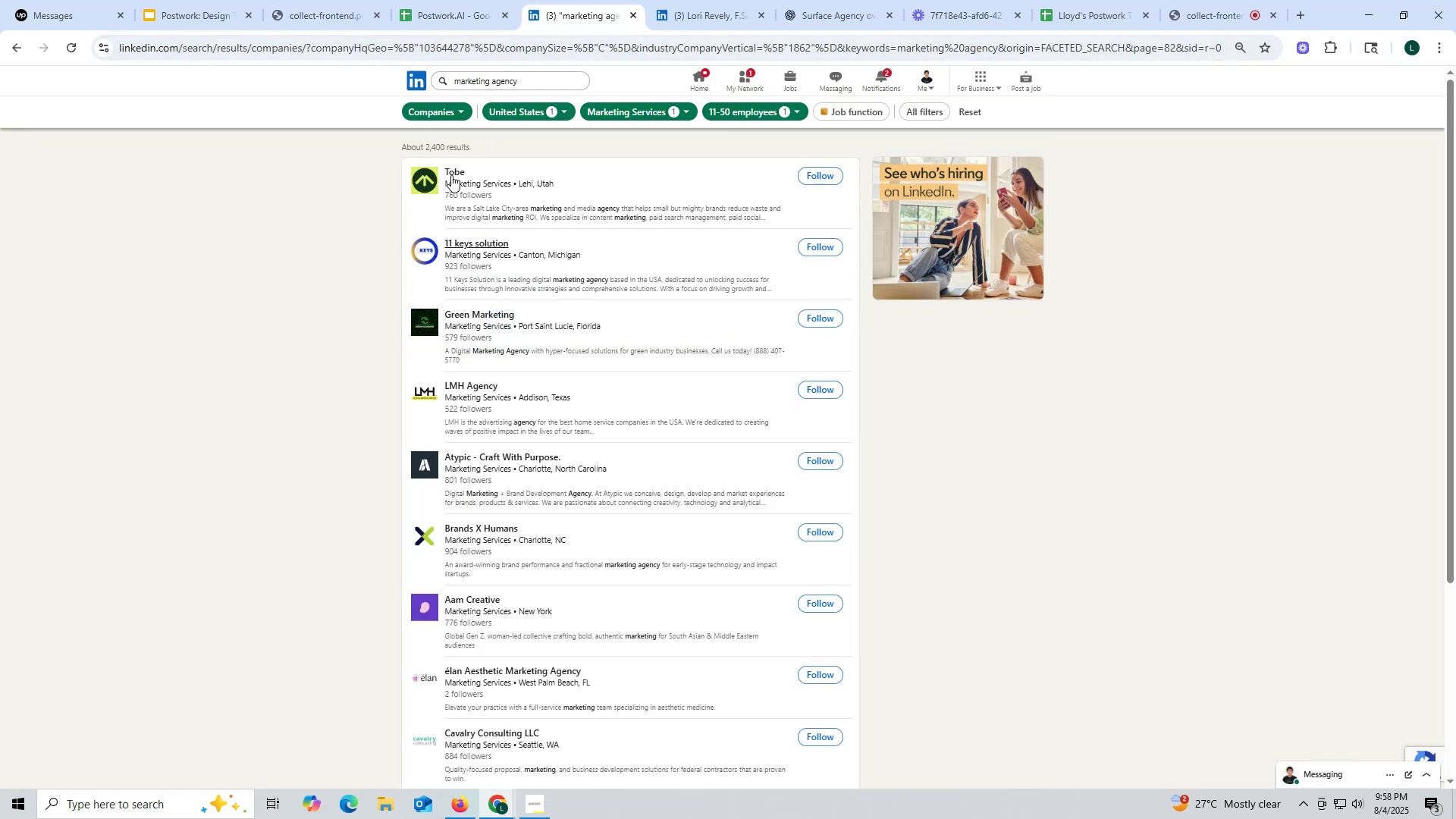 
right_click([451, 170])
 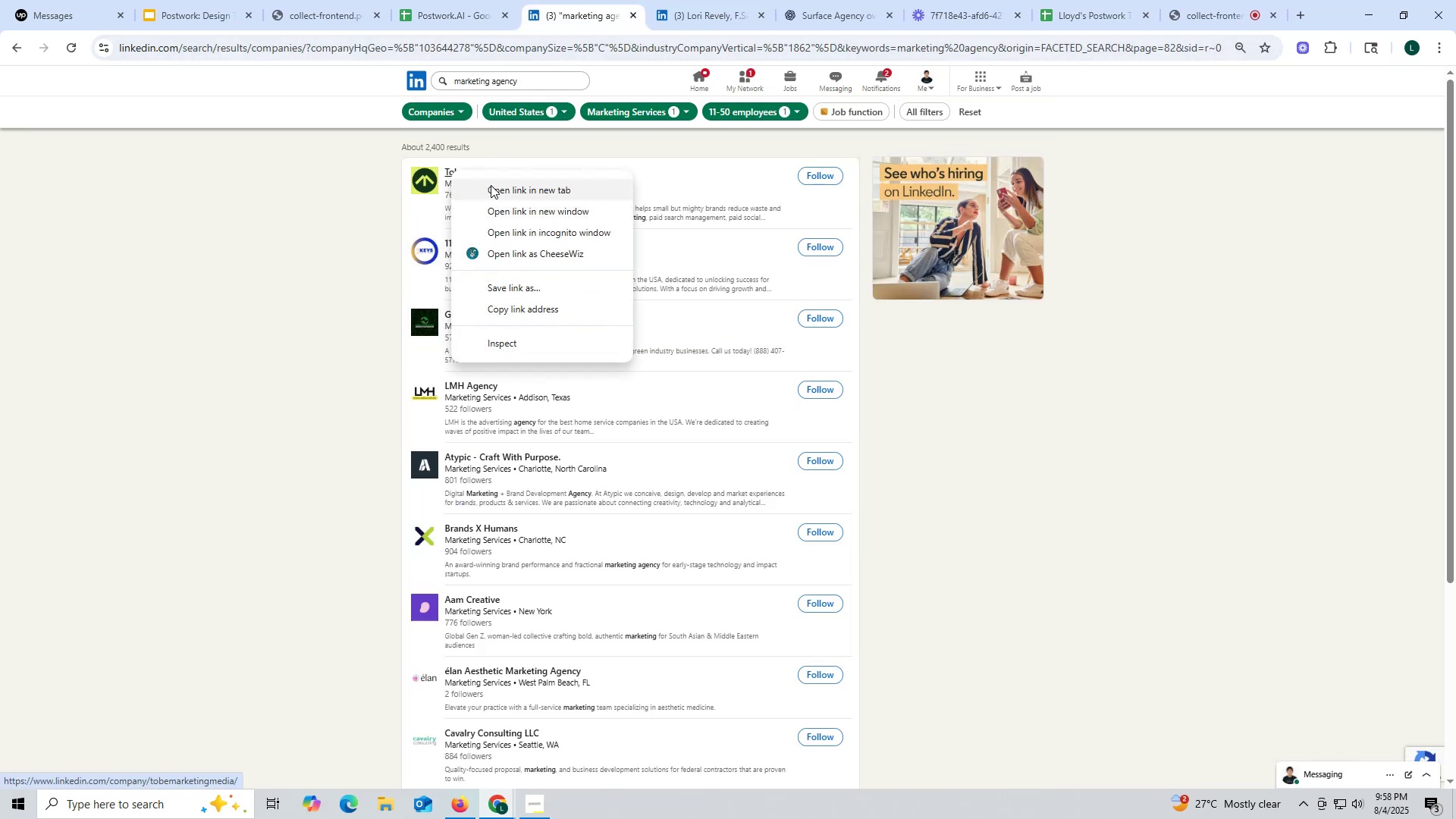 
left_click([491, 185])
 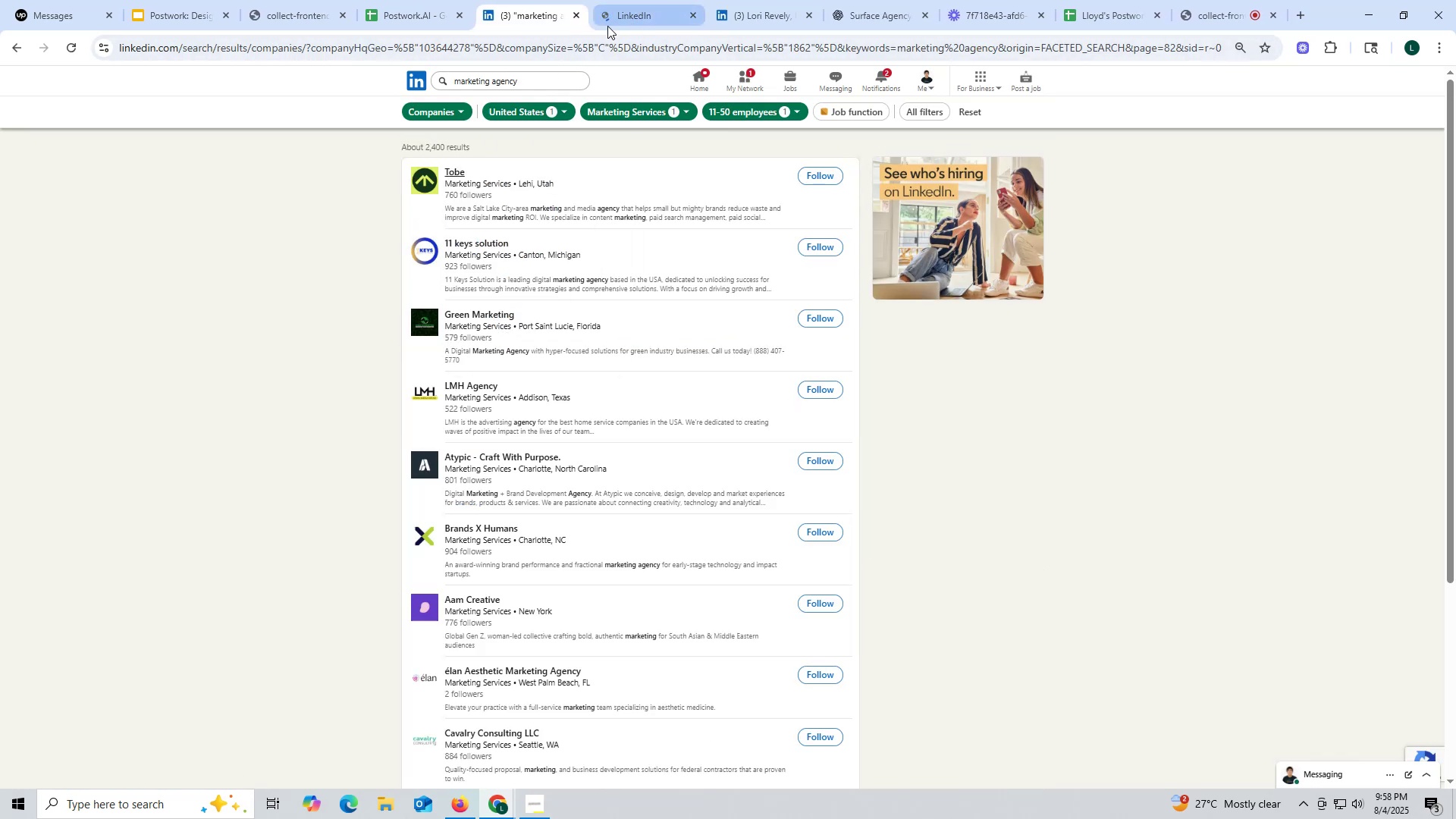 
left_click([613, 18])
 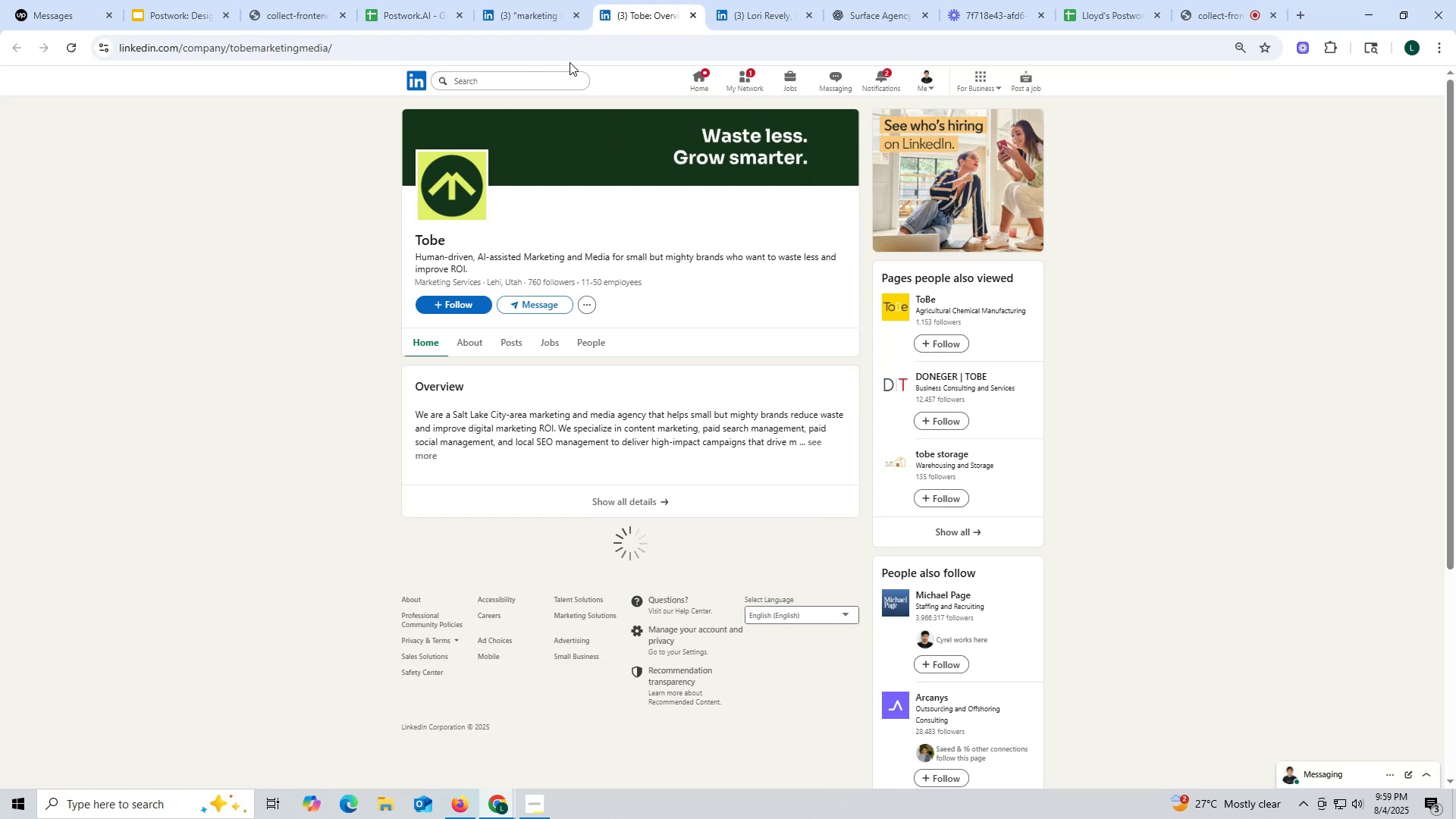 
left_click([510, 343])
 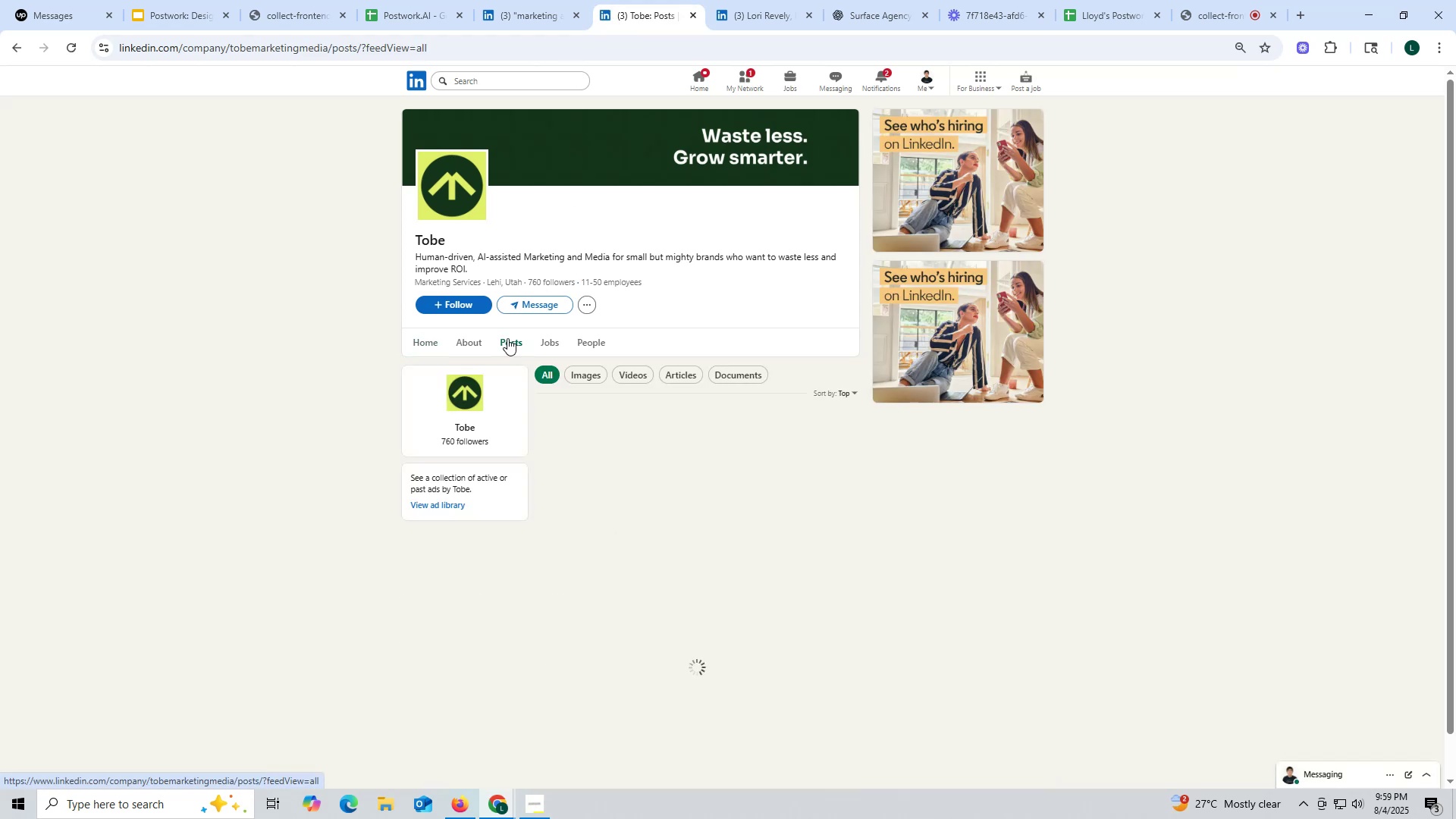 
wait(7.49)
 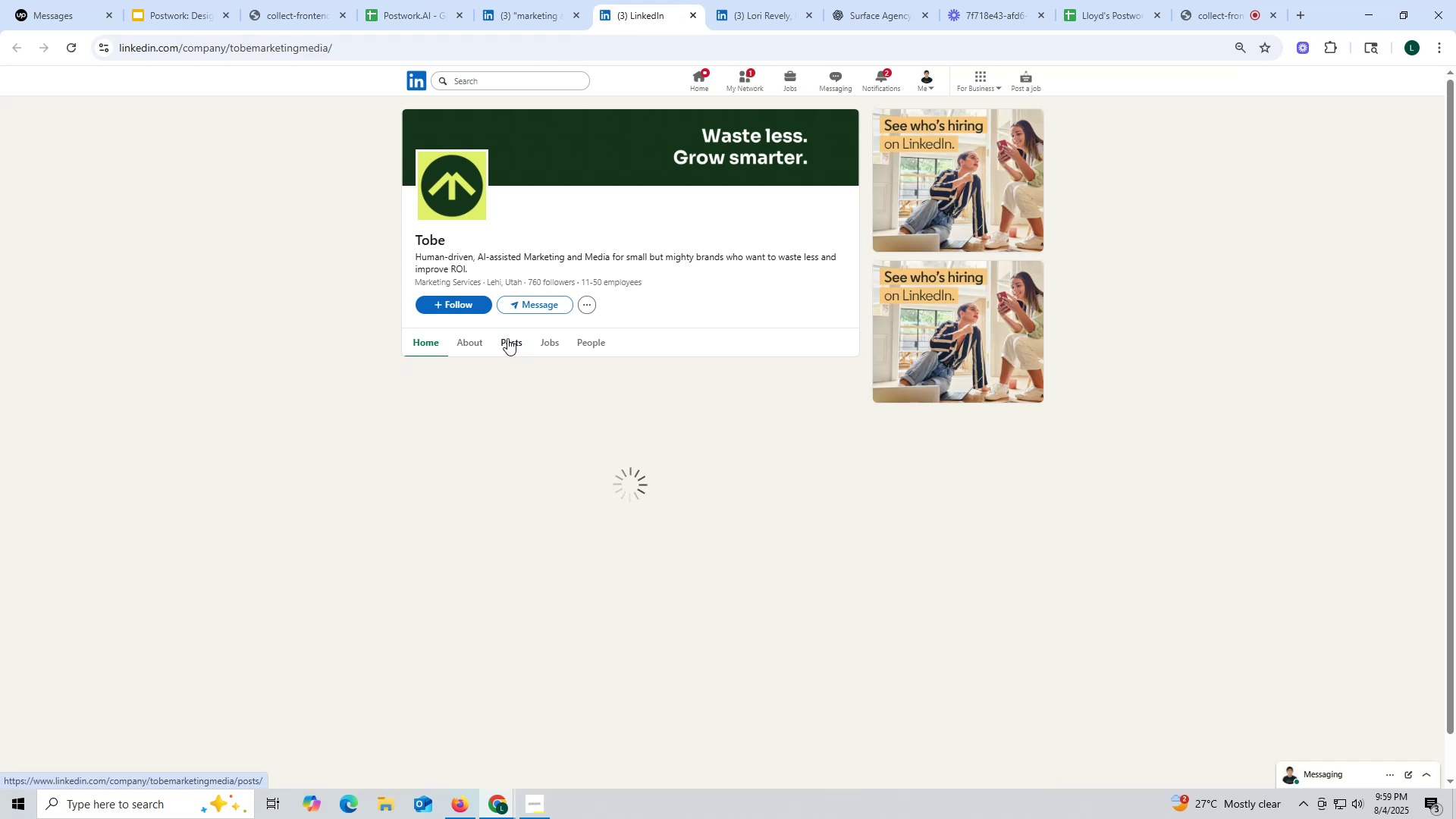 
left_click([463, 342])
 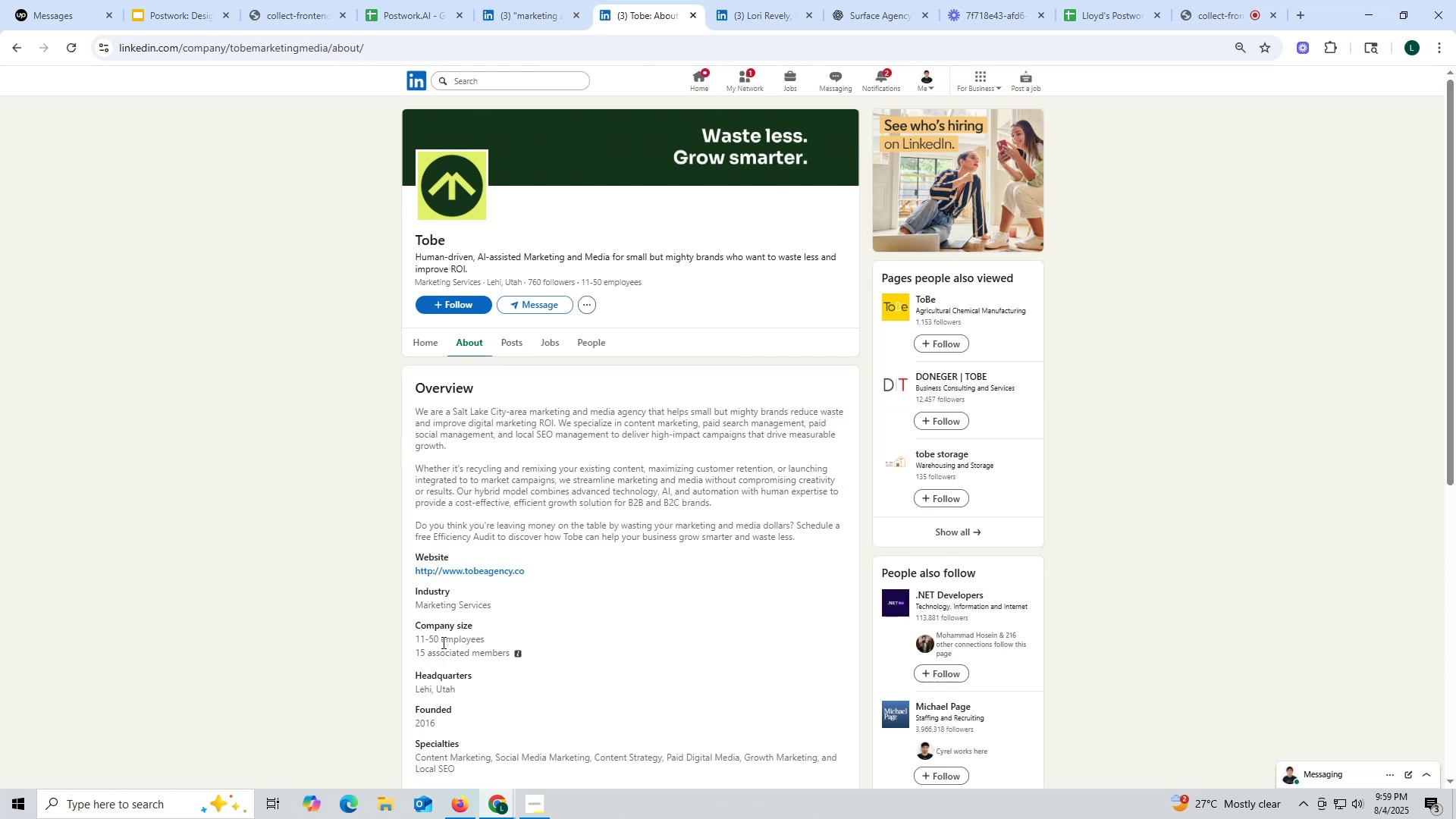 
right_click([471, 571])
 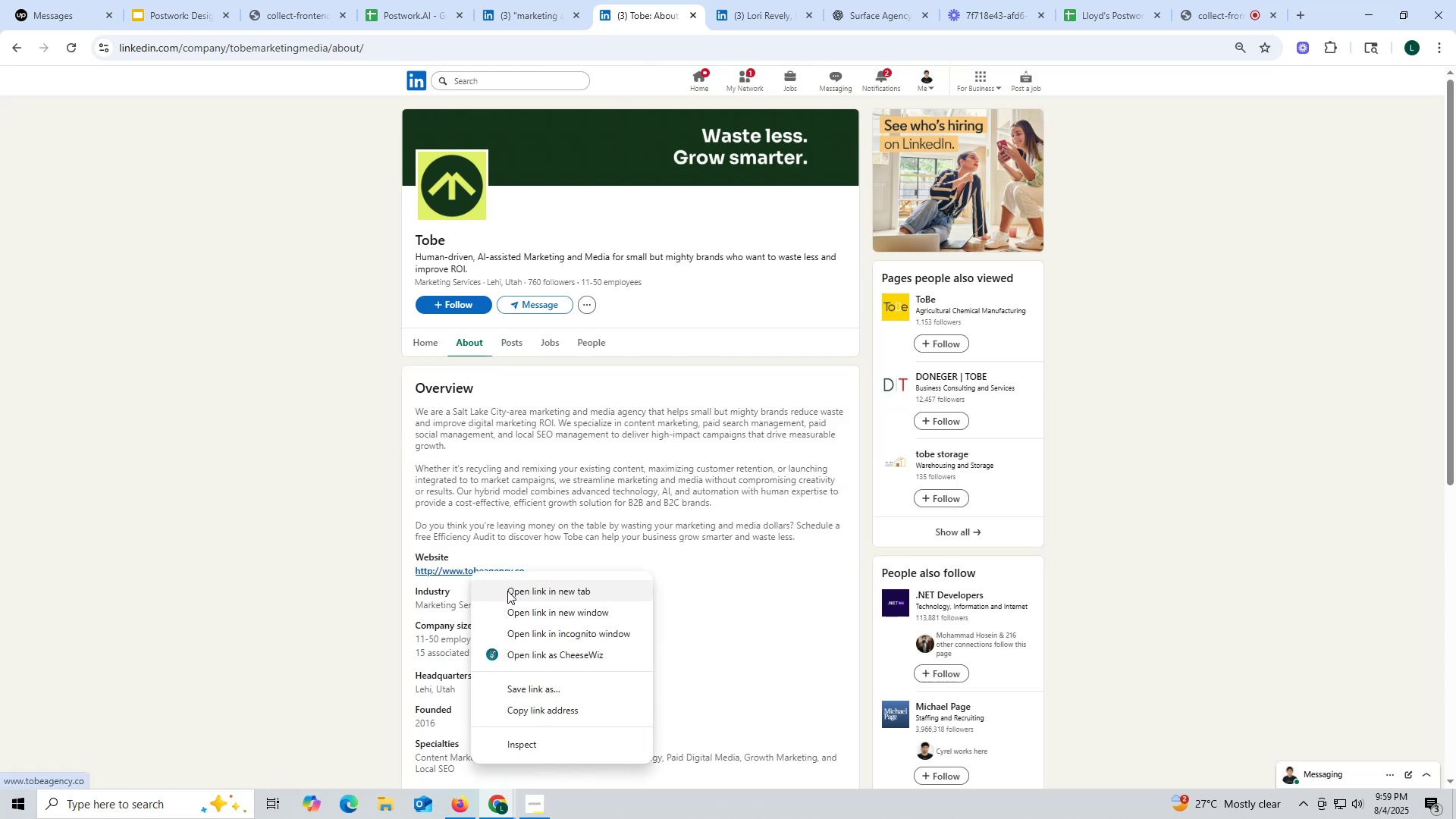 
left_click([508, 592])
 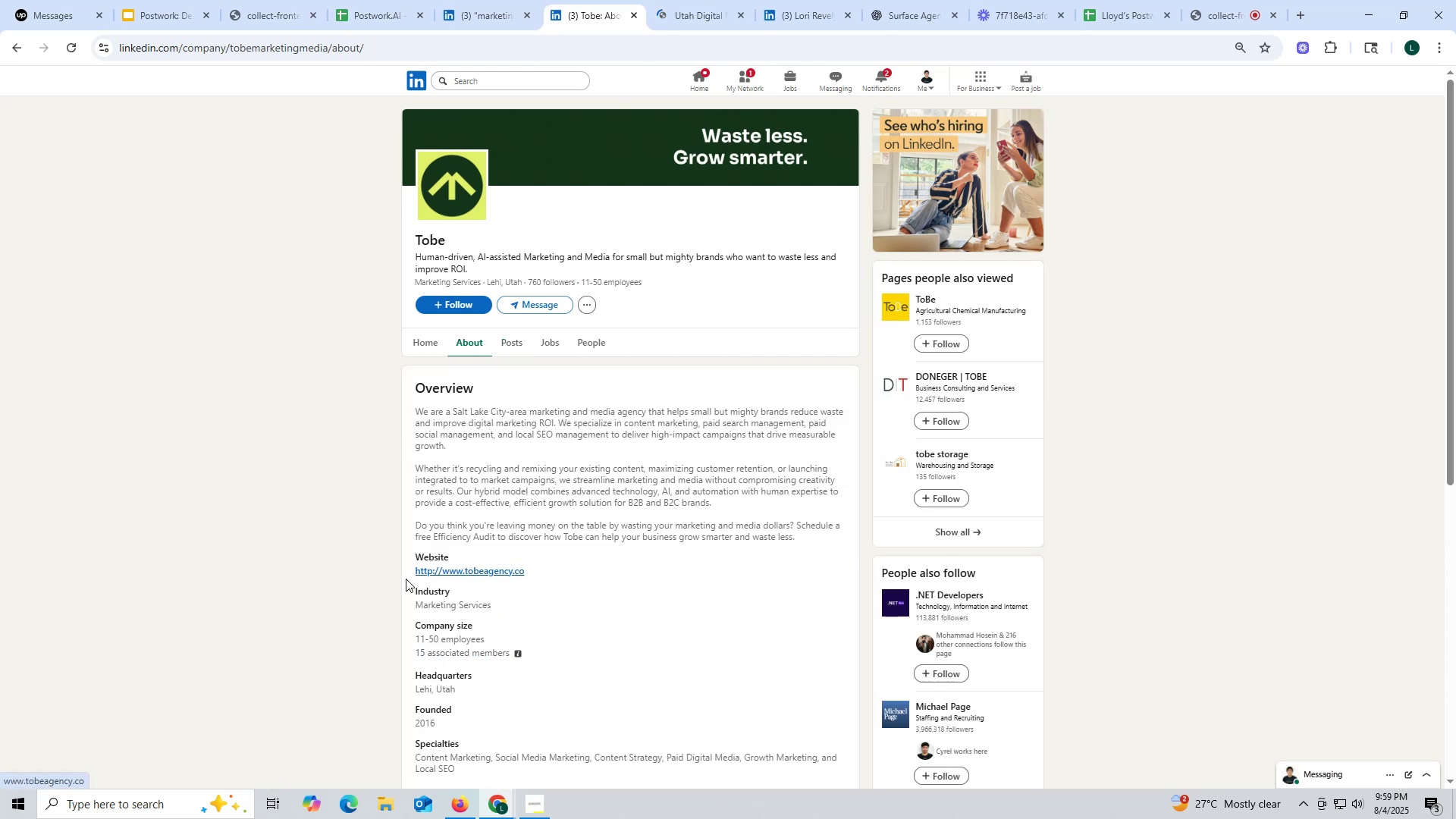 
left_click_drag(start_coordinate=[406, 570], to_coordinate=[530, 569])
 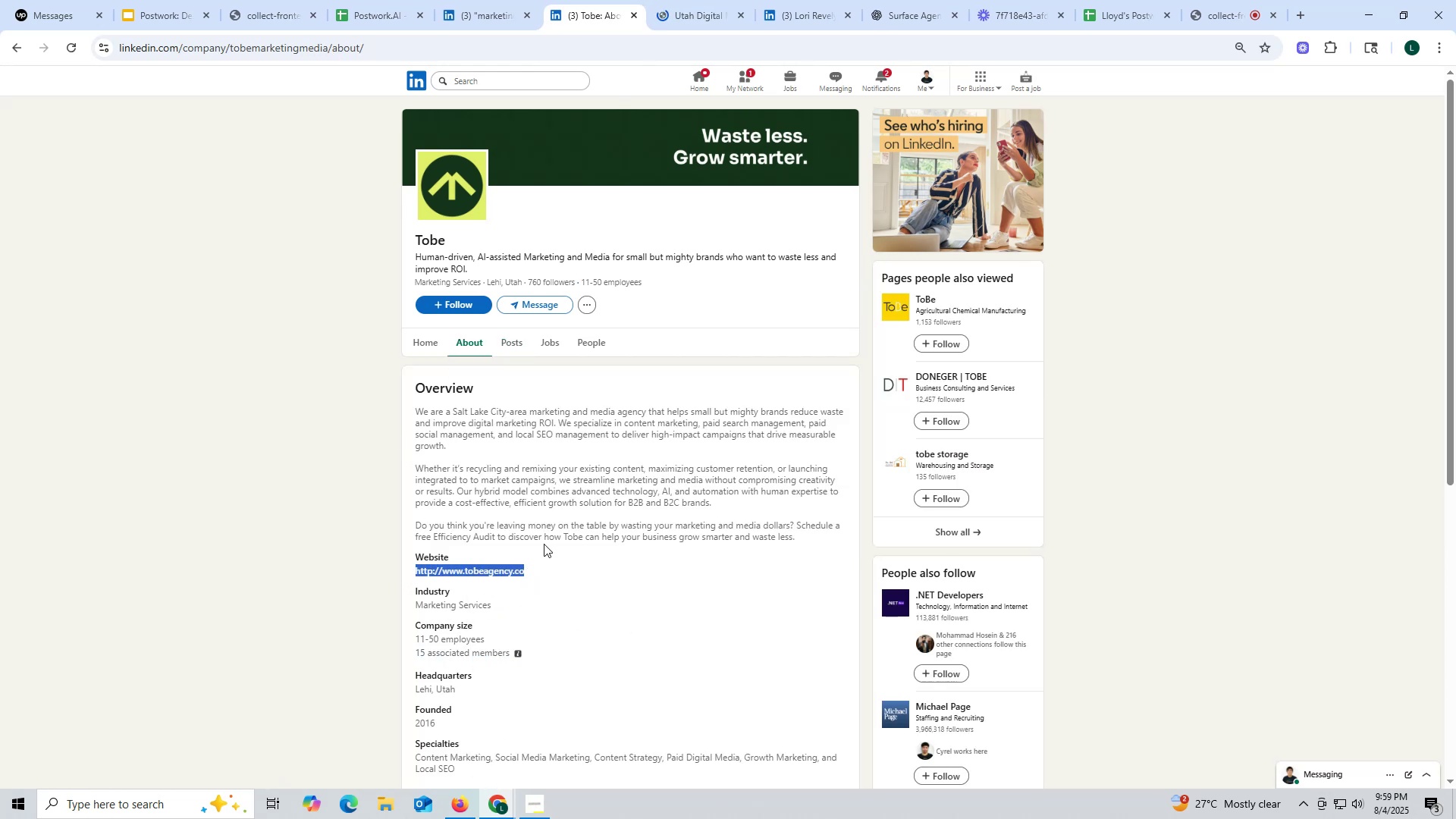 
key(Control+ControlLeft)
 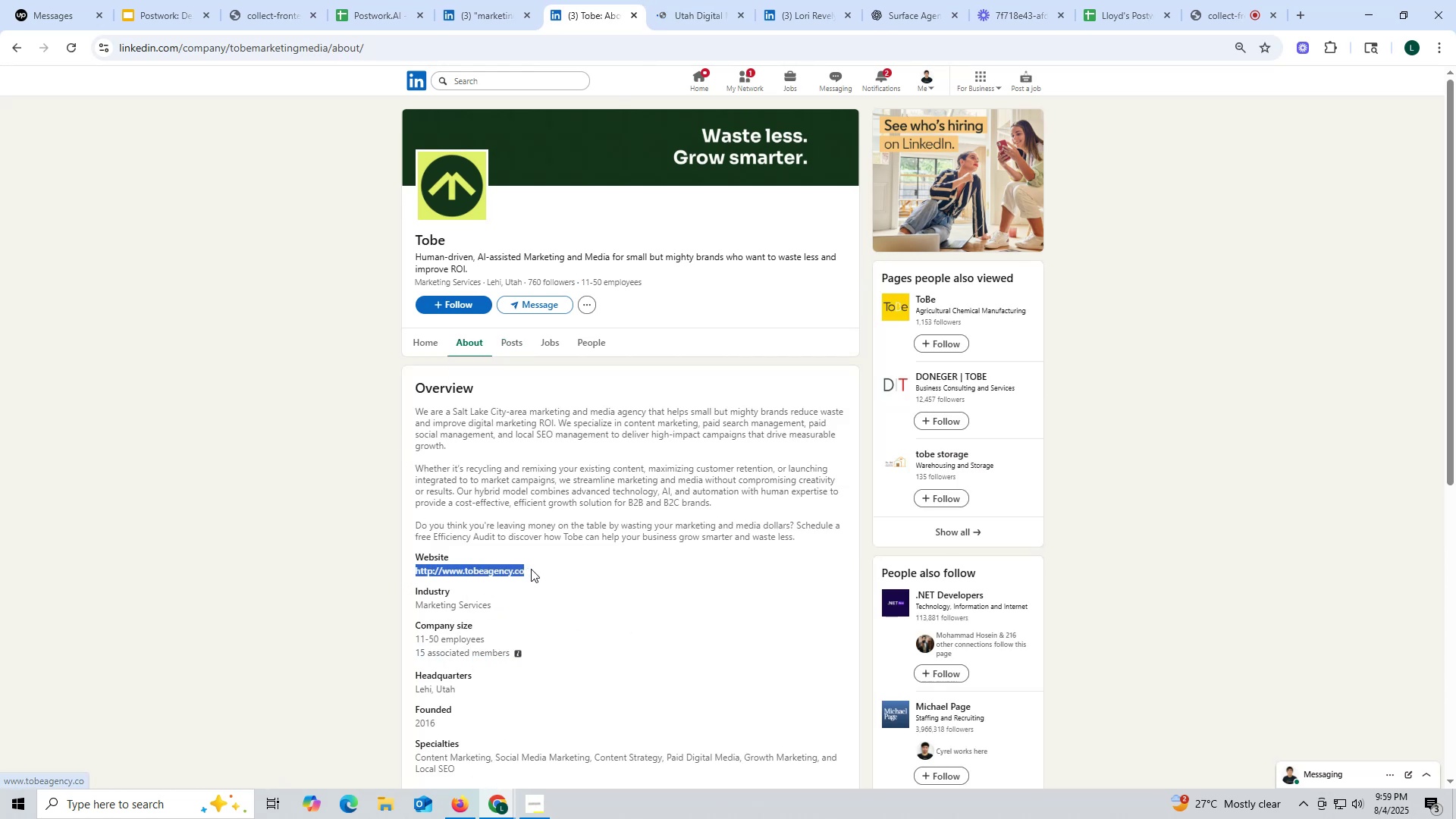 
key(Control+C)
 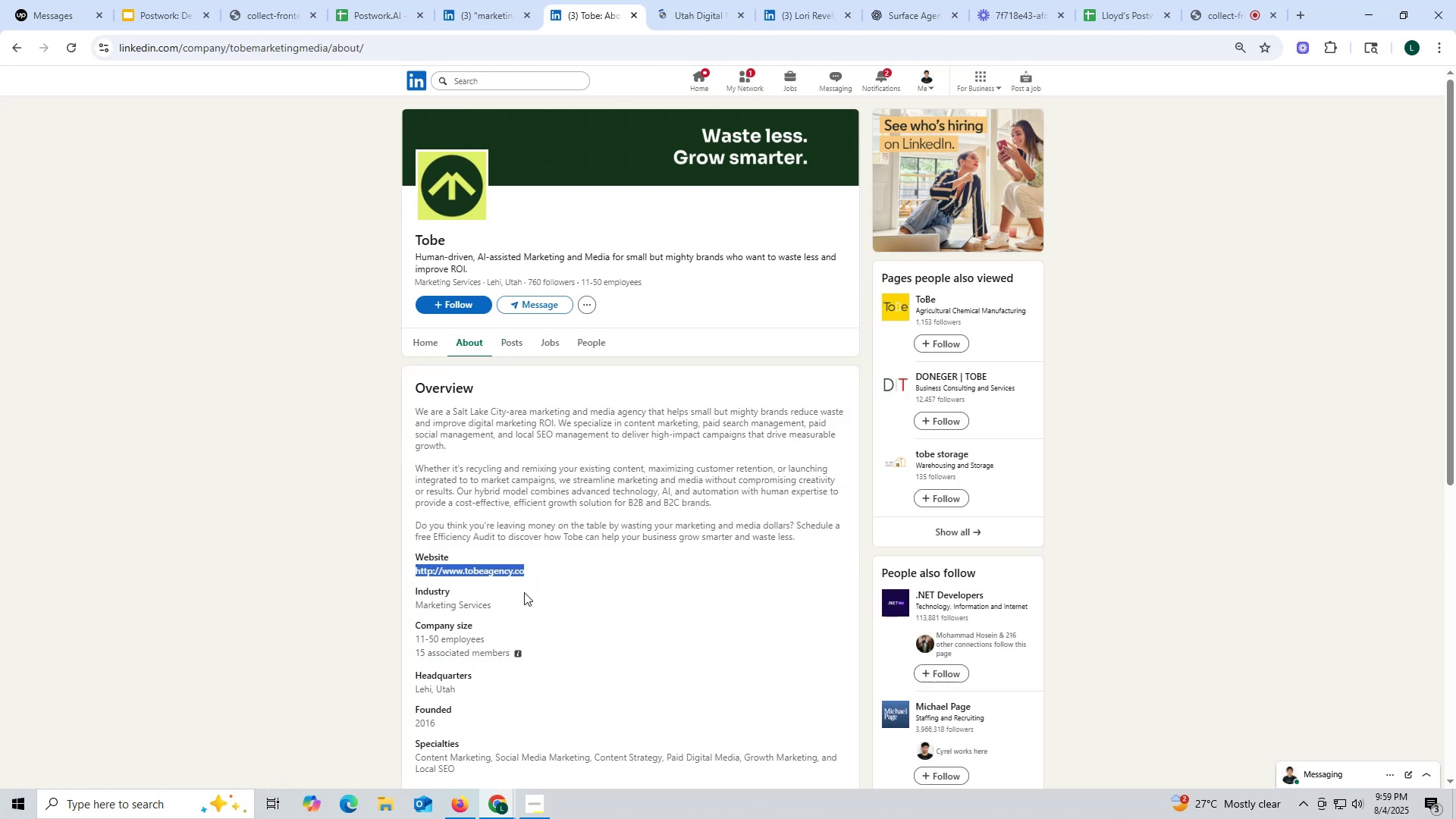 
key(Control+ControlLeft)
 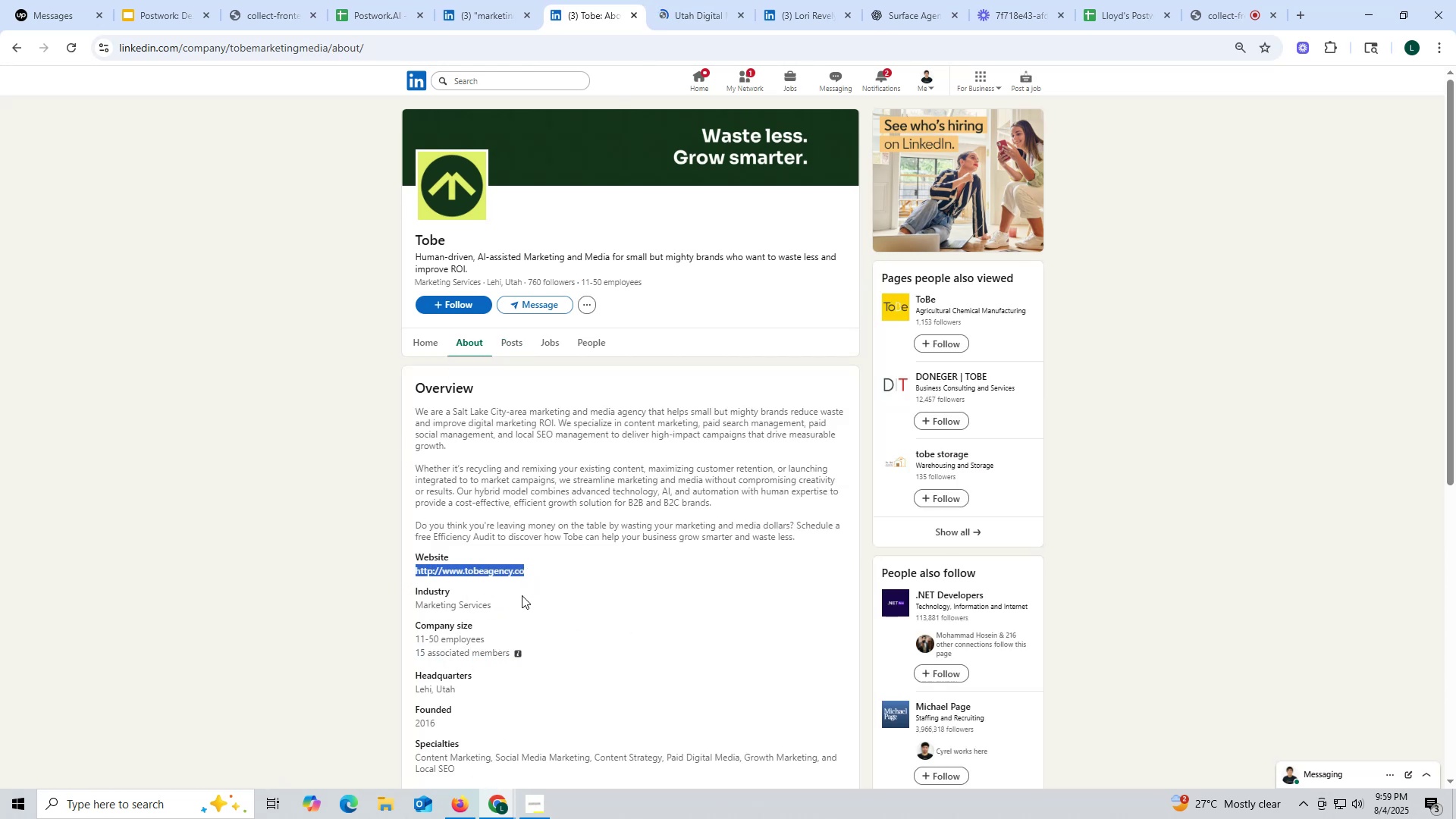 
key(Control+C)
 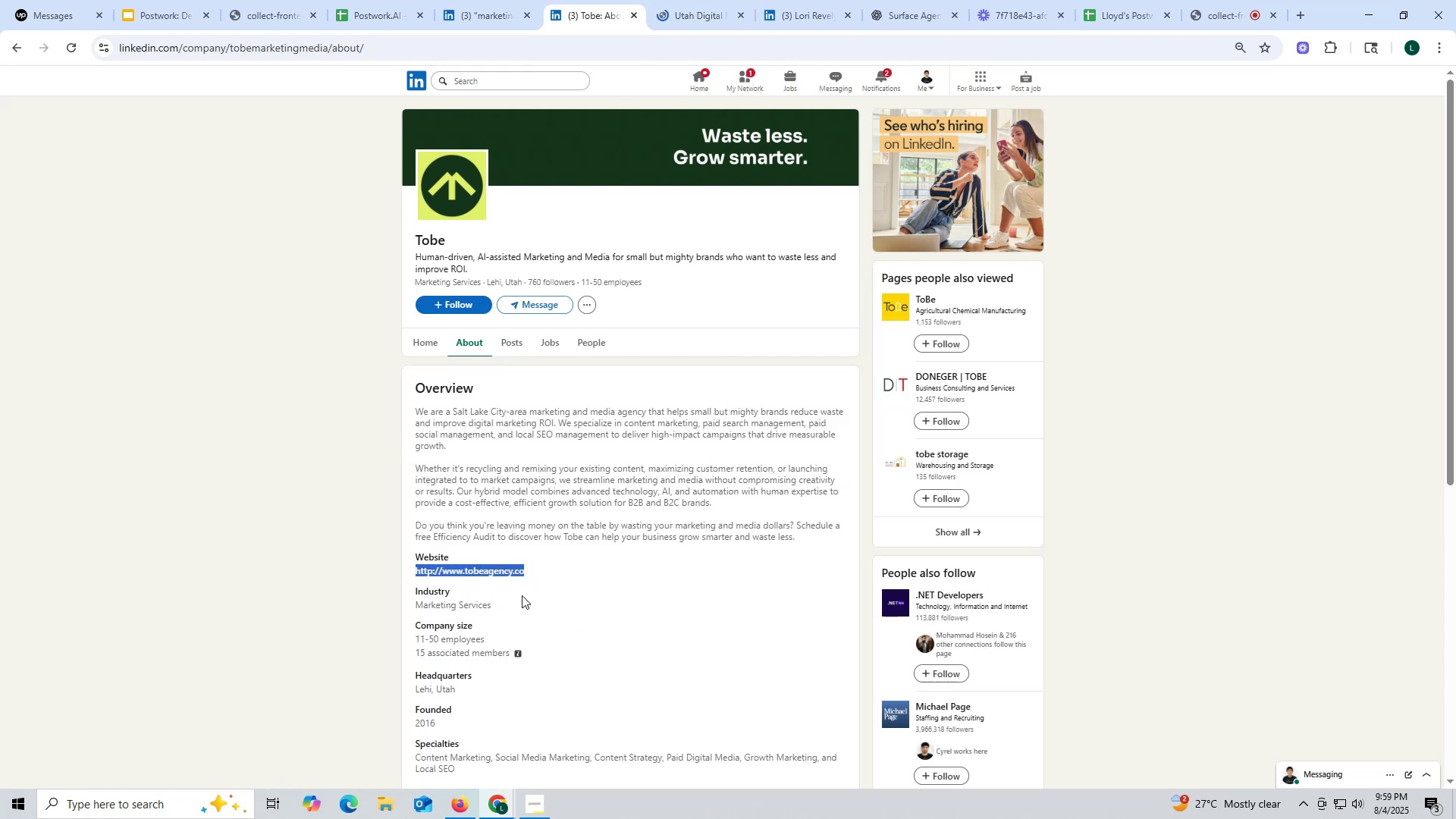 
key(Control+ControlLeft)
 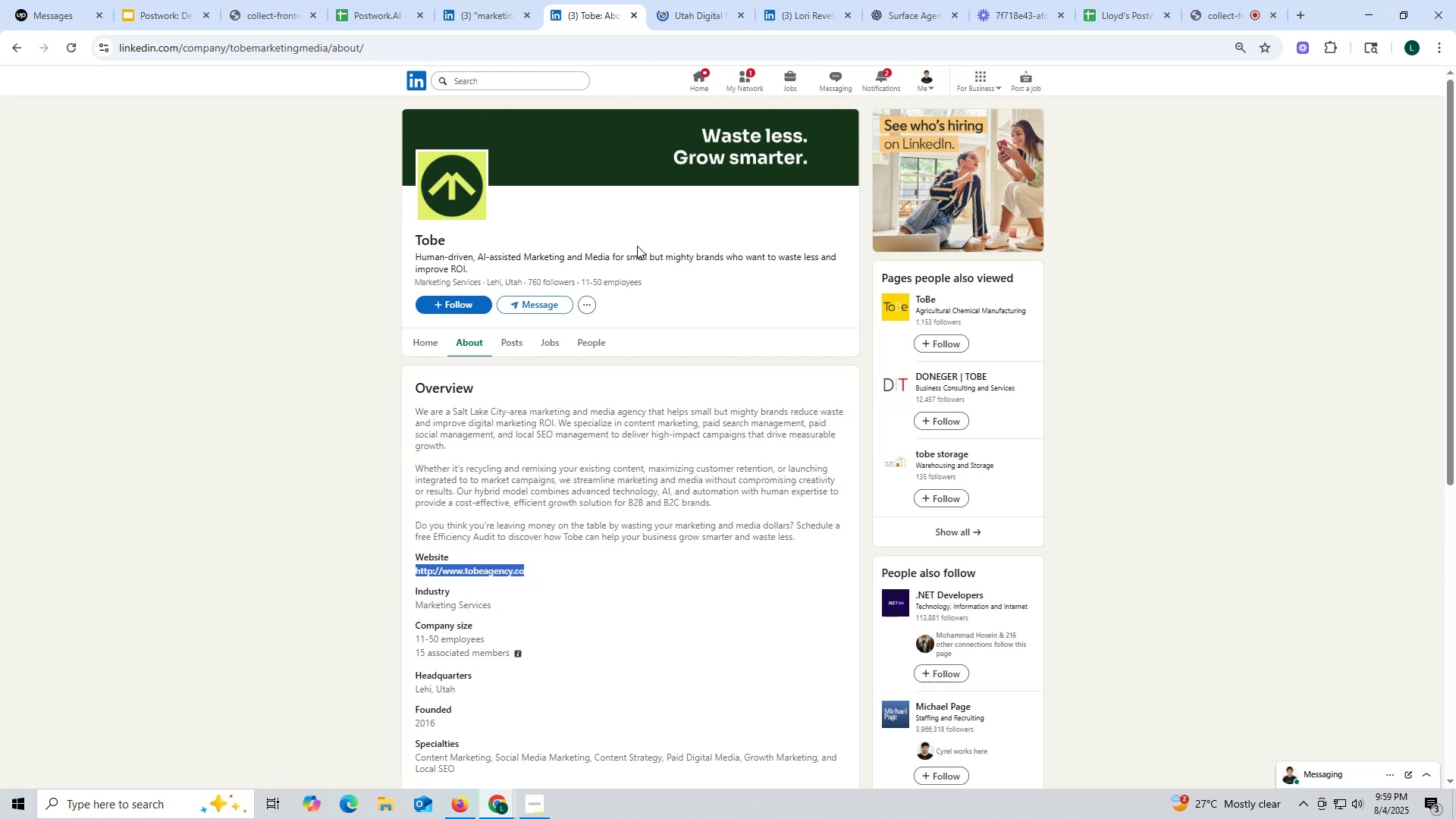 
key(Control+C)
 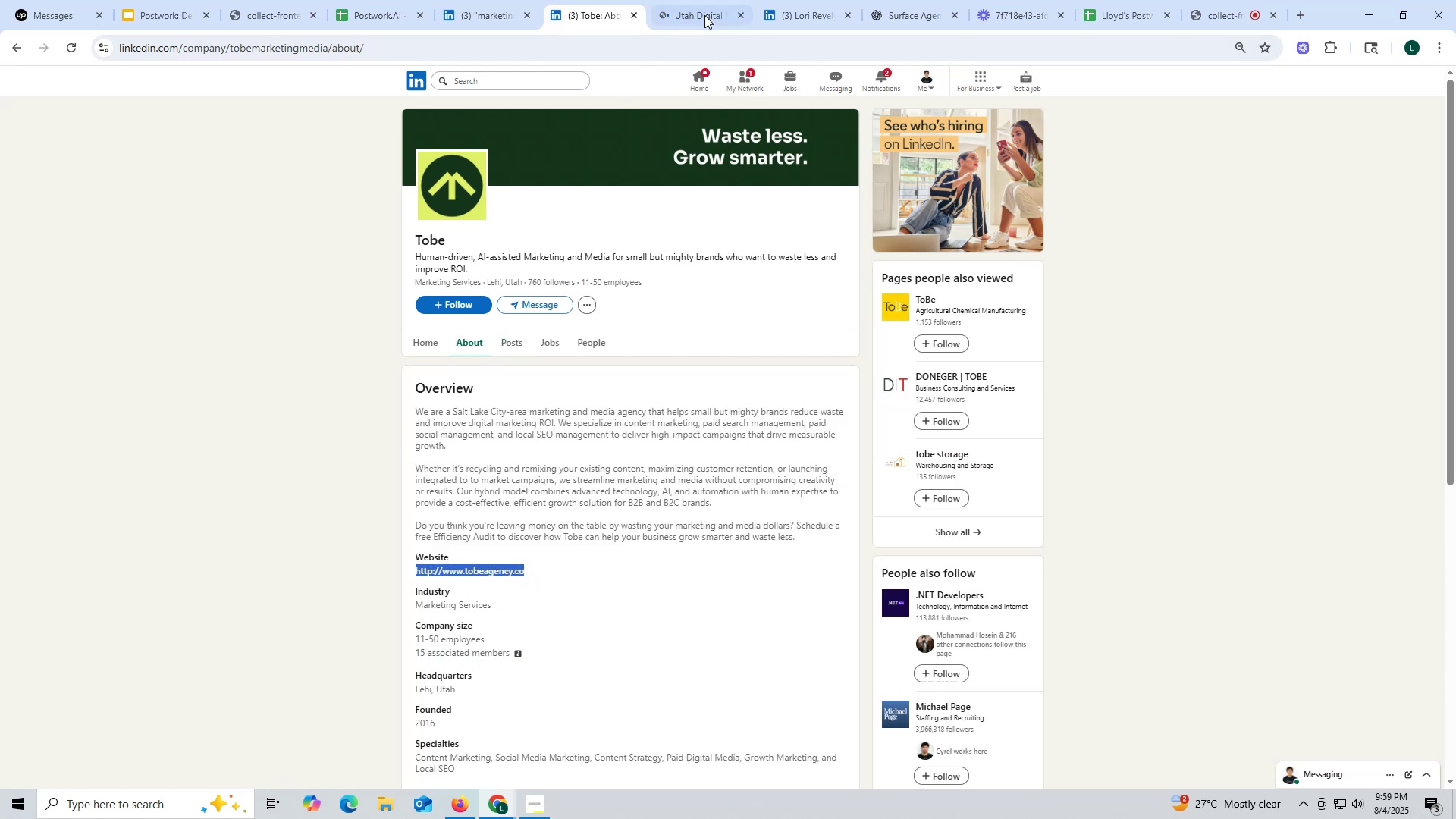 
left_click([703, 14])
 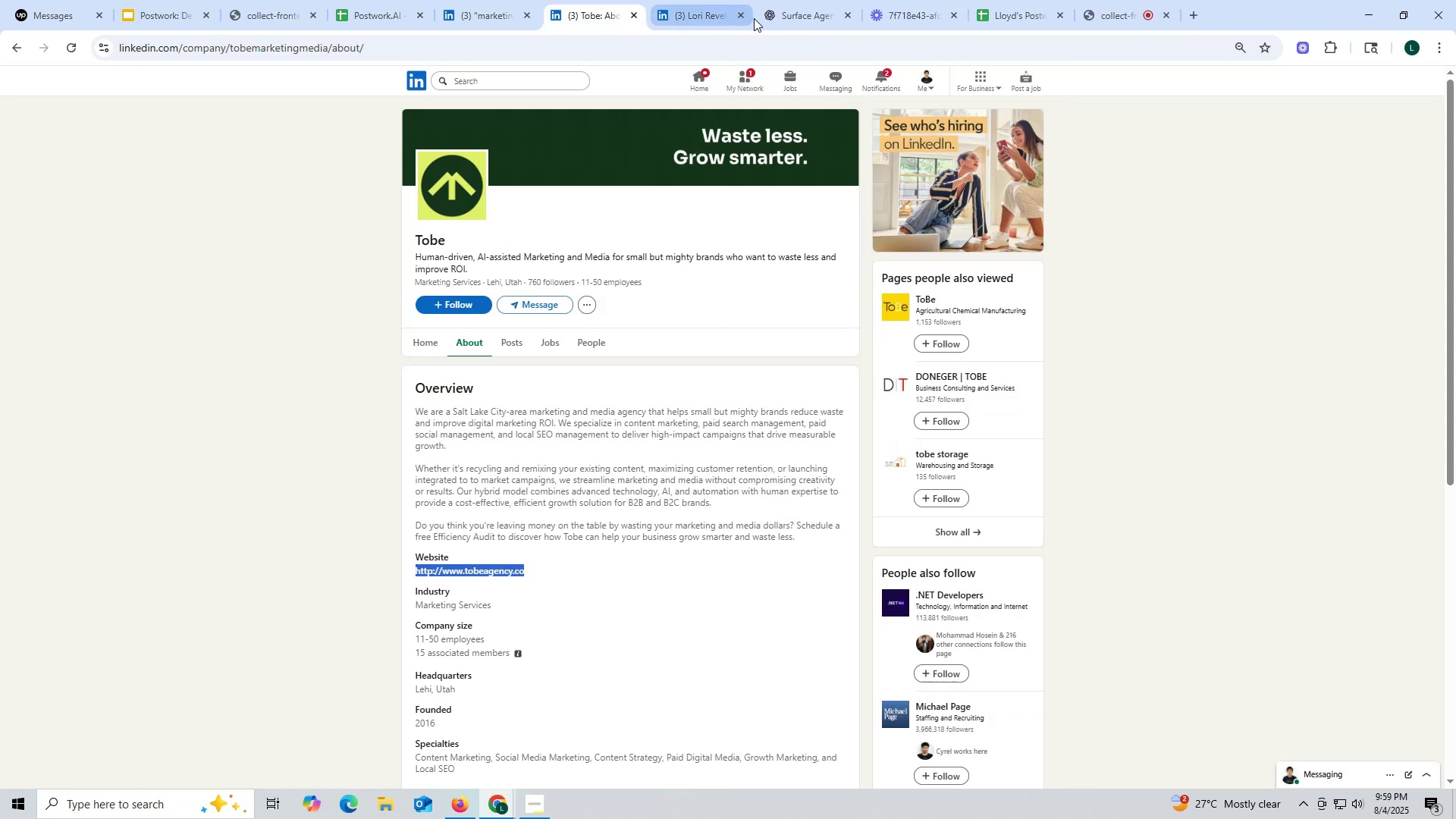 
left_click([786, 17])
 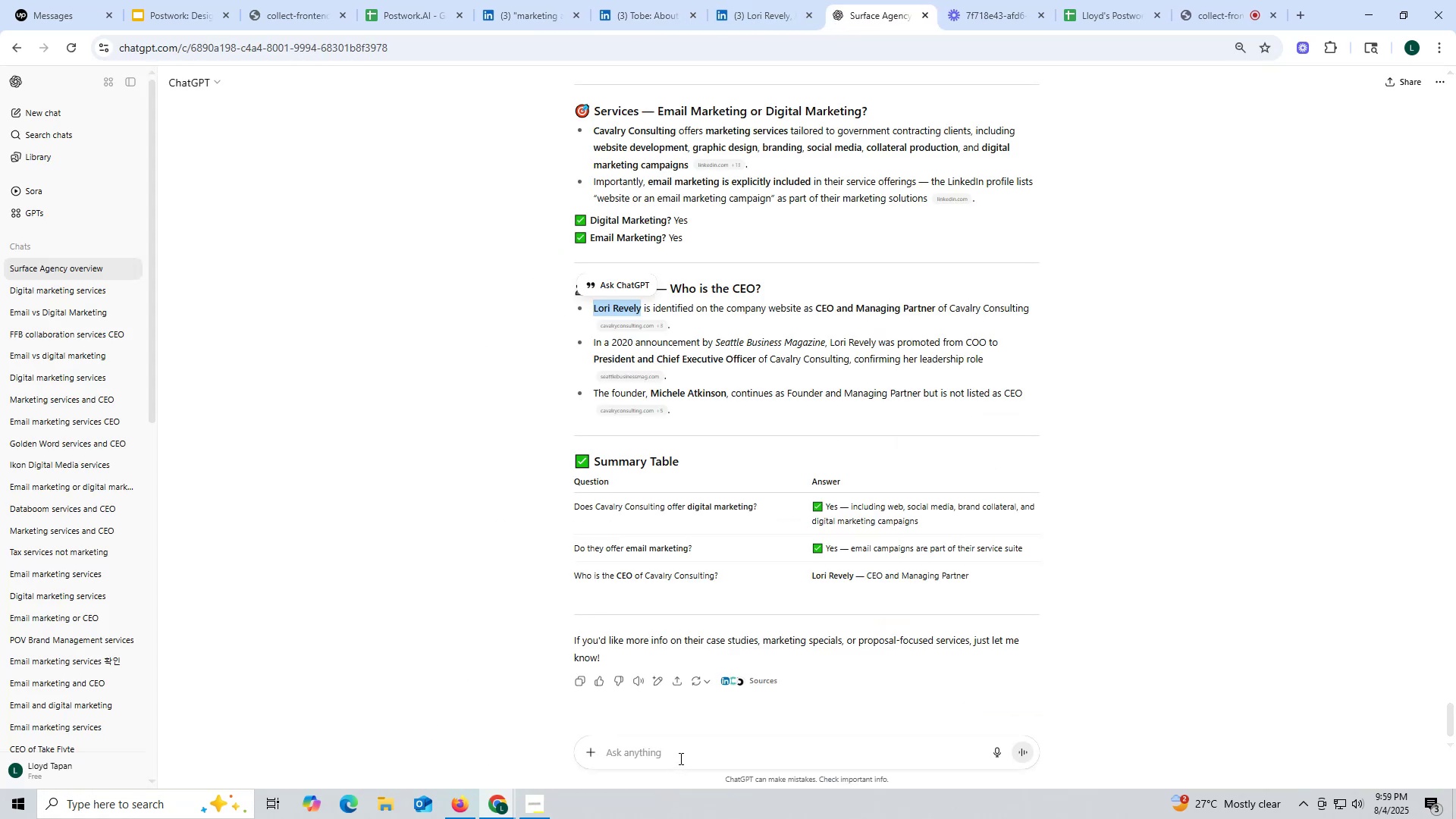 
key(Control+ControlLeft)
 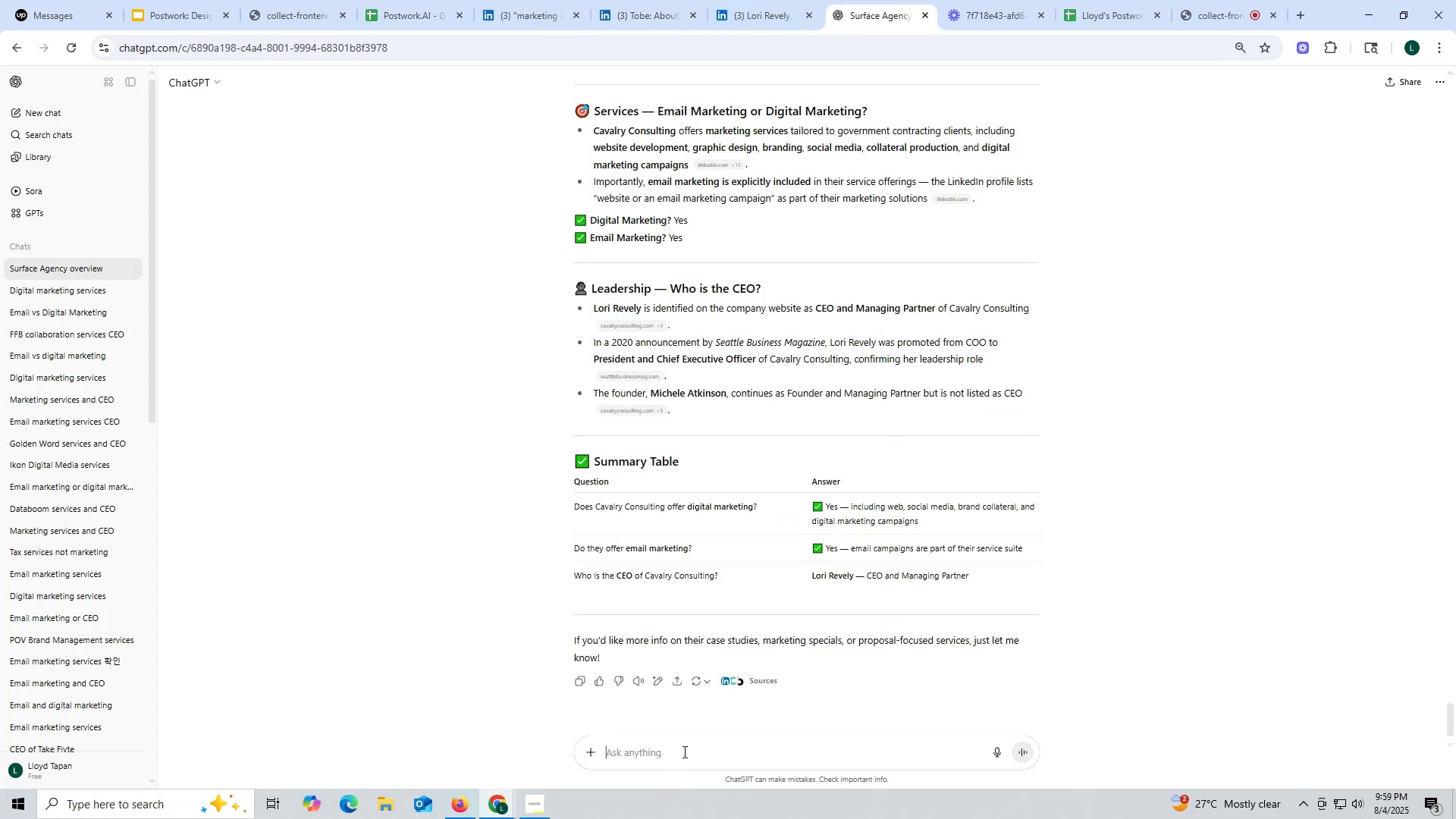 
left_click([683, 752])
 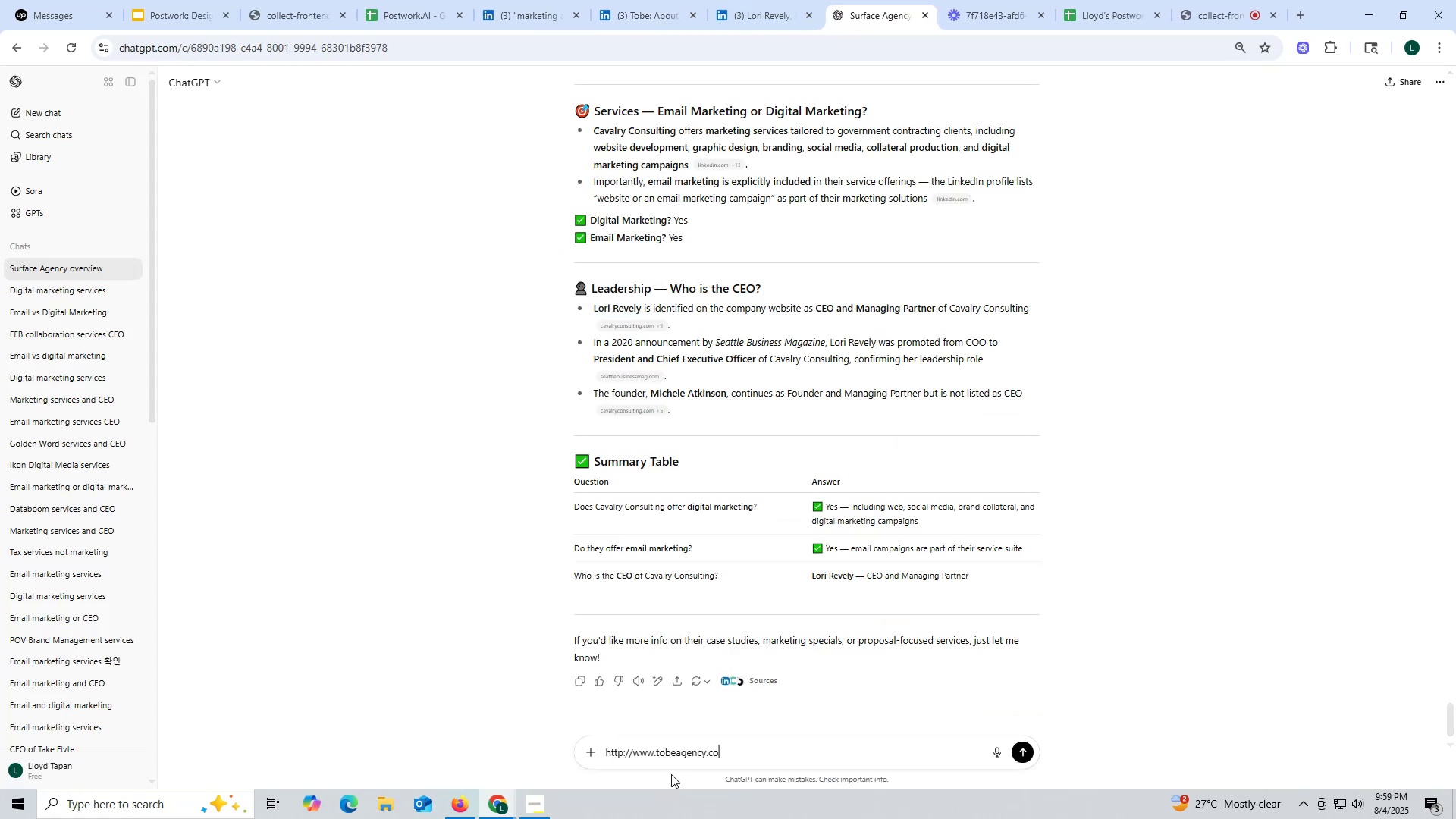 
key(Control+V)
 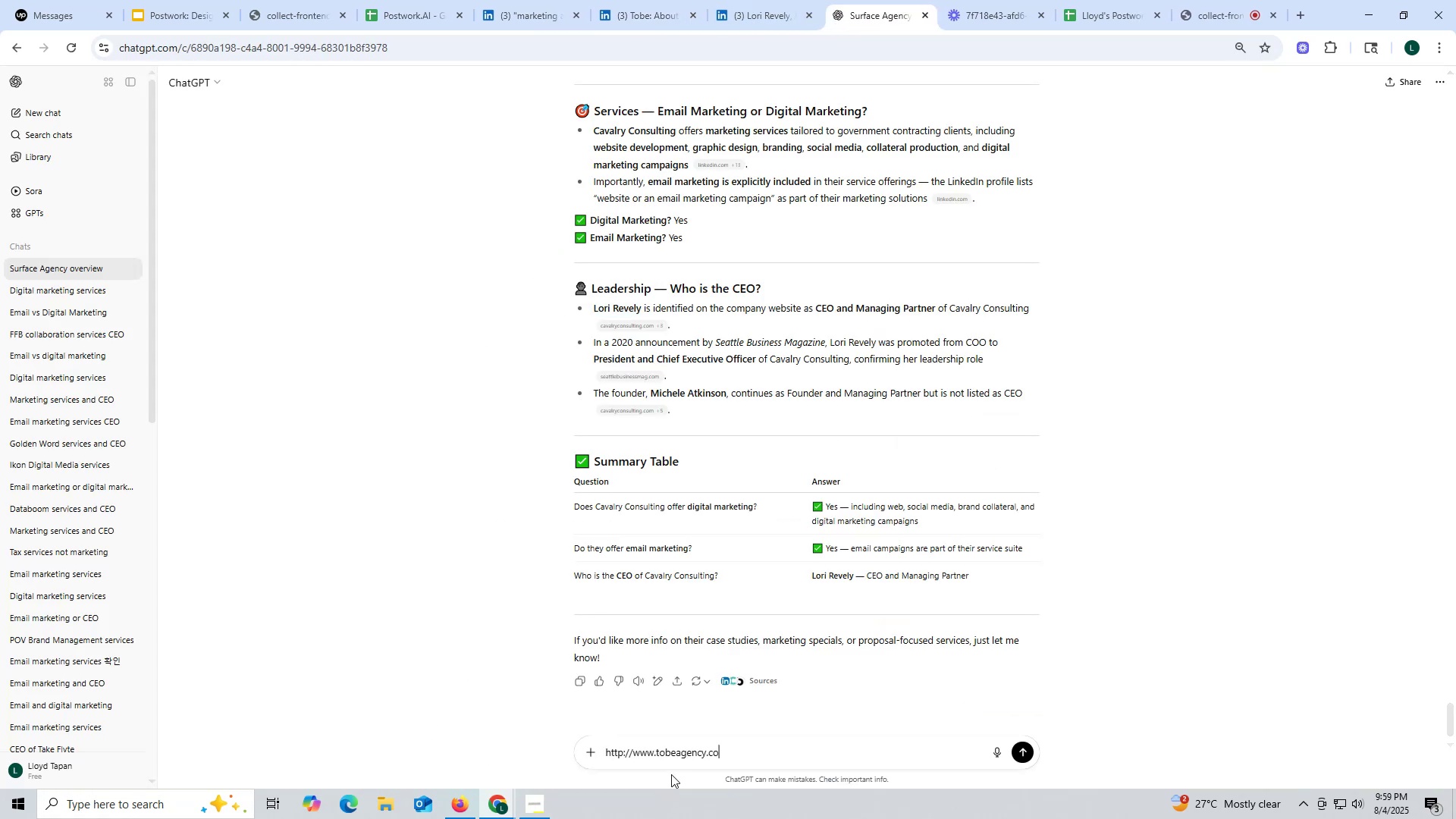 
key(Space)
 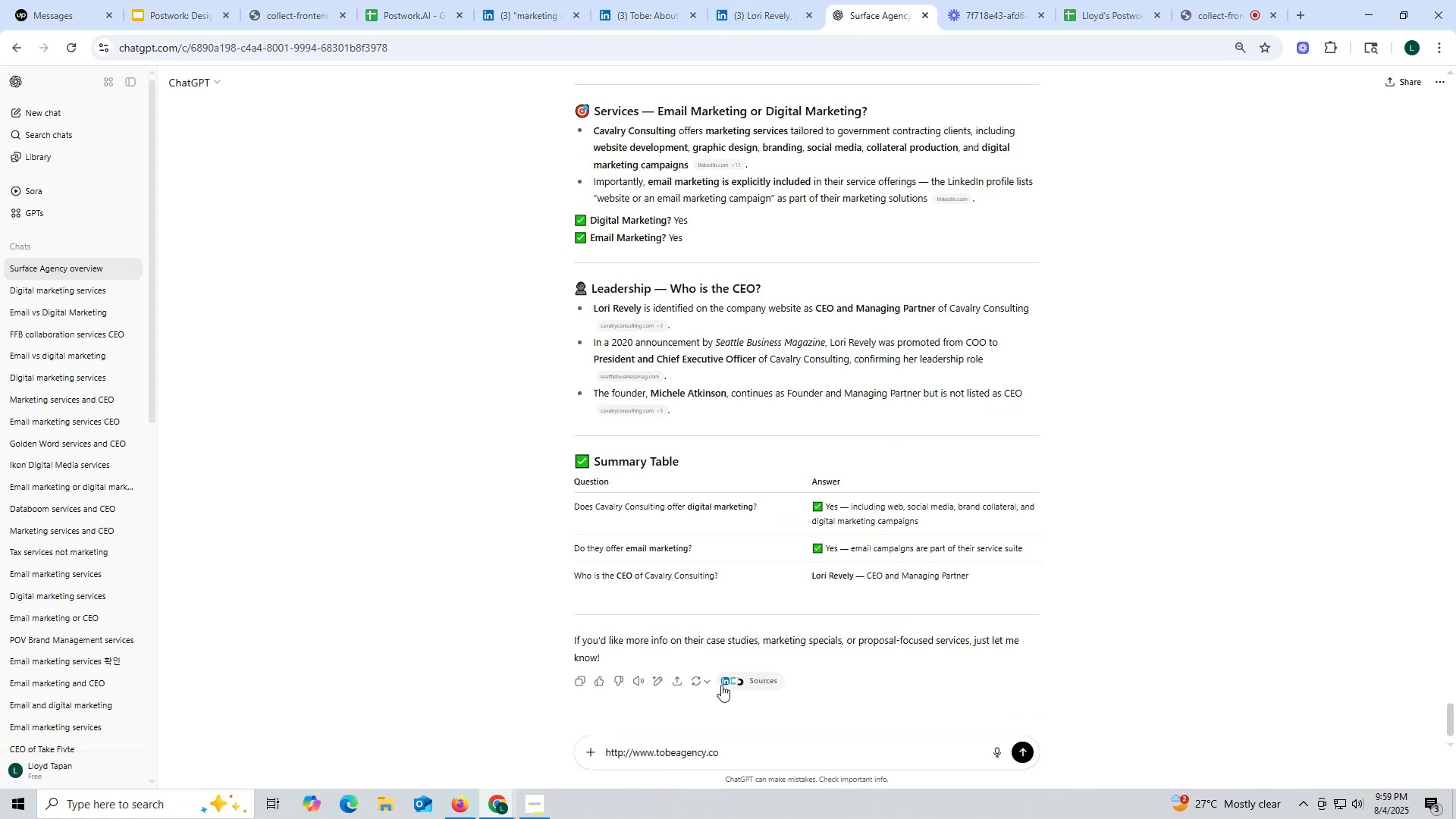 
scroll: coordinate [845, 397], scroll_direction: up, amount: 3.0
 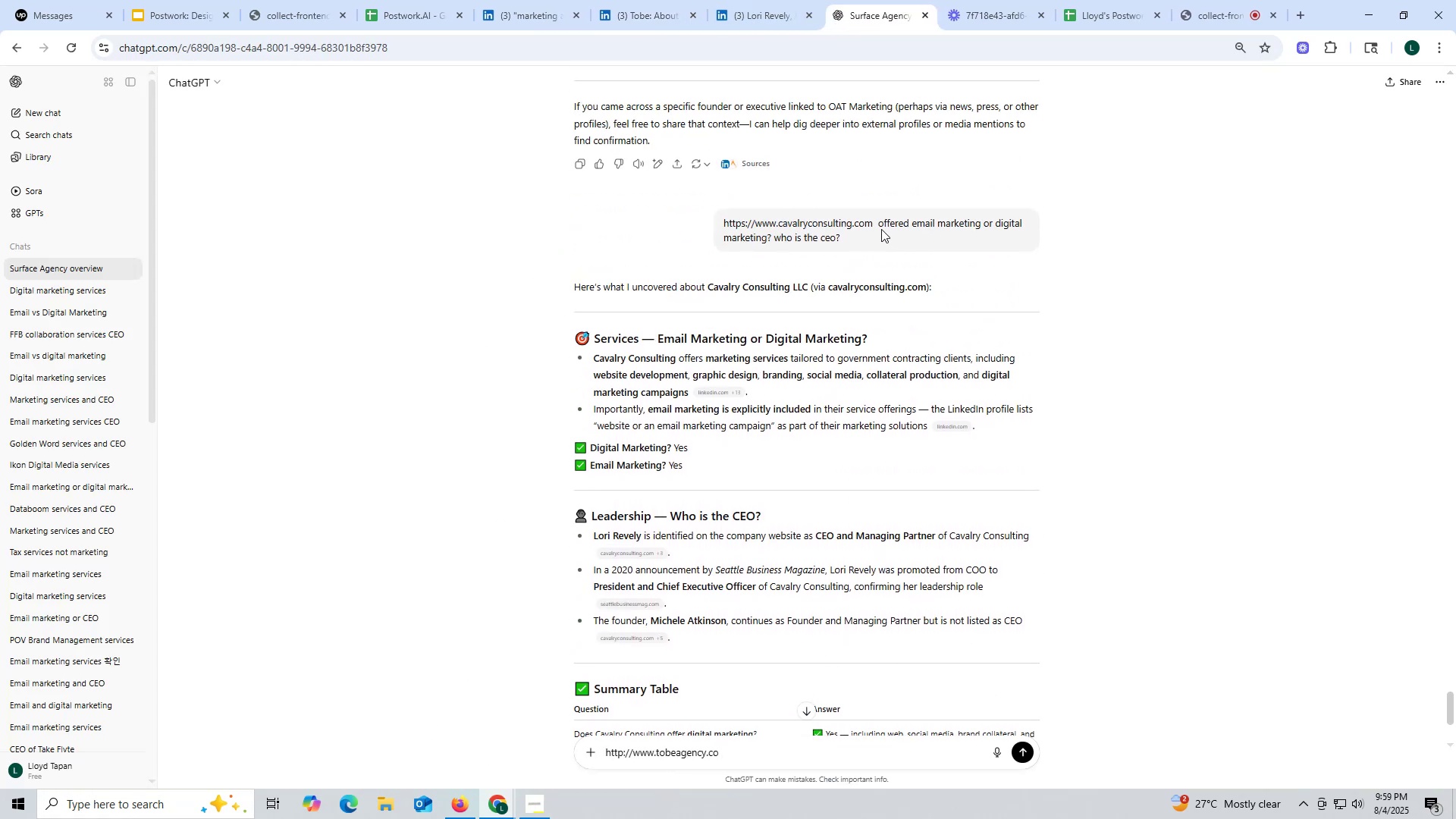 
left_click_drag(start_coordinate=[879, 220], to_coordinate=[932, 252])
 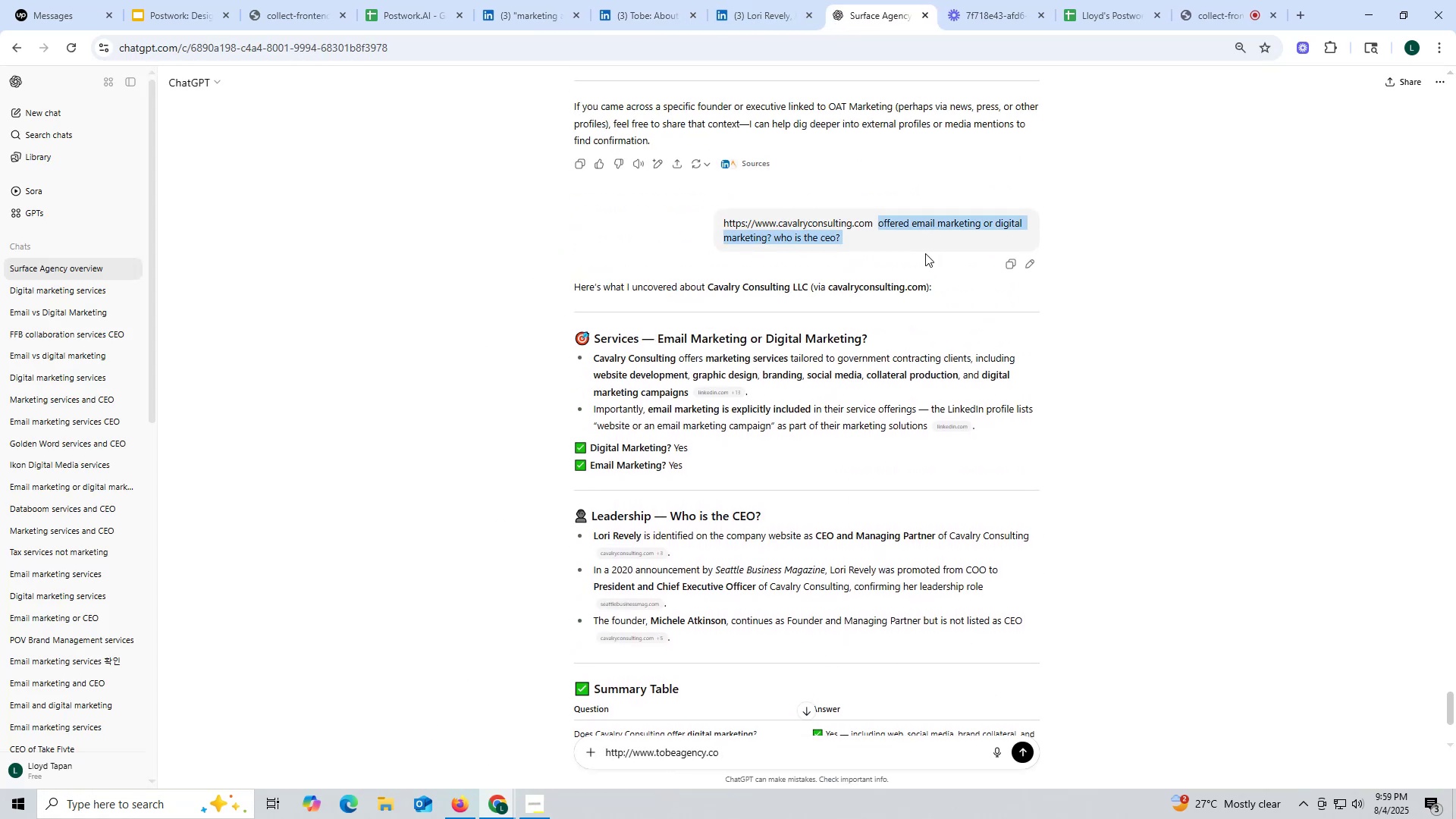 
key(Control+ControlLeft)
 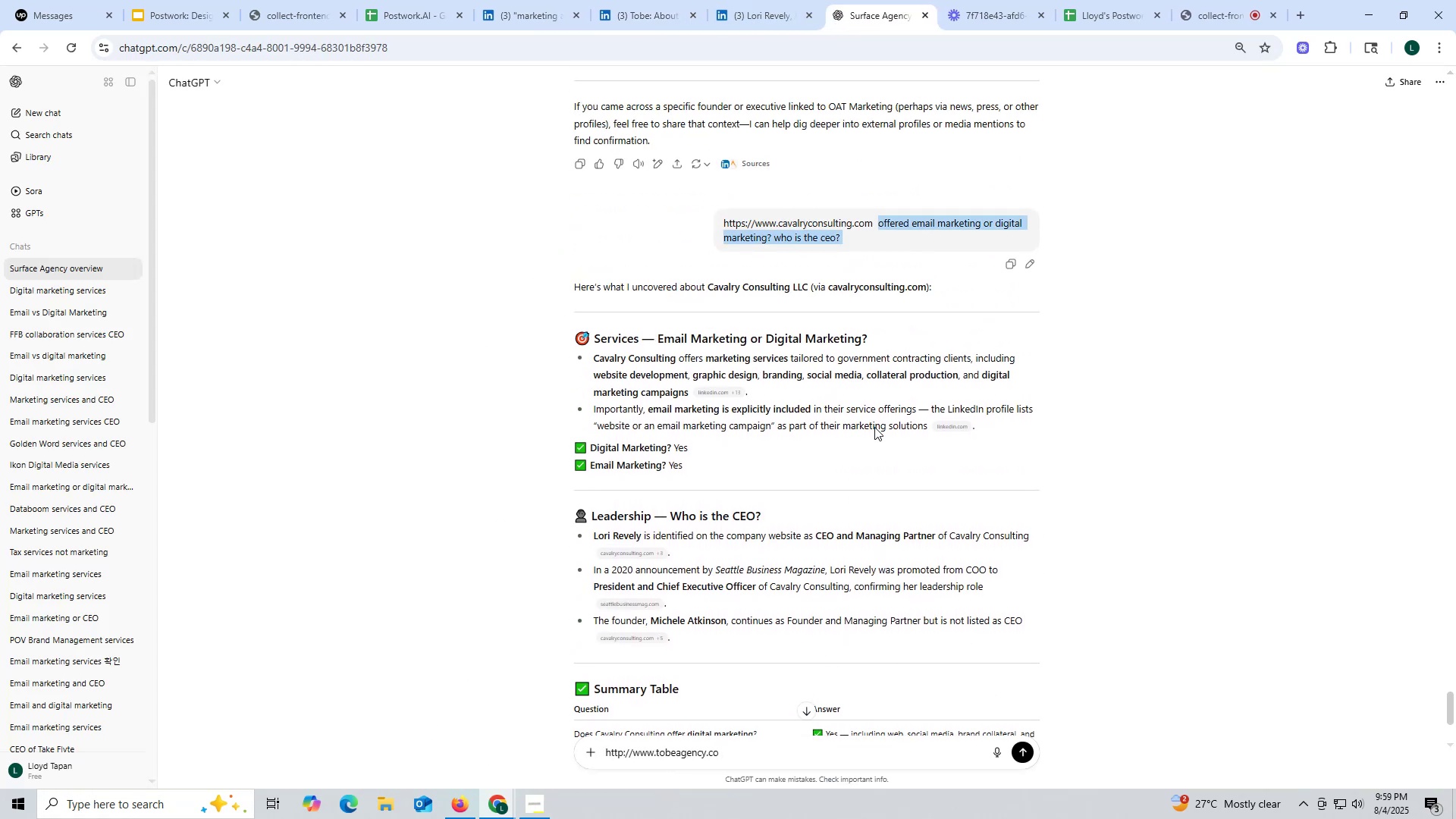 
key(Control+C)
 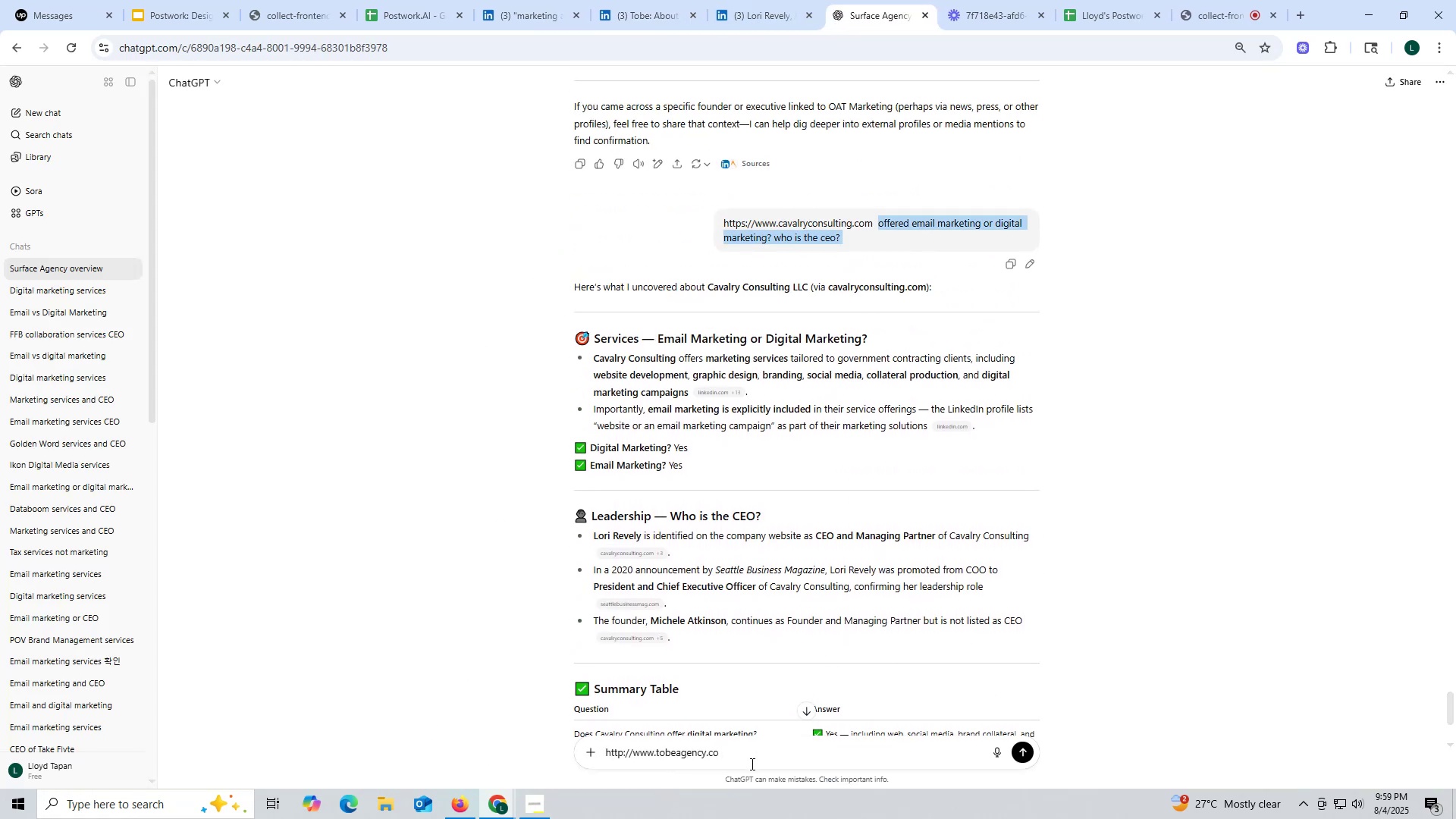 
left_click([751, 764])
 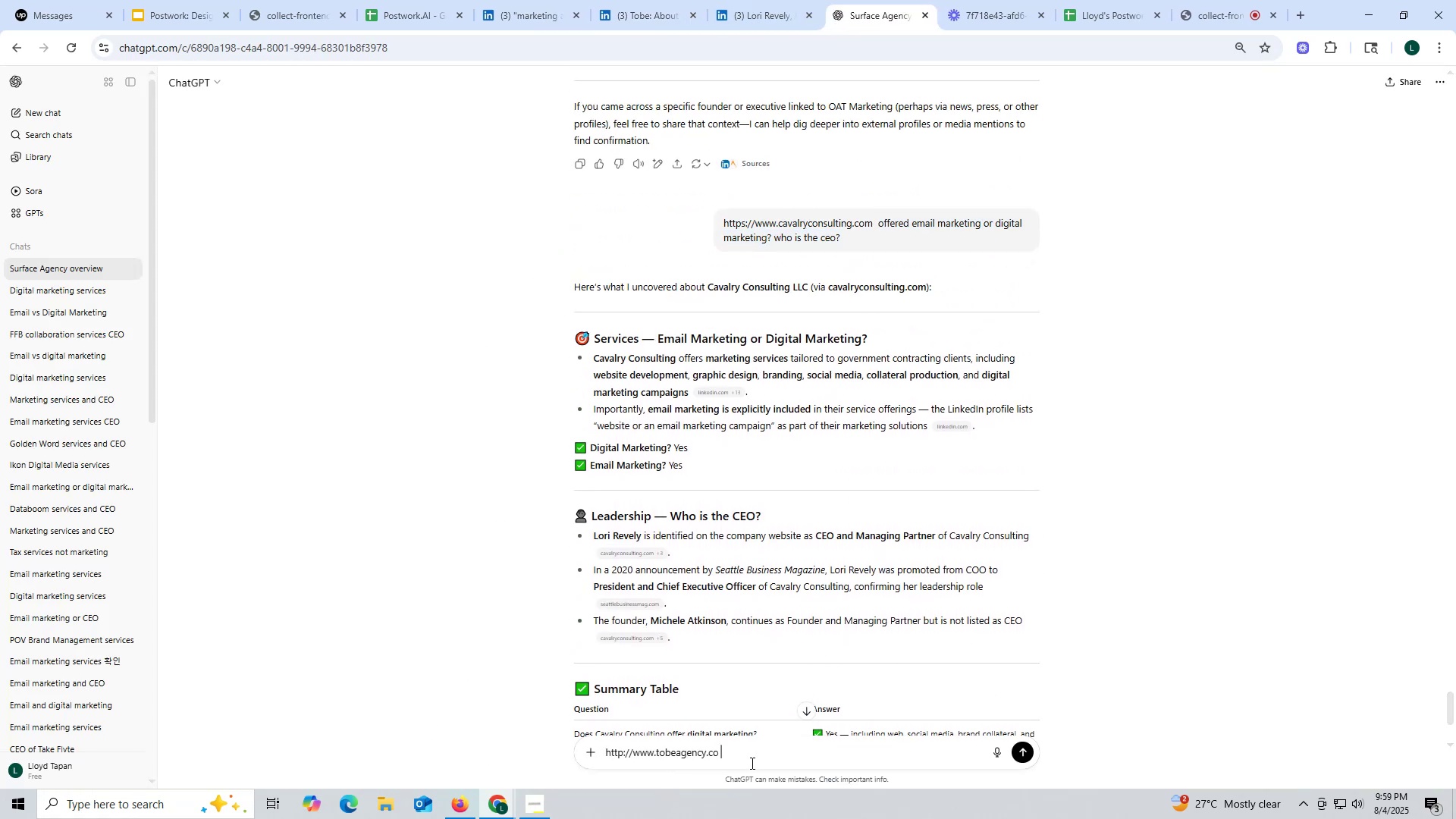 
key(Control+ControlLeft)
 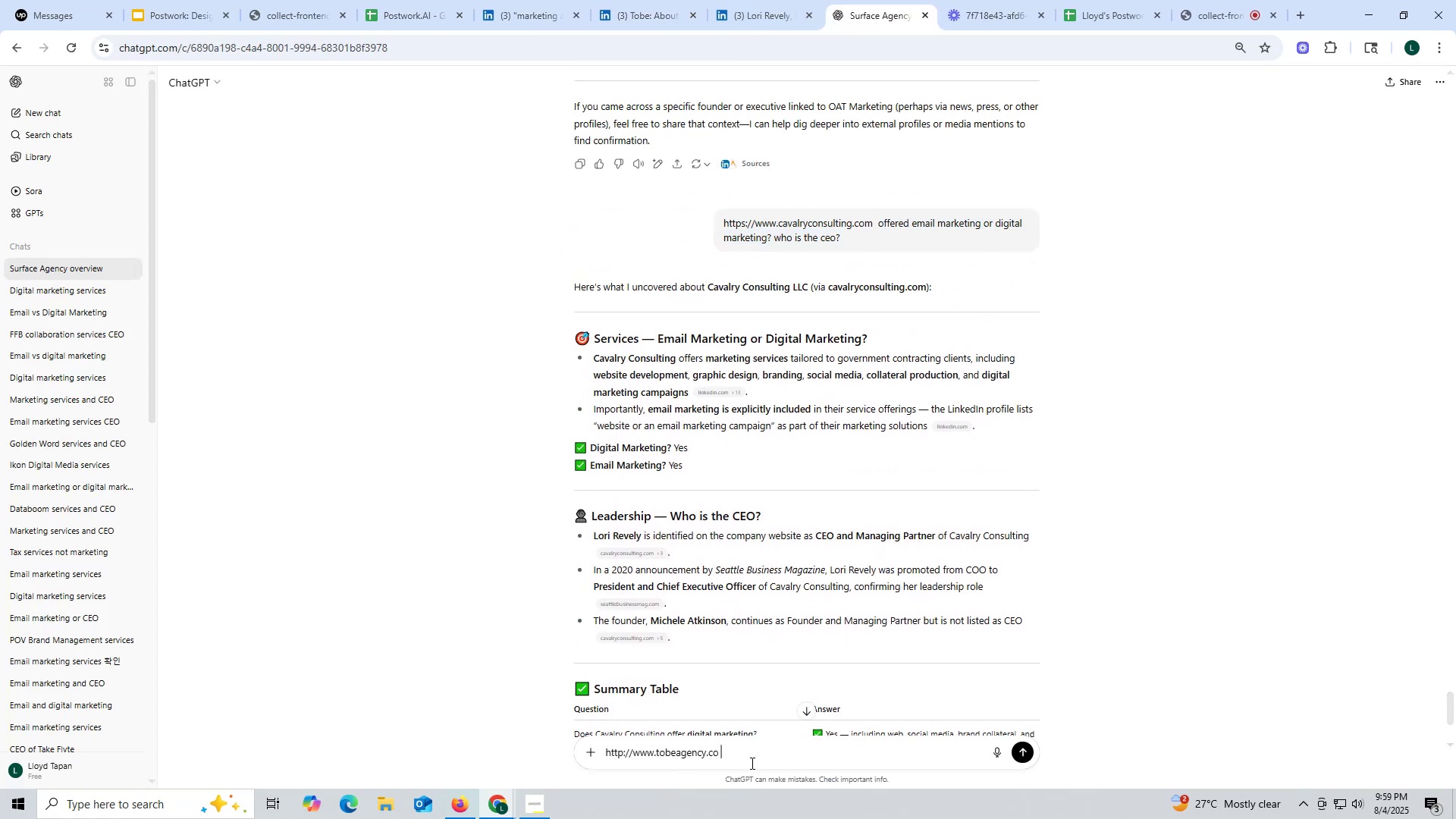 
key(Control+V)
 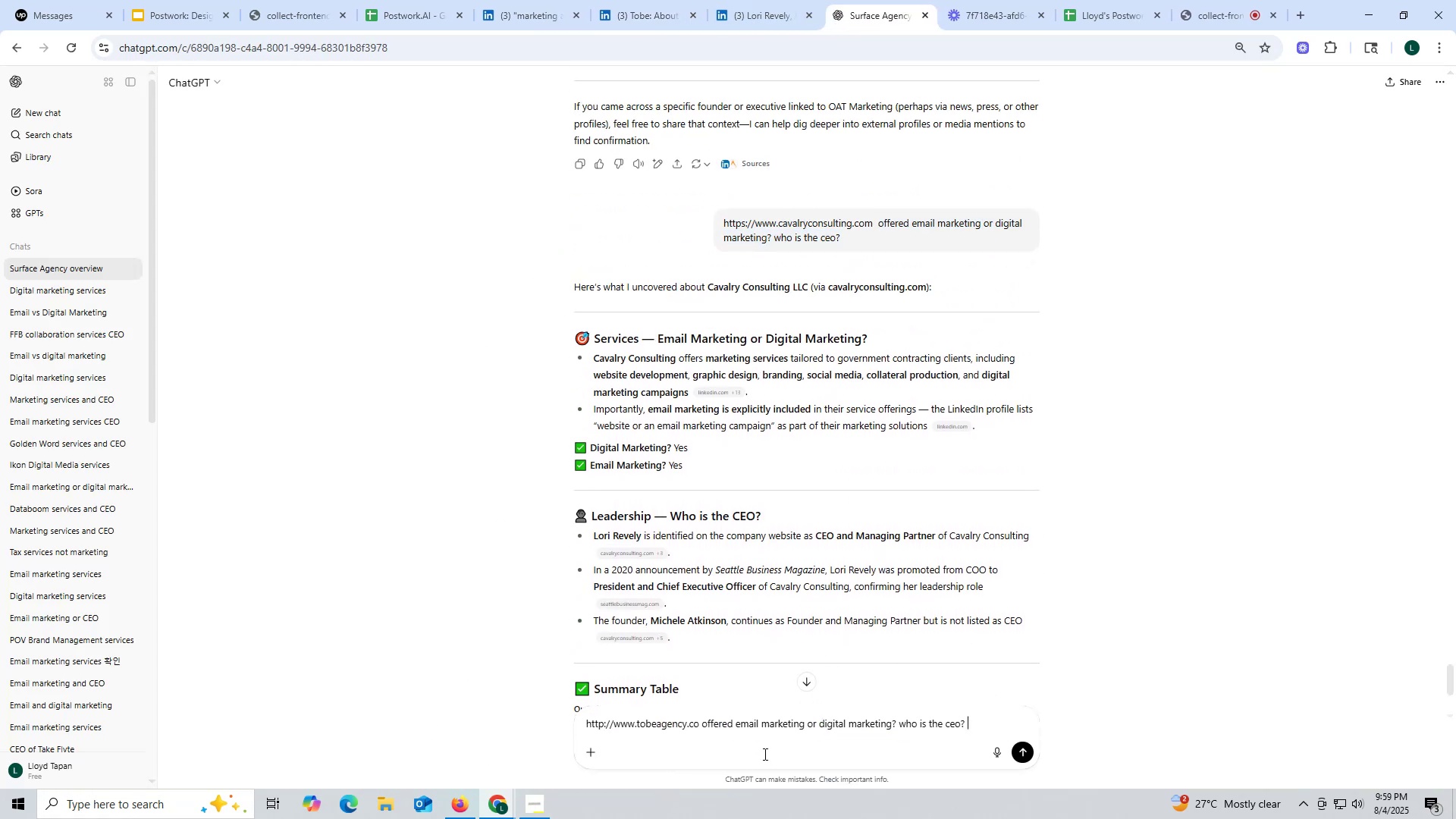 
key(Enter)
 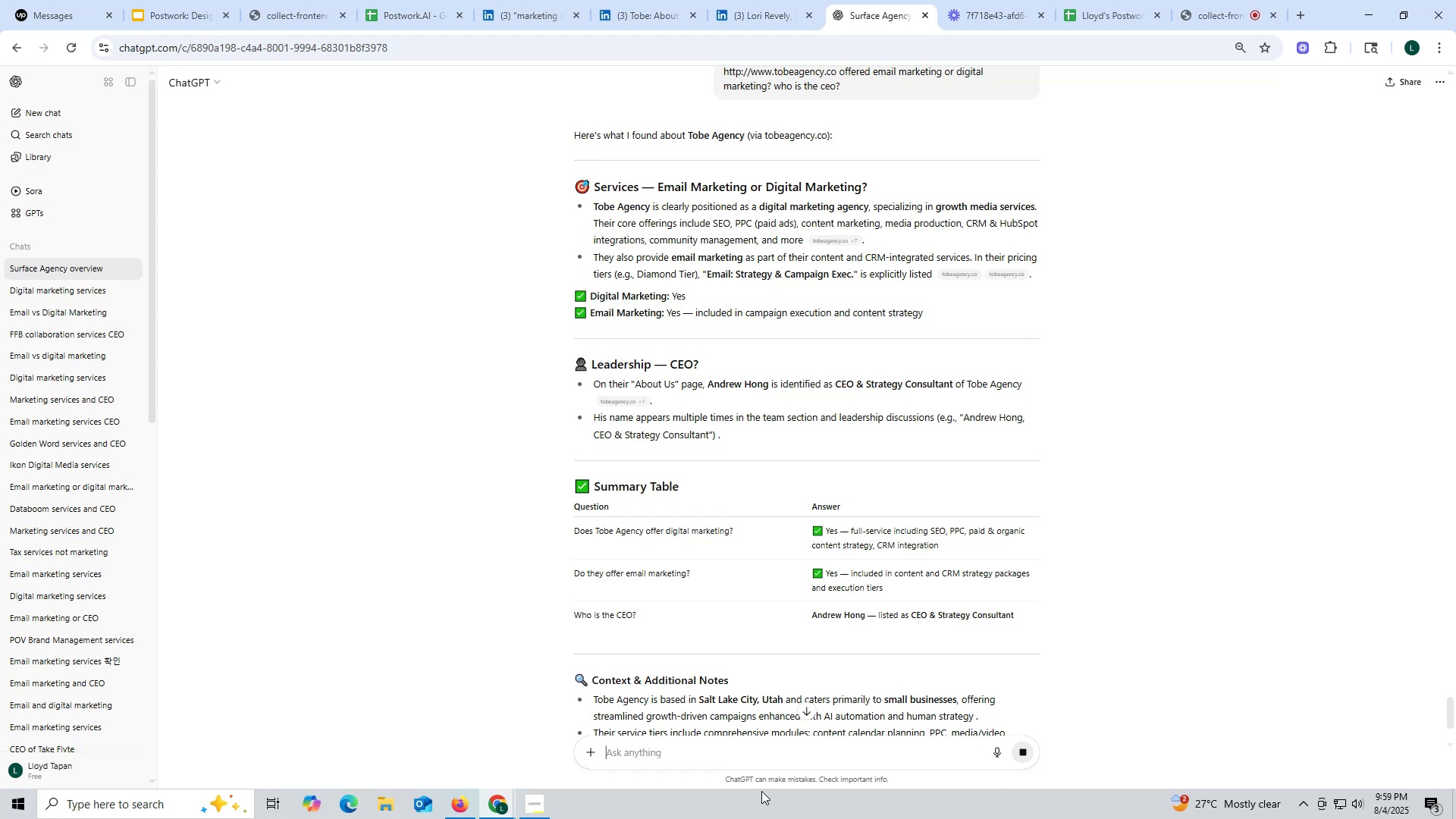 
wait(28.81)
 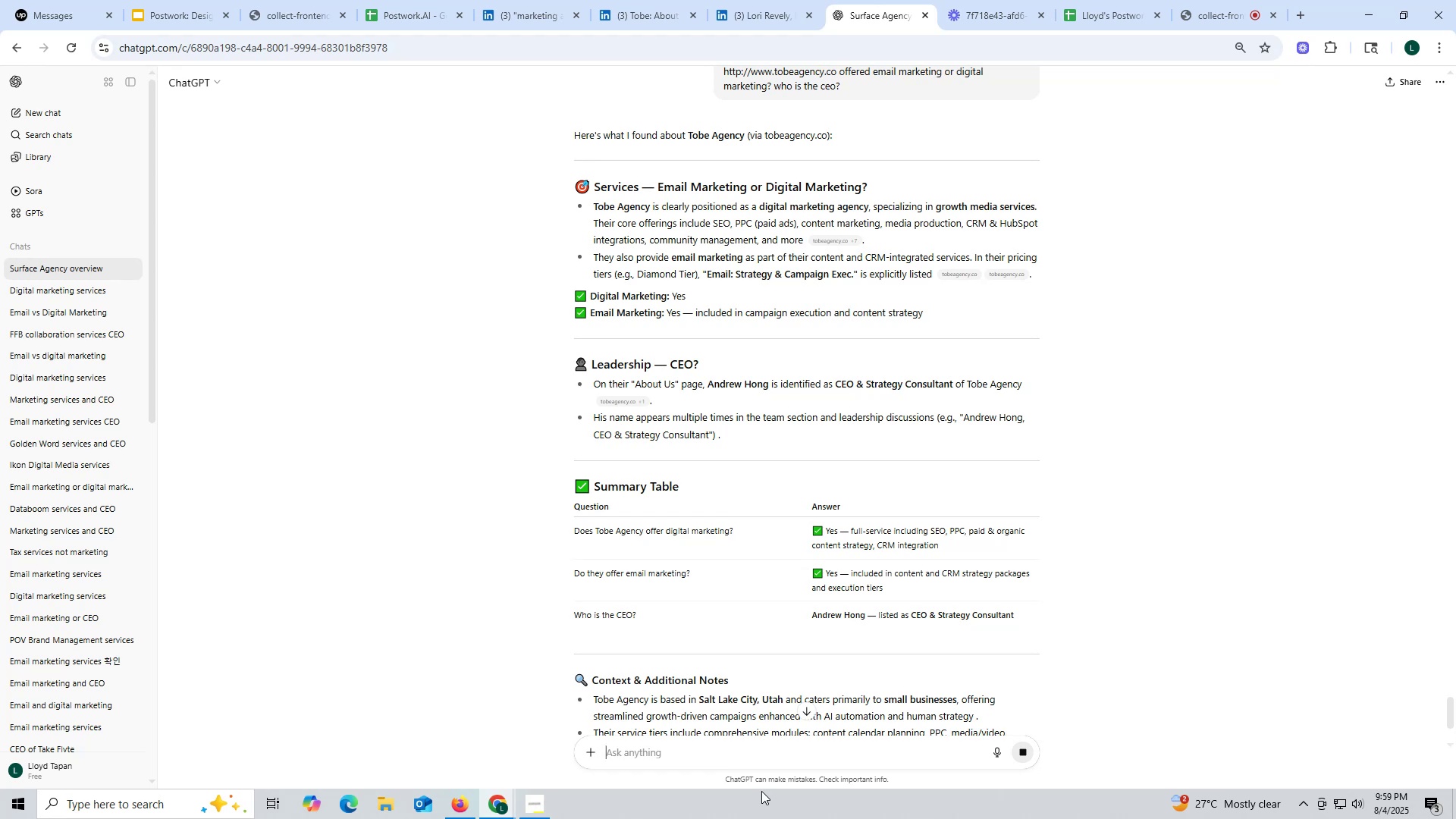 
scroll: coordinate [726, 416], scroll_direction: down, amount: 1.0
 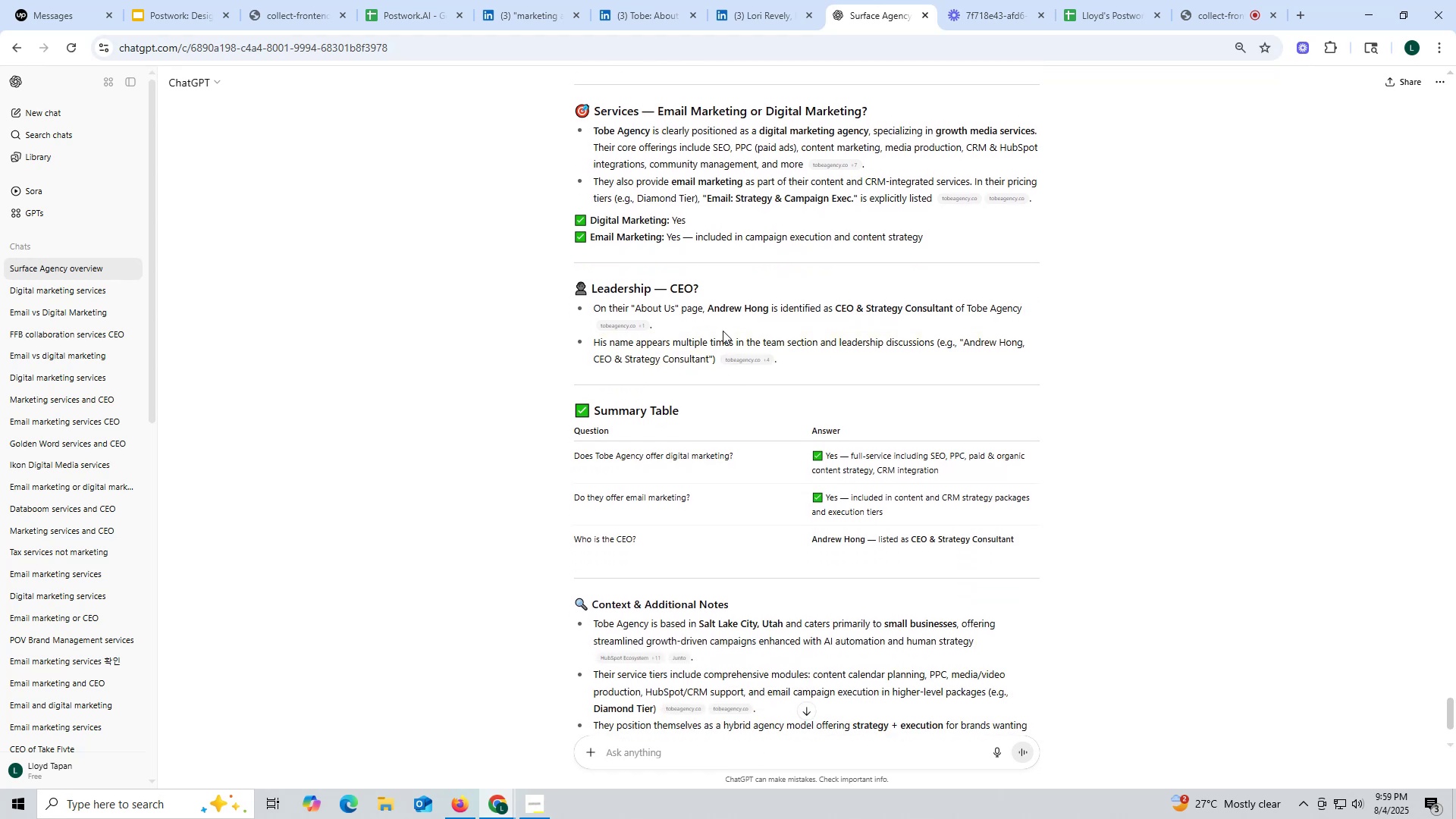 
left_click_drag(start_coordinate=[710, 308], to_coordinate=[767, 308])
 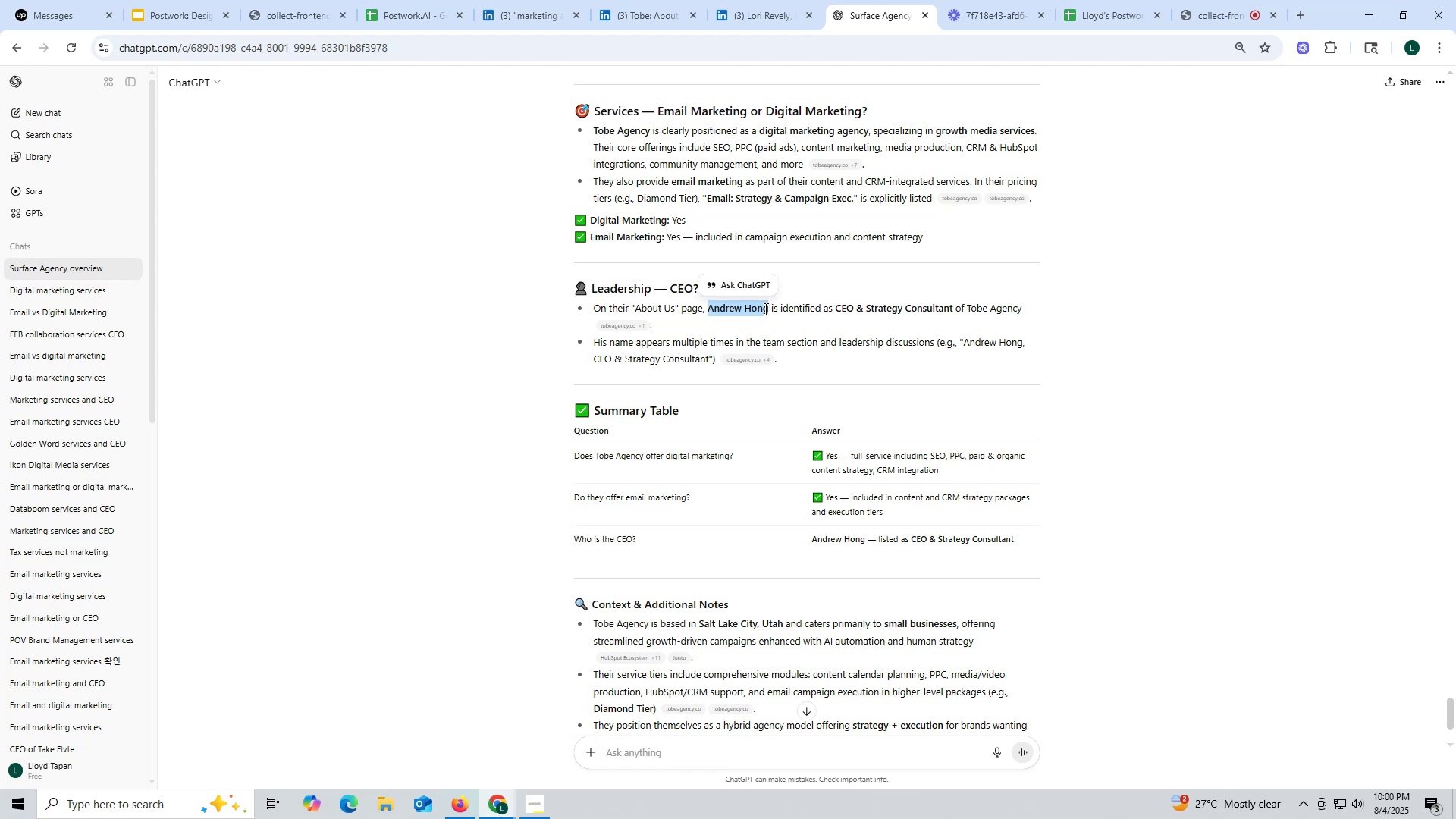 
key(Control+ControlLeft)
 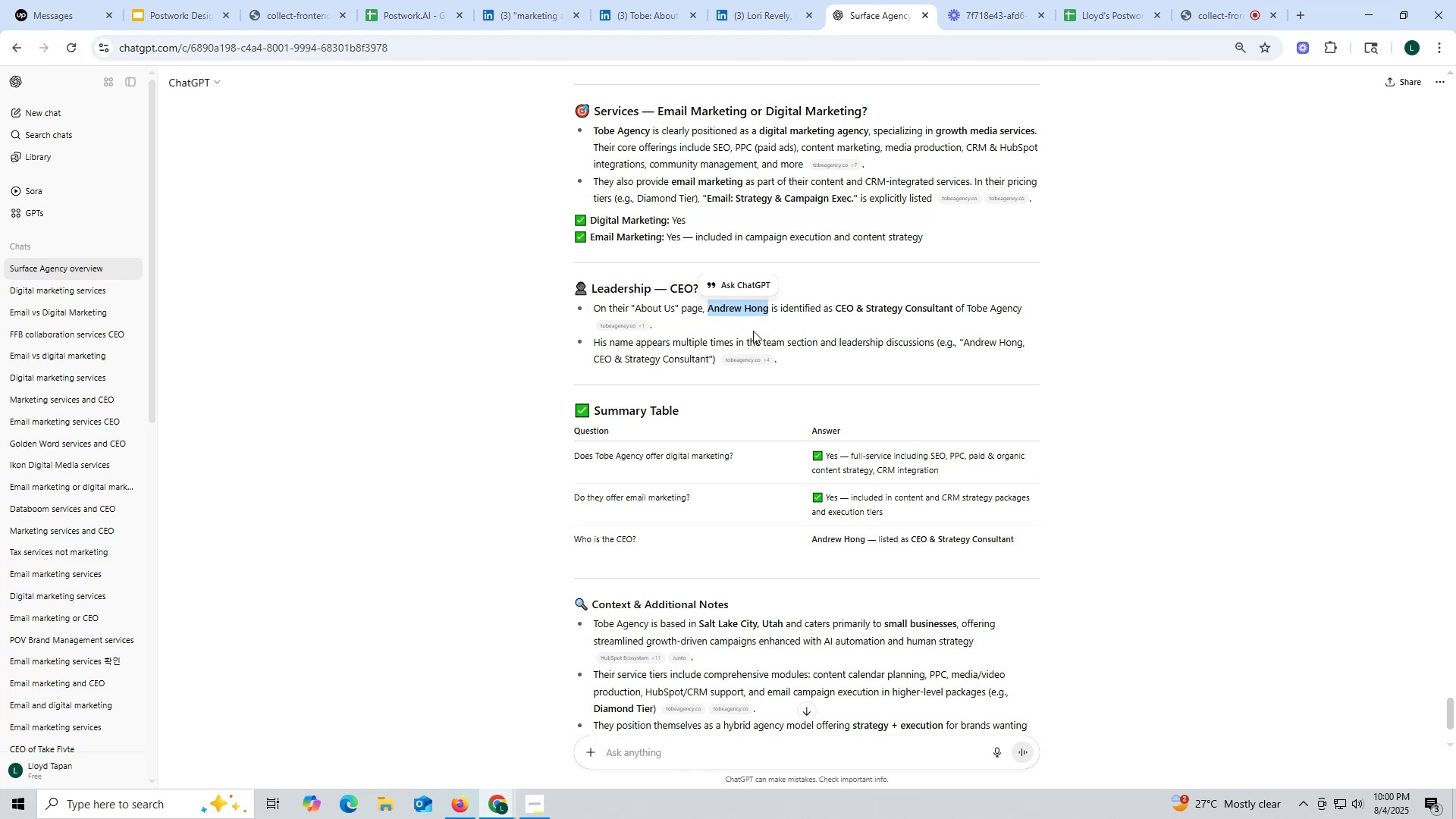 
key(Control+C)
 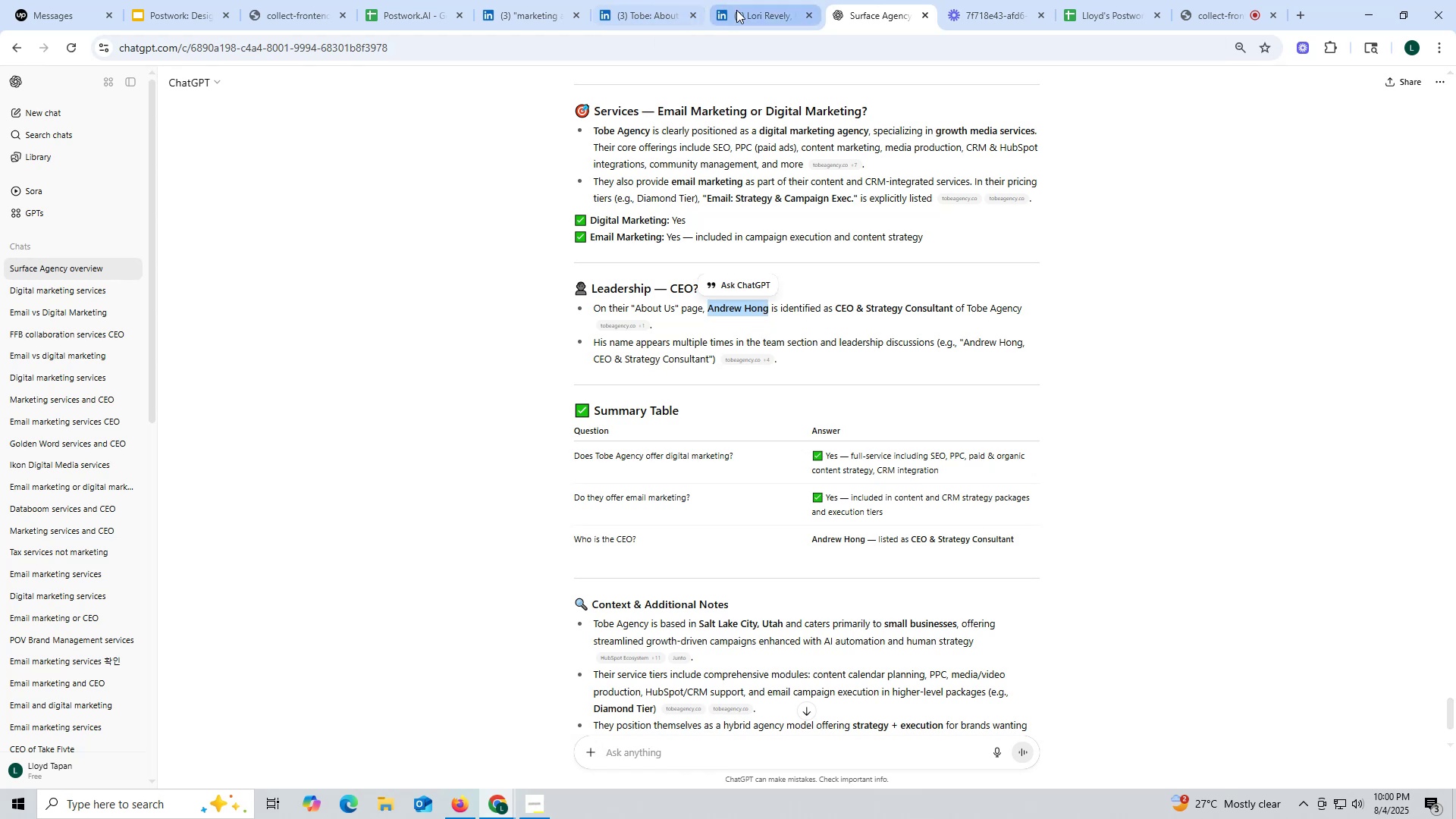 
left_click([750, 16])
 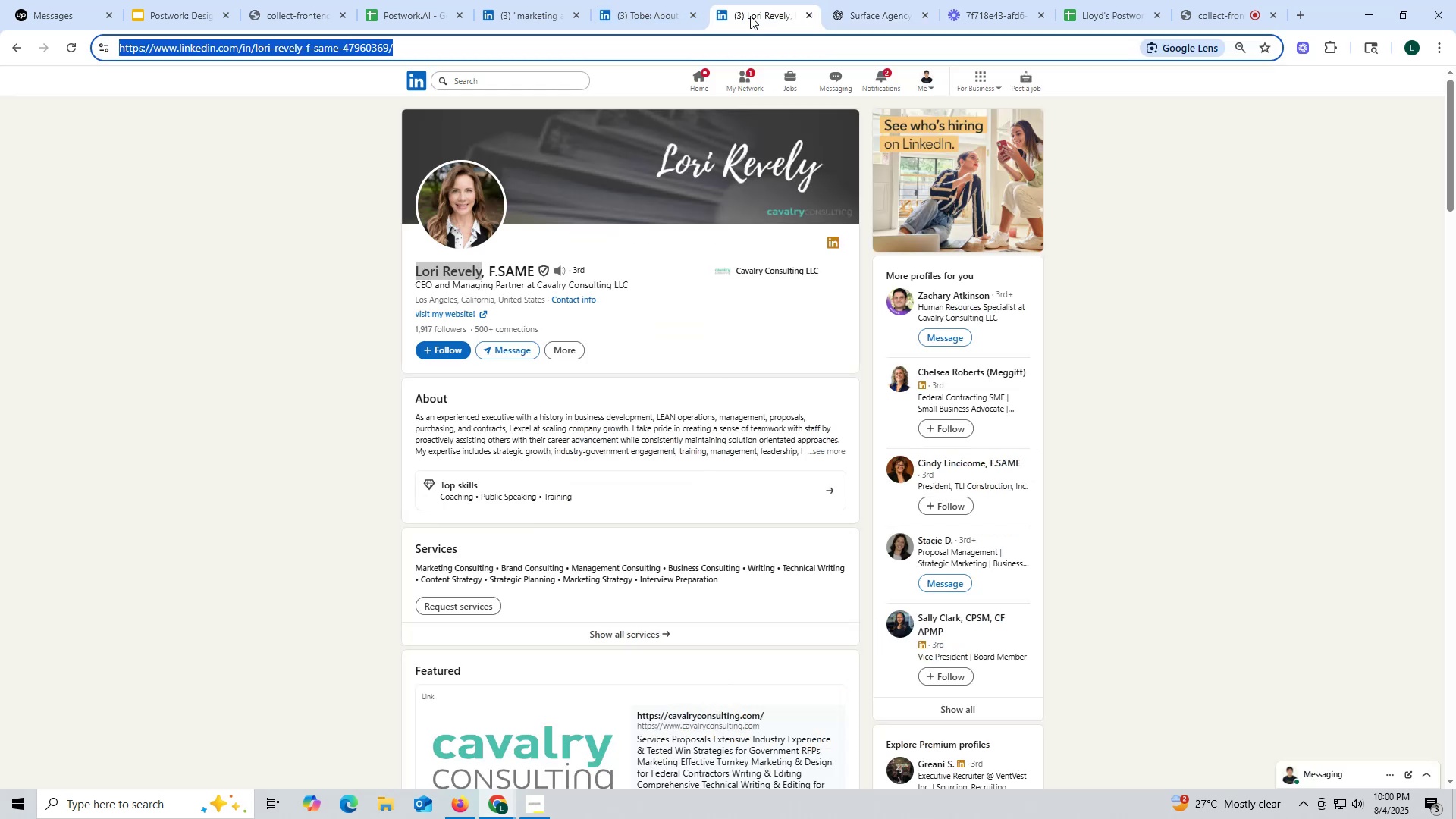 
key(Control+ControlLeft)
 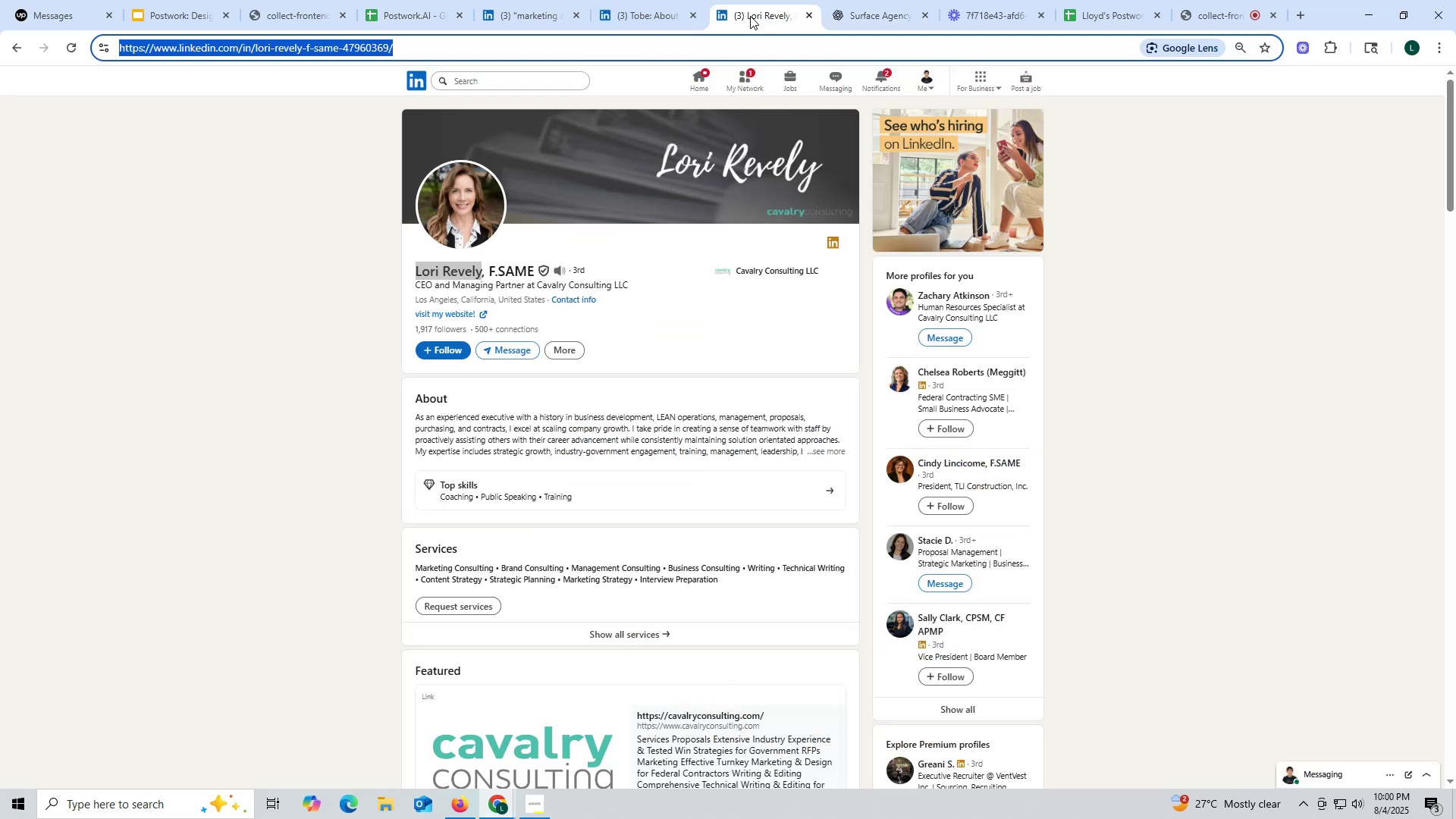 
key(Control+V)
 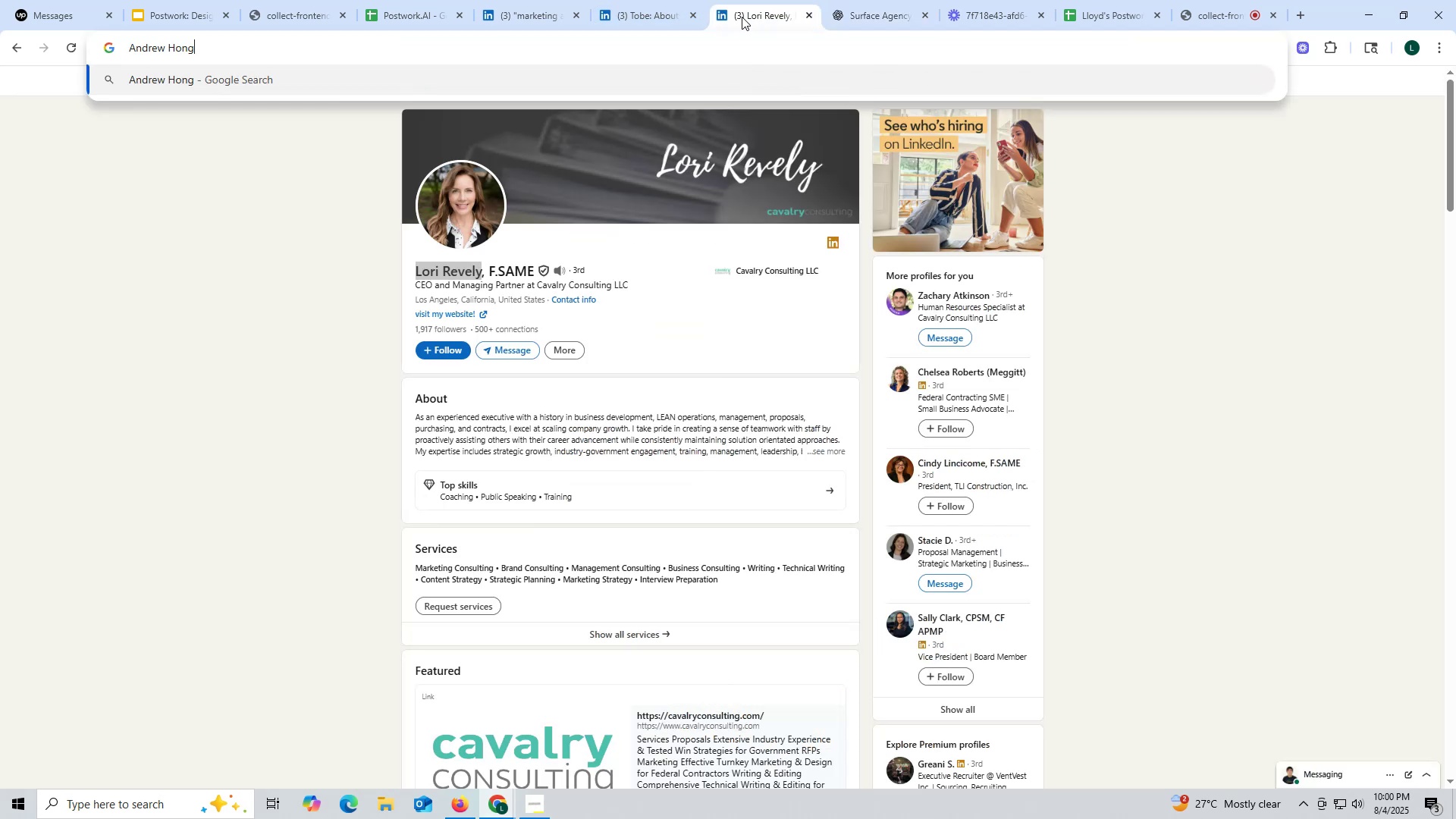 
key(Space)
 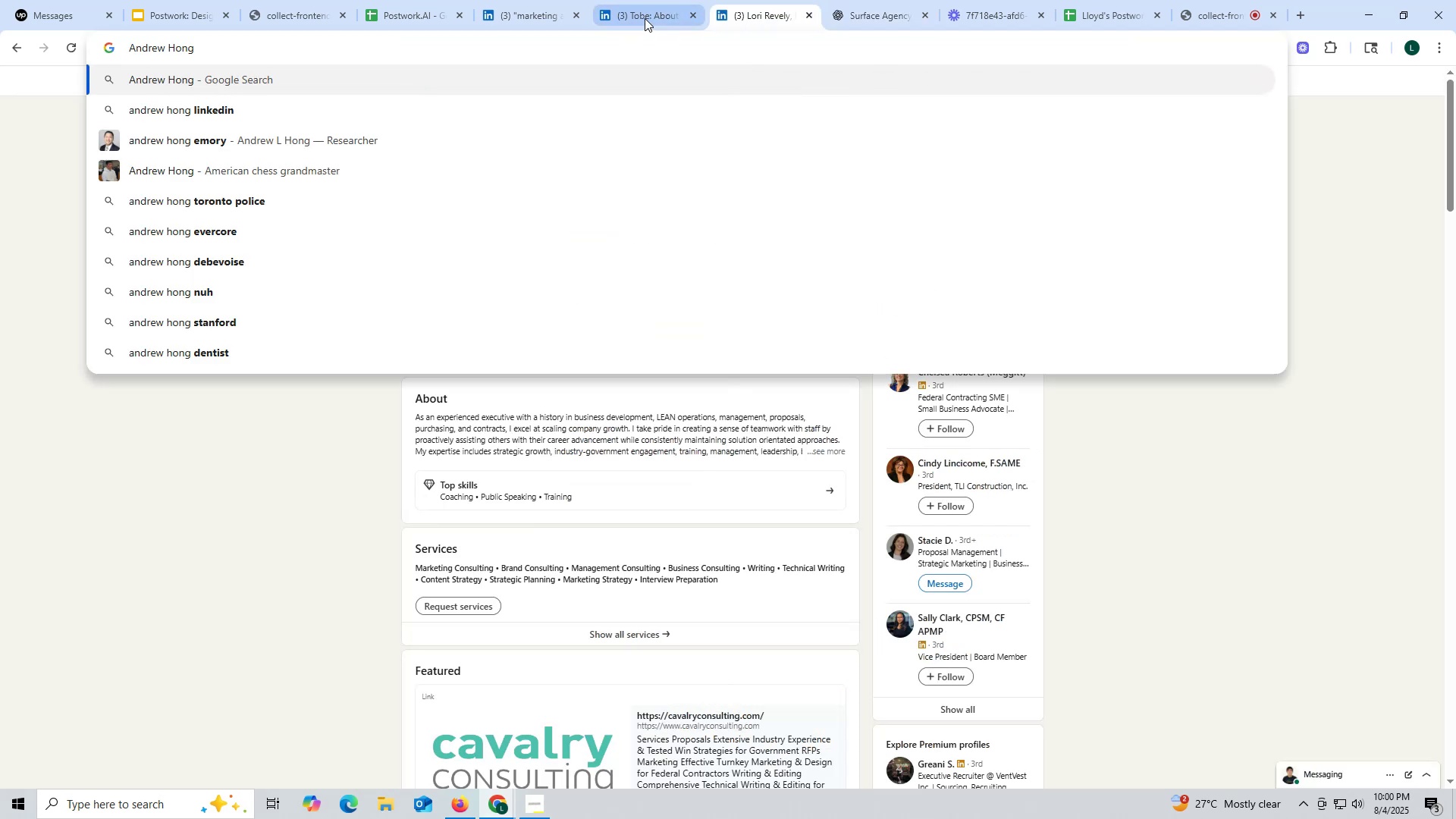 
left_click([646, 16])
 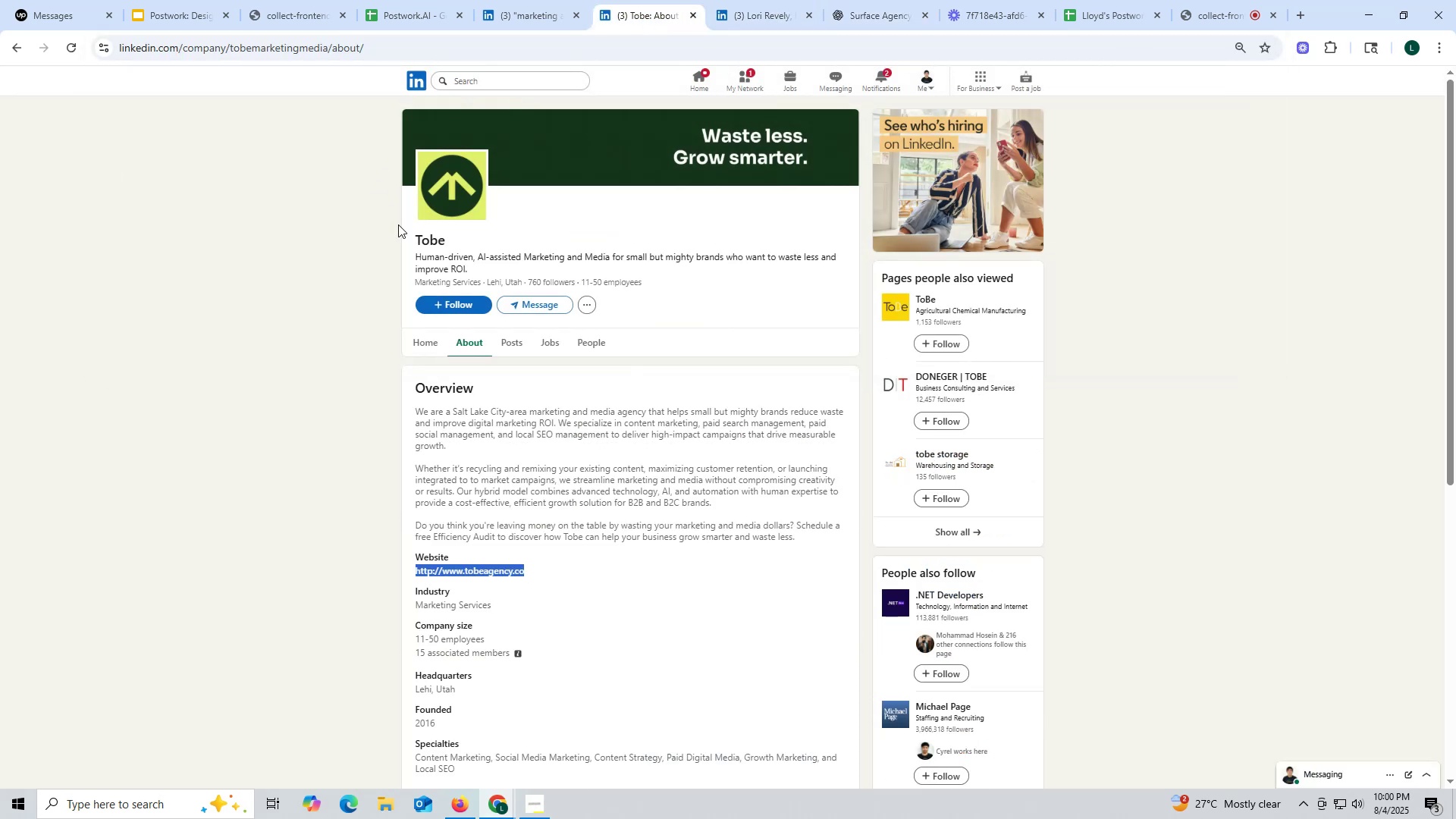 
left_click_drag(start_coordinate=[406, 233], to_coordinate=[502, 233])
 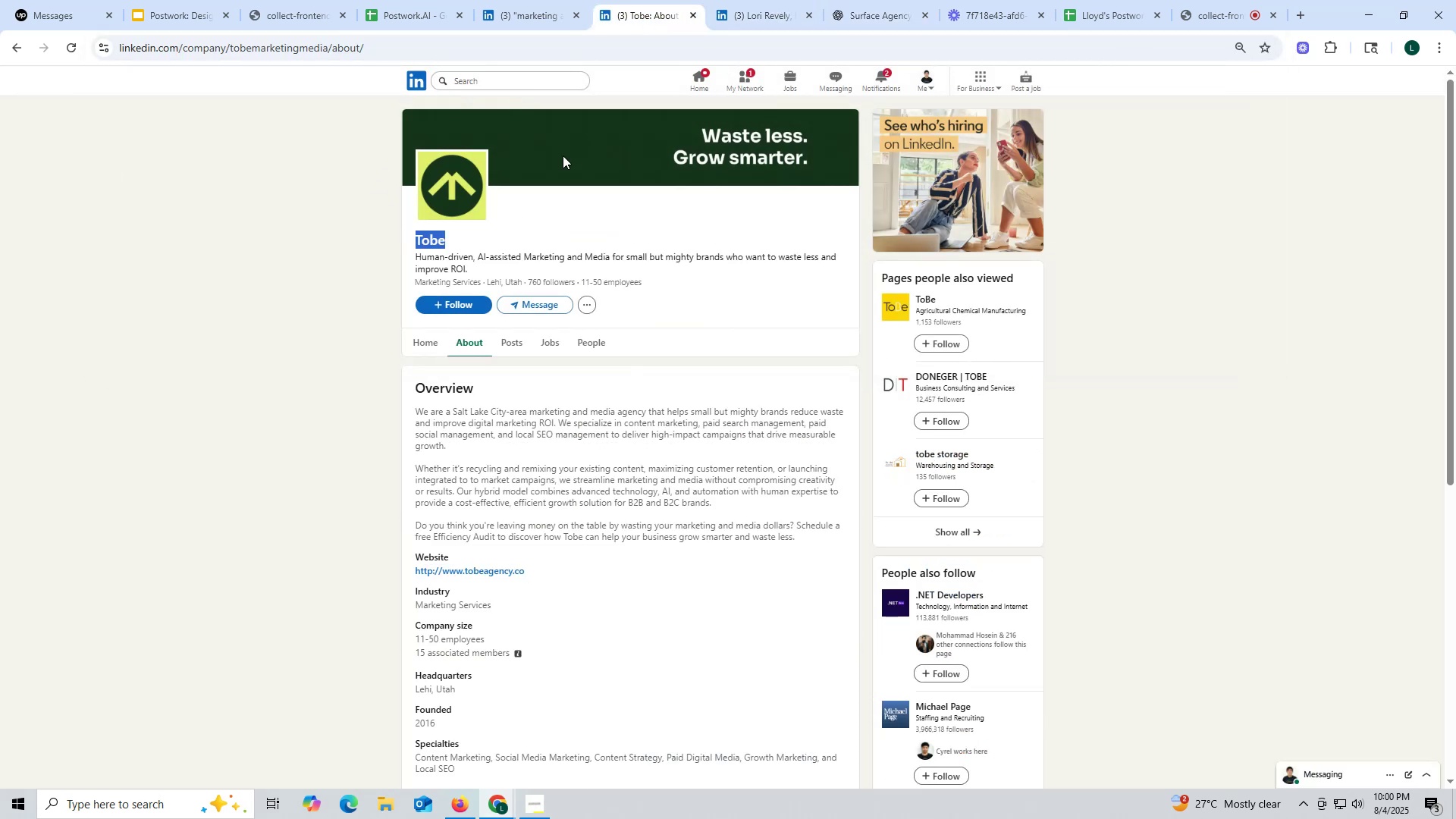 
key(Control+ControlLeft)
 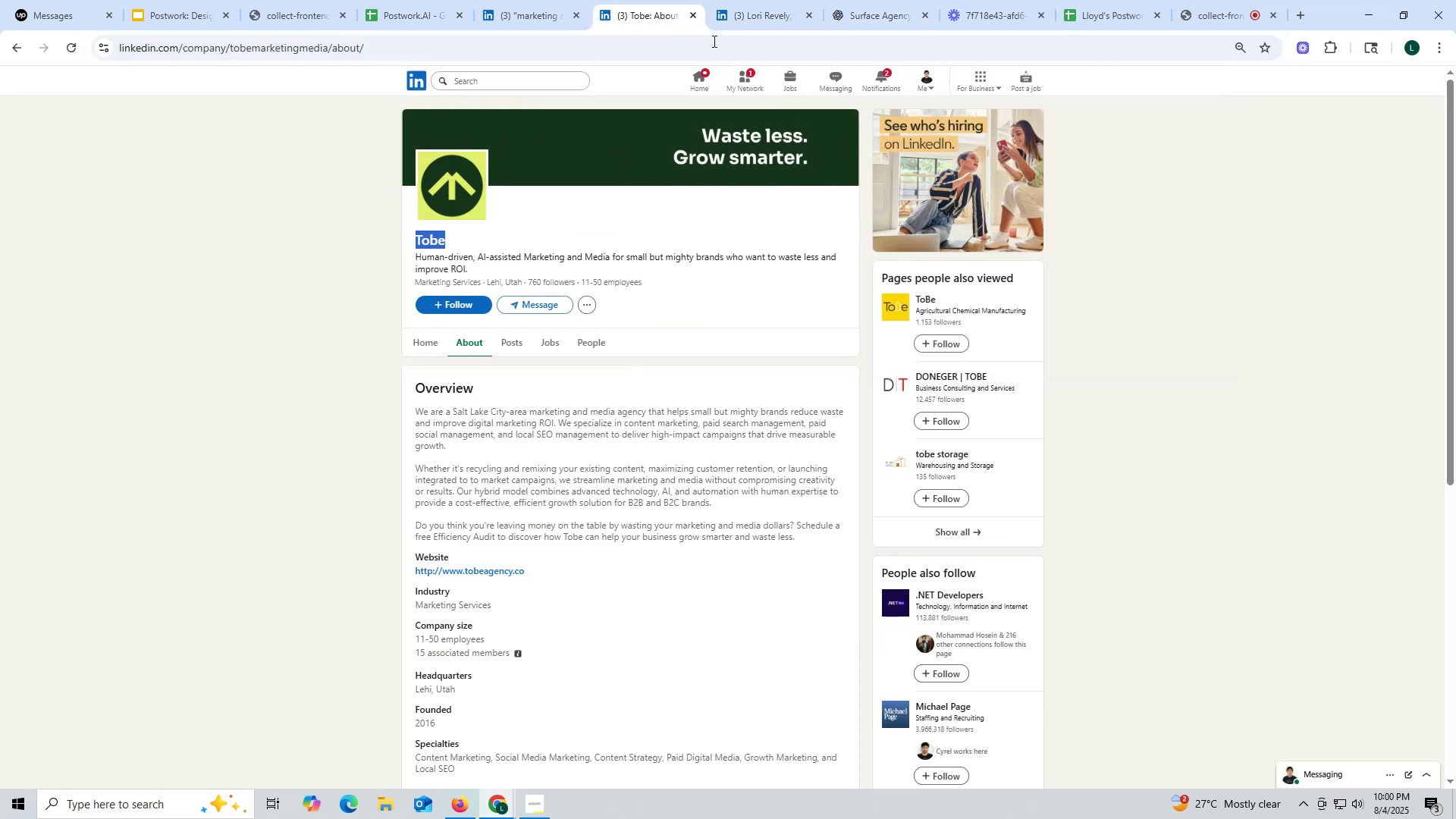 
key(Control+C)
 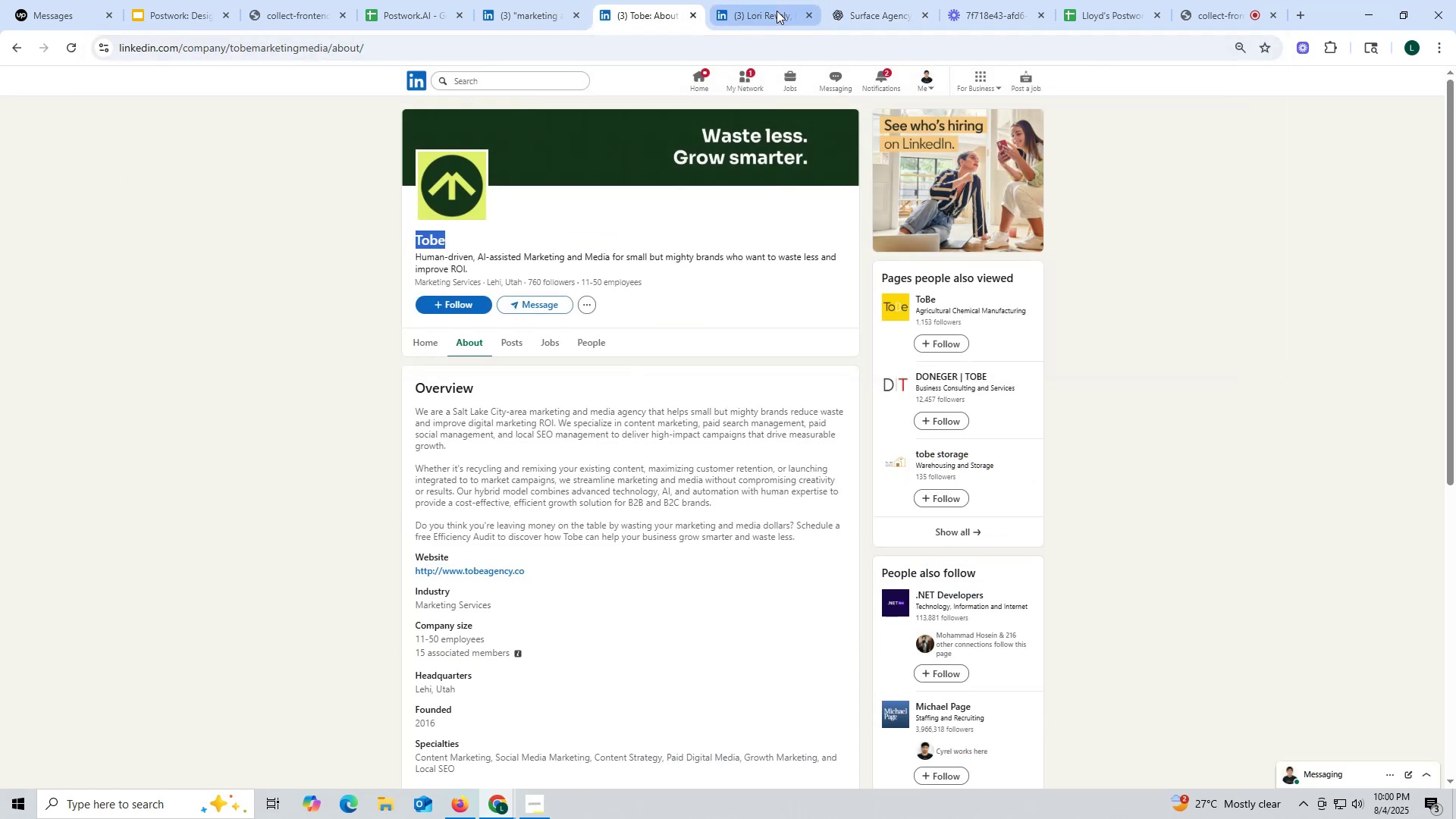 
left_click([777, 11])
 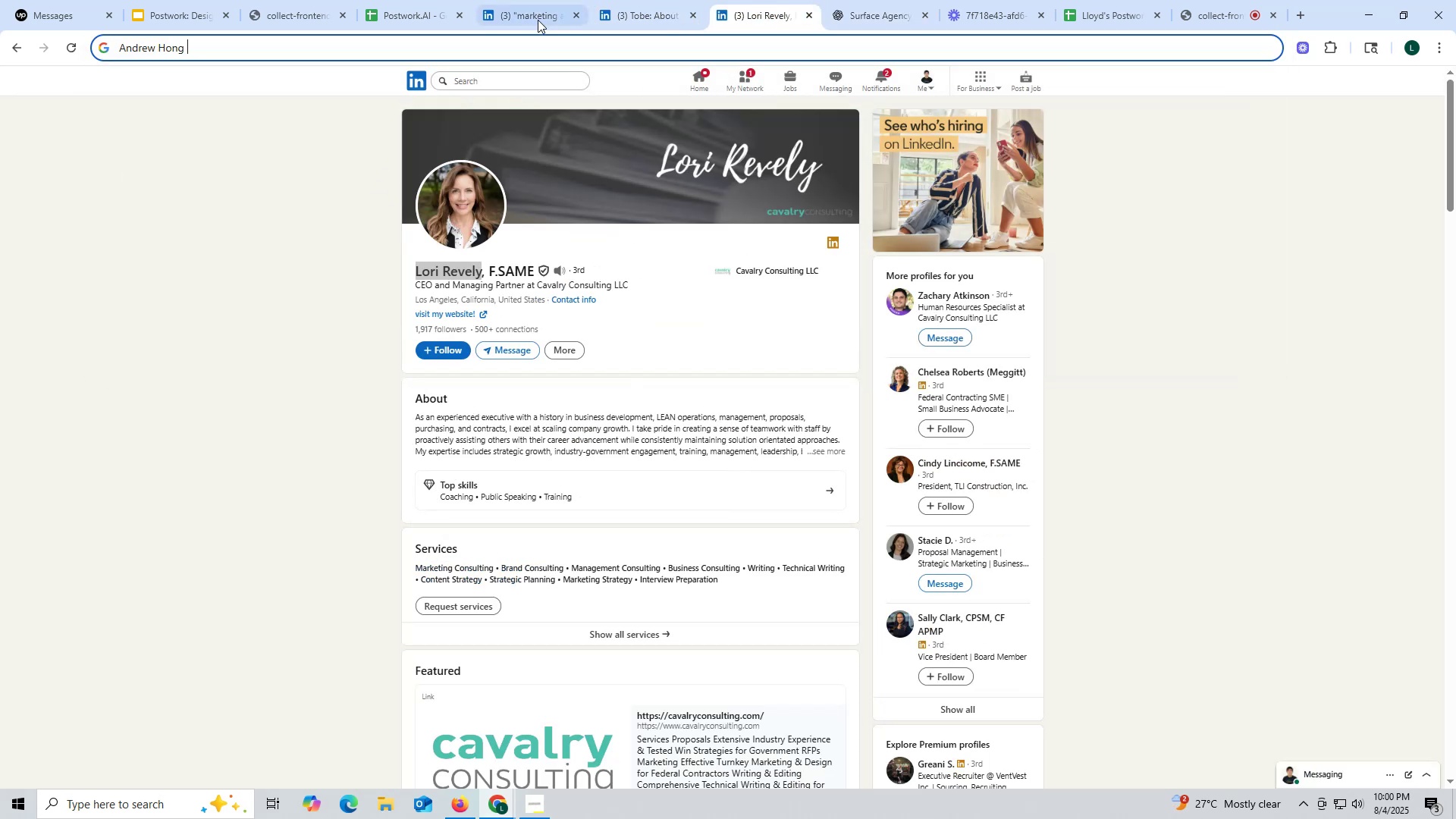 
key(Control+ControlLeft)
 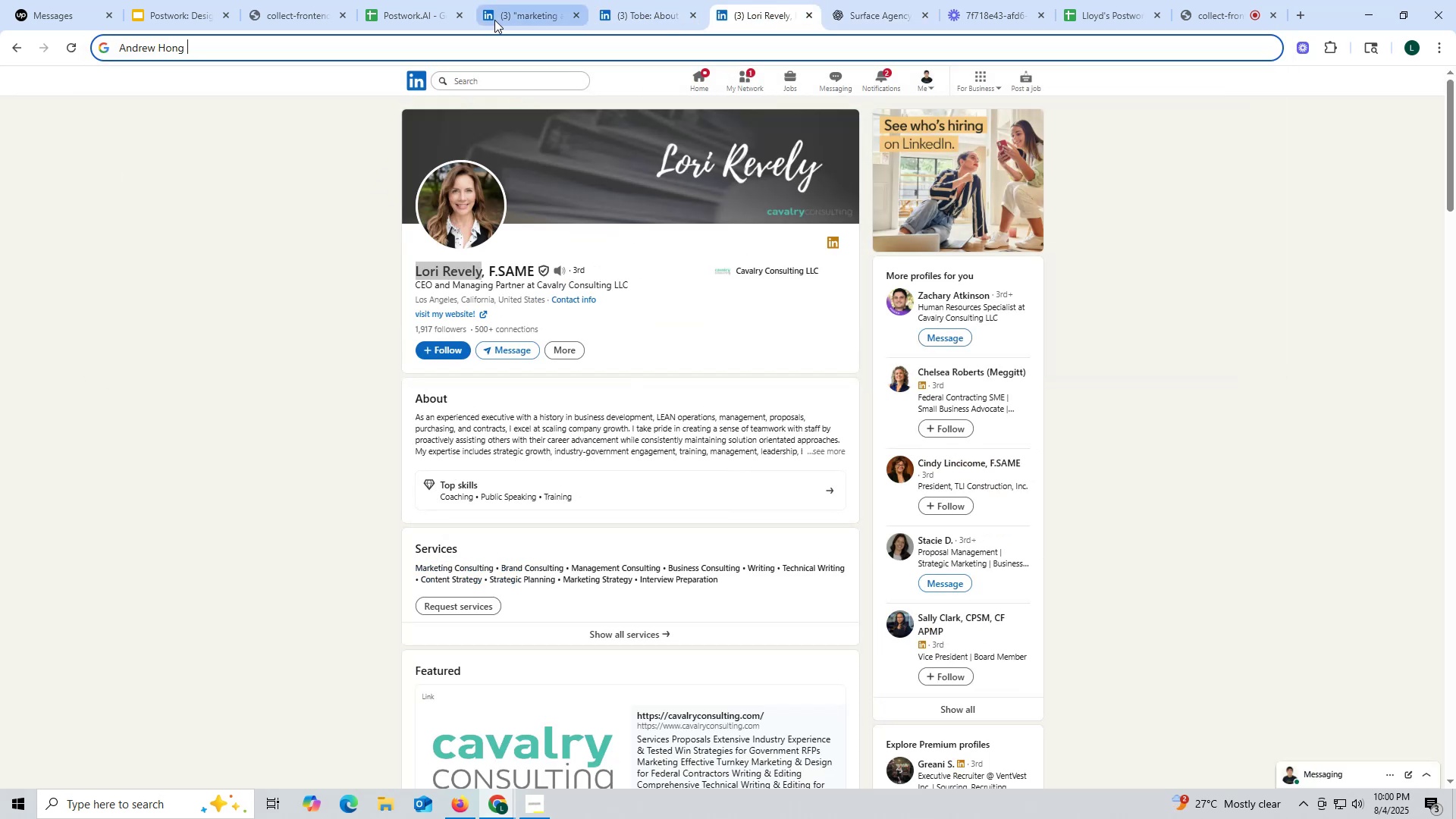 
key(Control+V)
 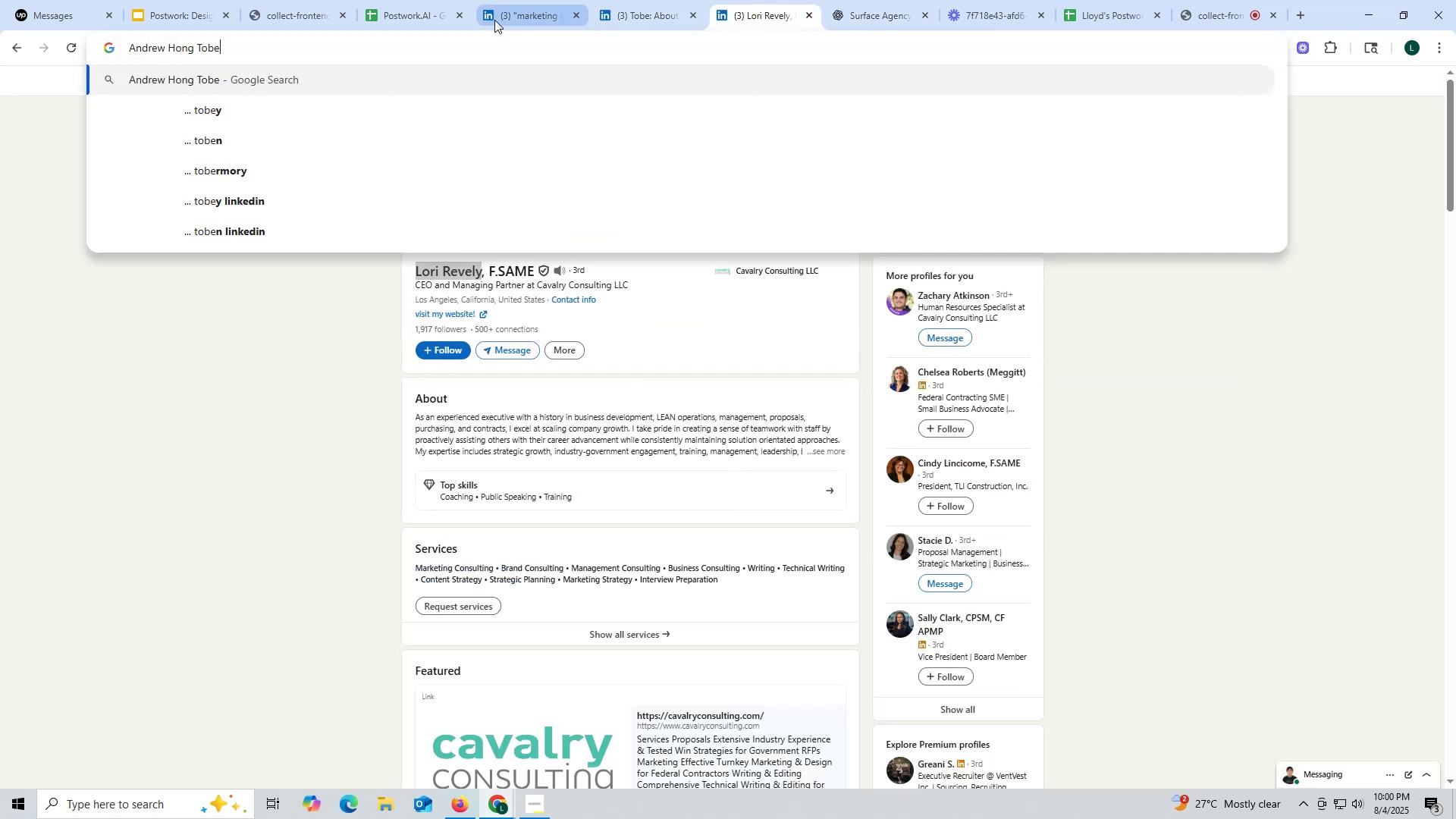 
type( link)
 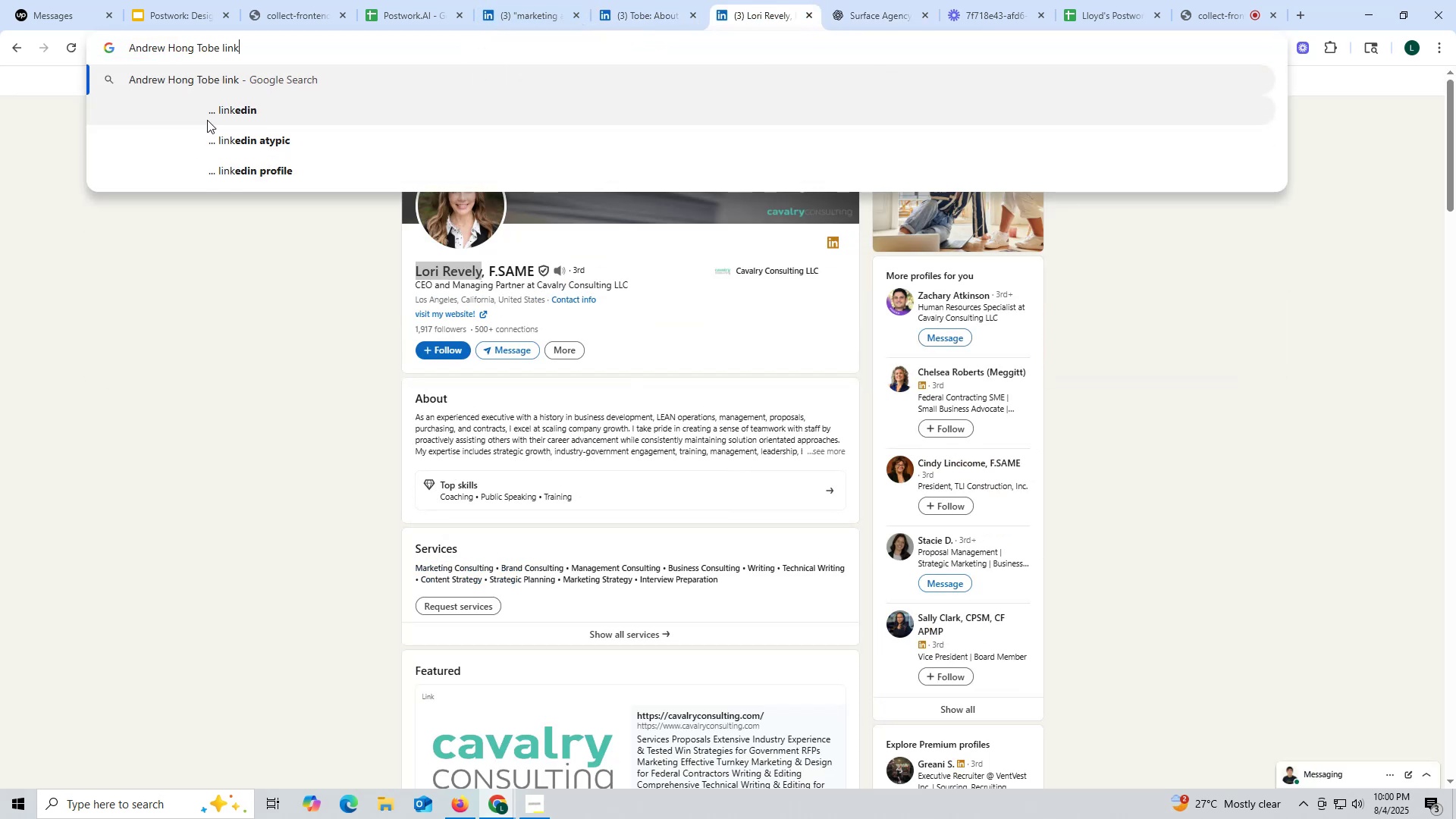 
left_click([221, 111])
 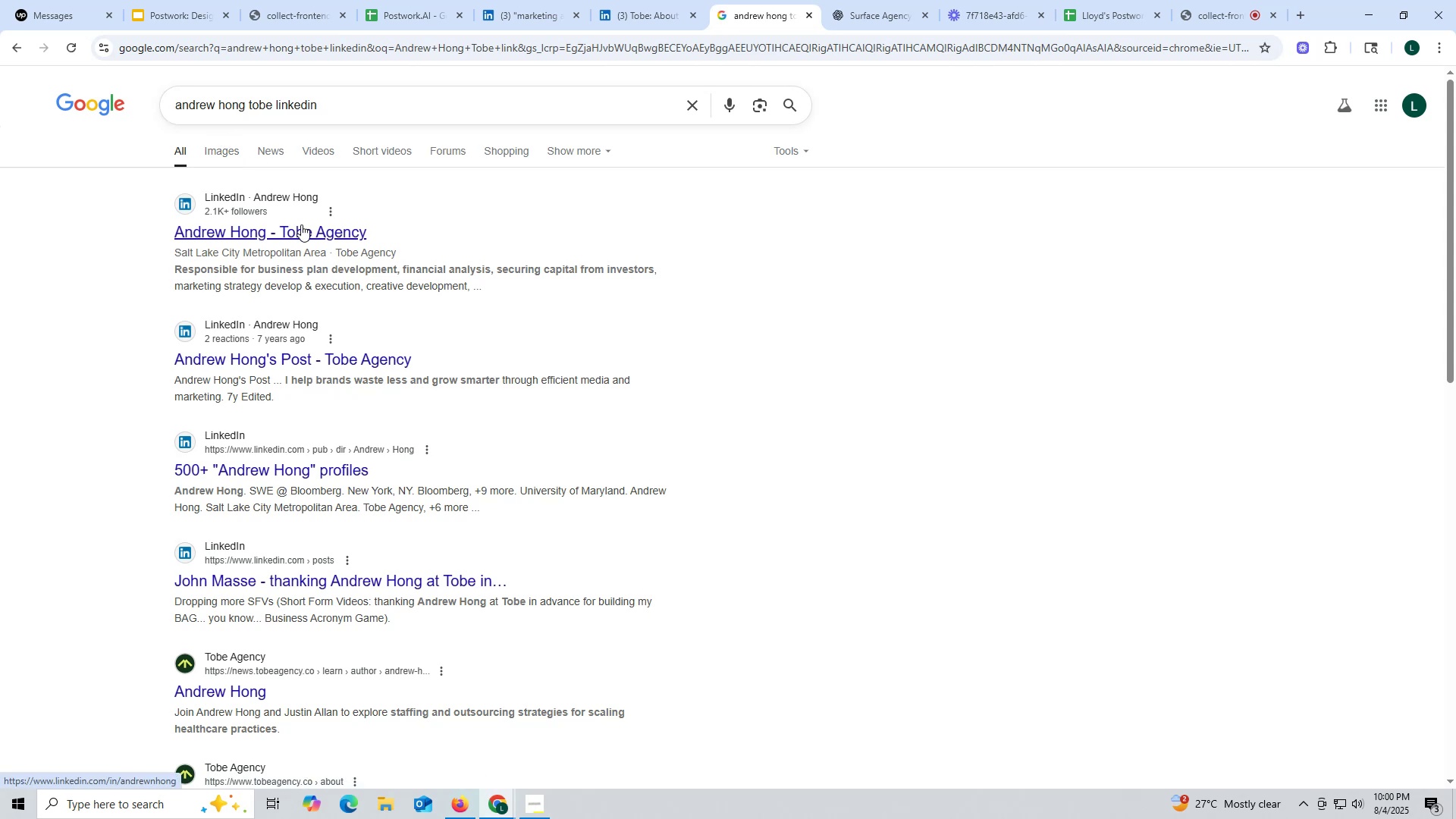 
left_click([304, 236])
 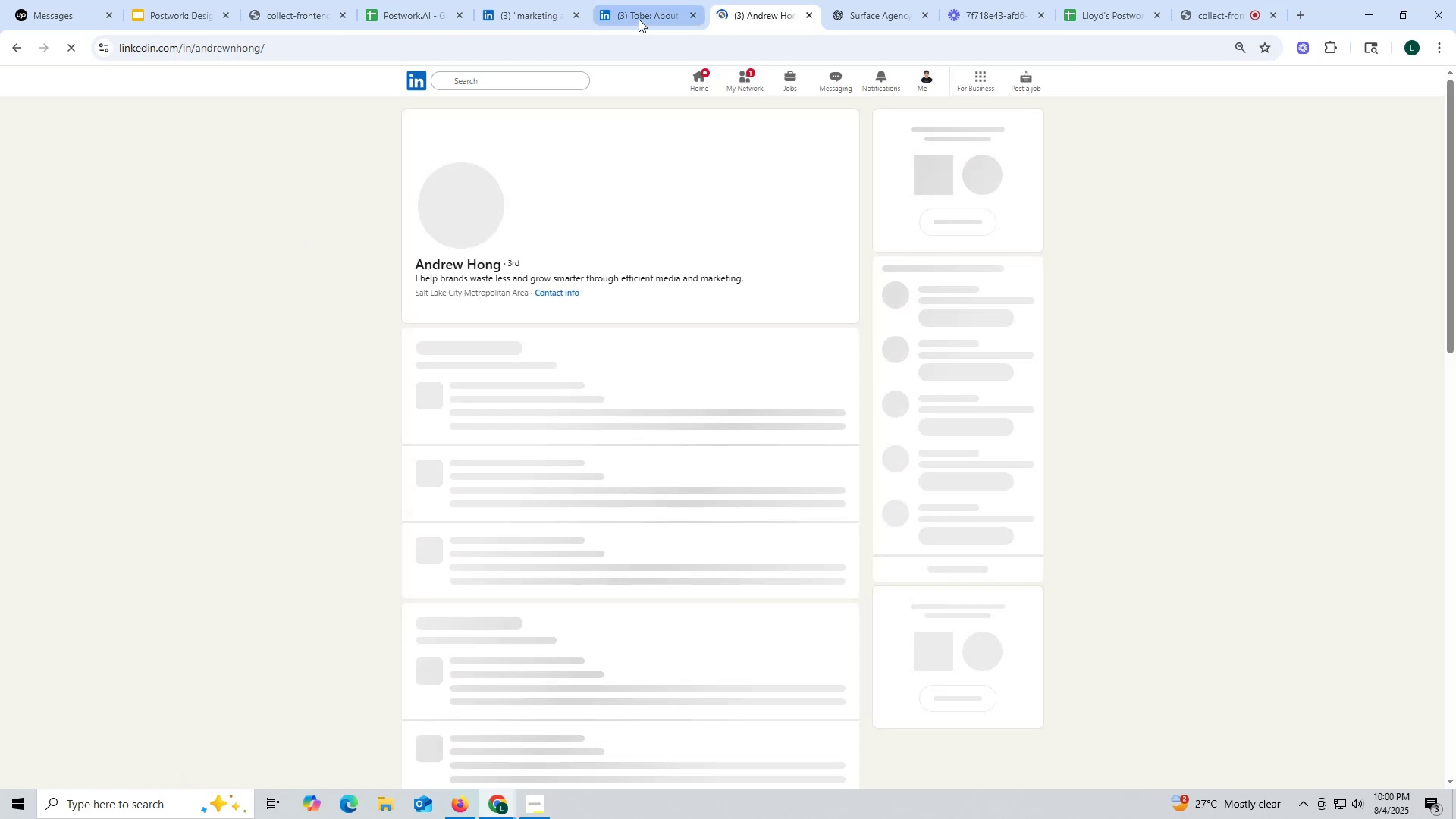 
left_click([639, 19])
 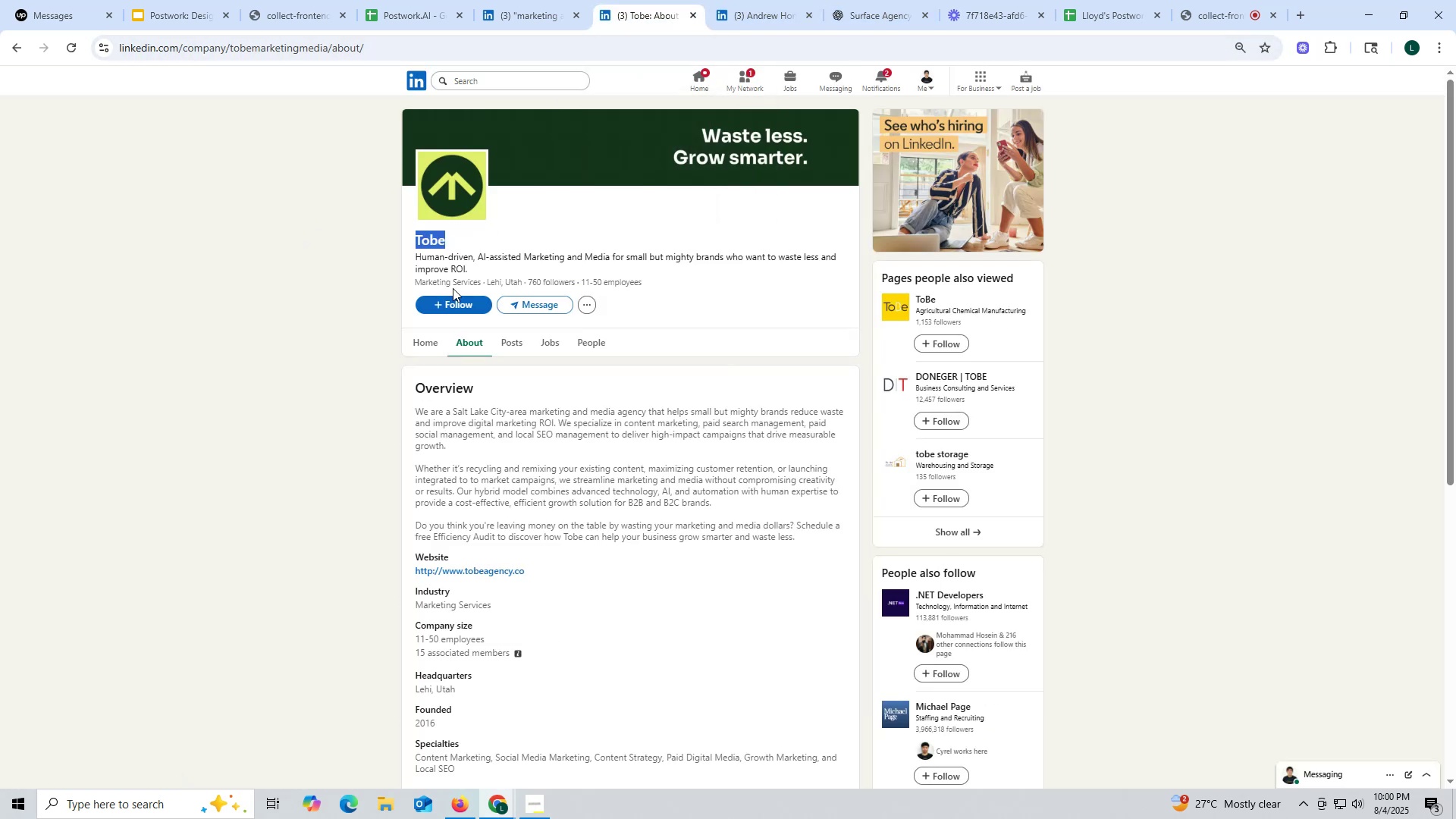 
left_click([762, 27])
 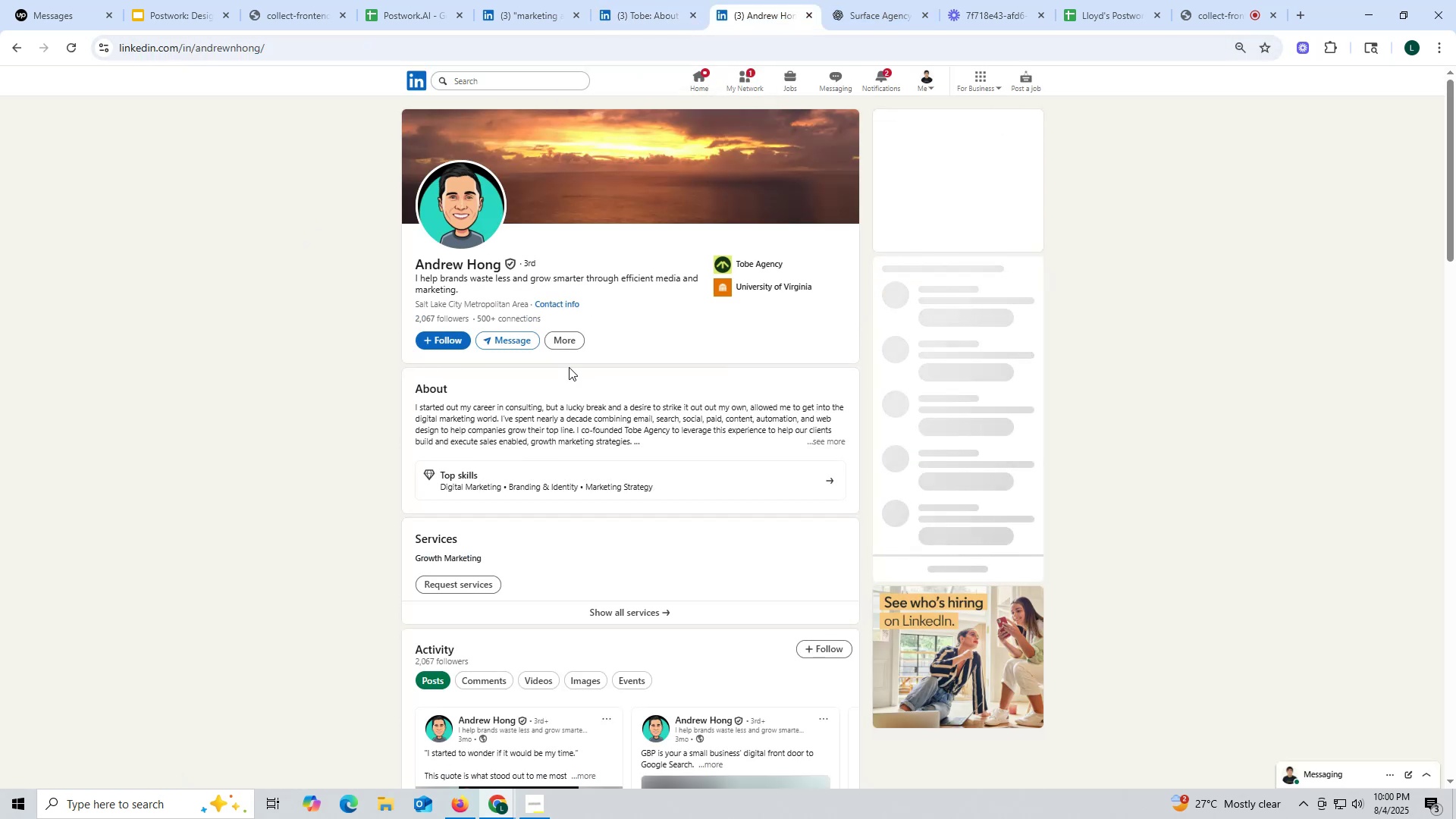 
scroll: coordinate [570, 362], scroll_direction: down, amount: 5.0
 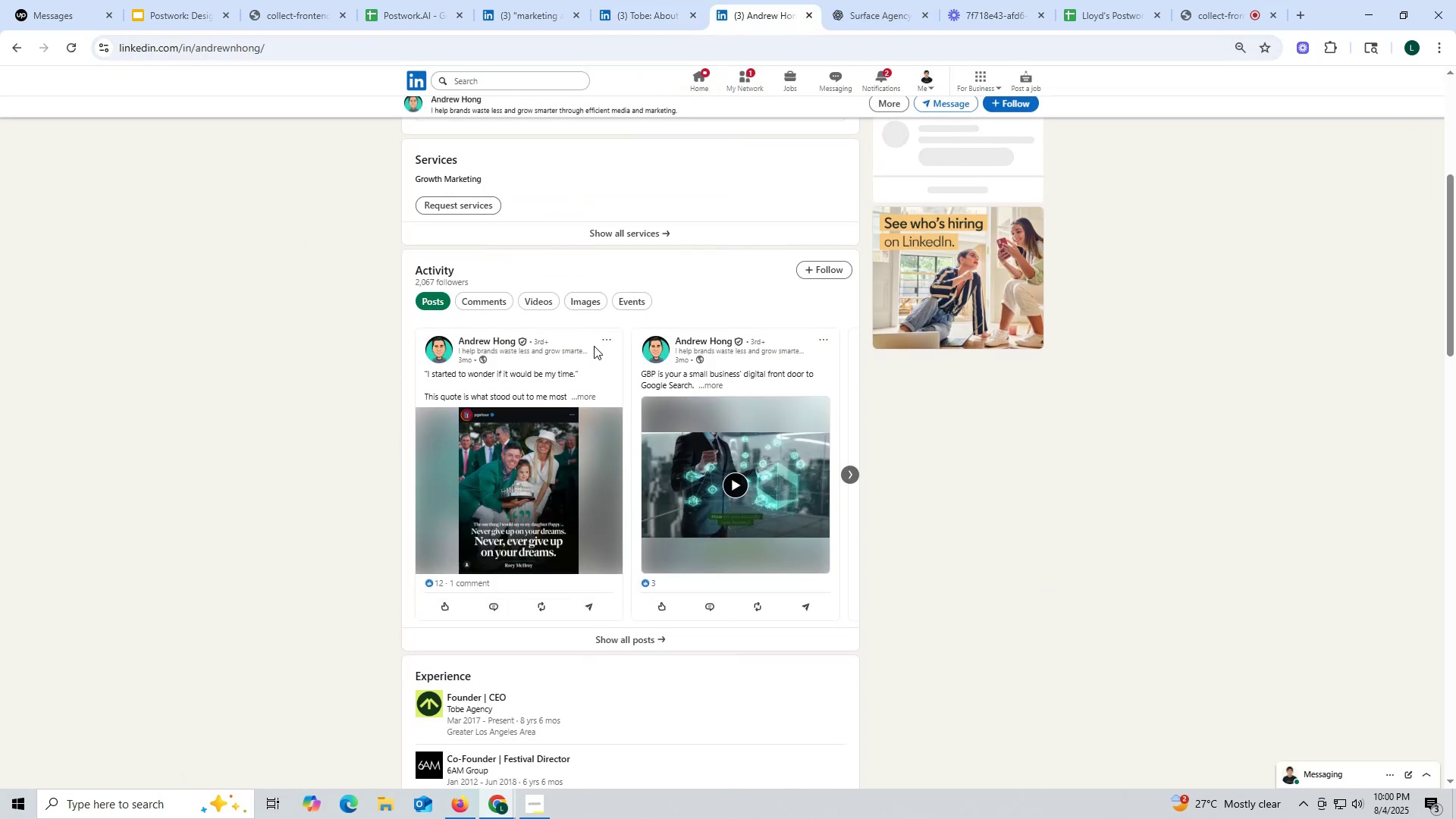 
scroll: coordinate [594, 339], scroll_direction: up, amount: 6.0
 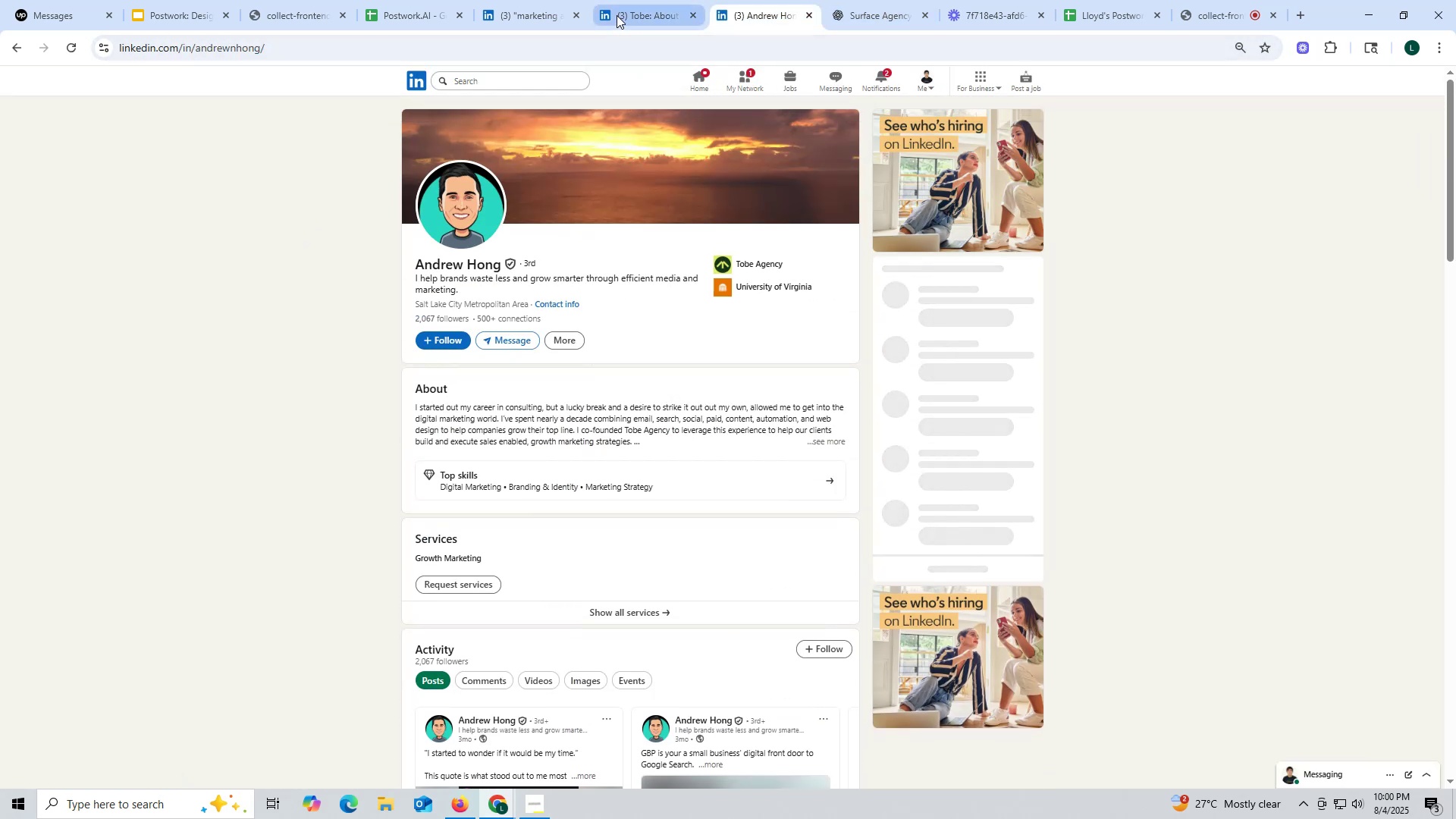 
left_click([635, 12])
 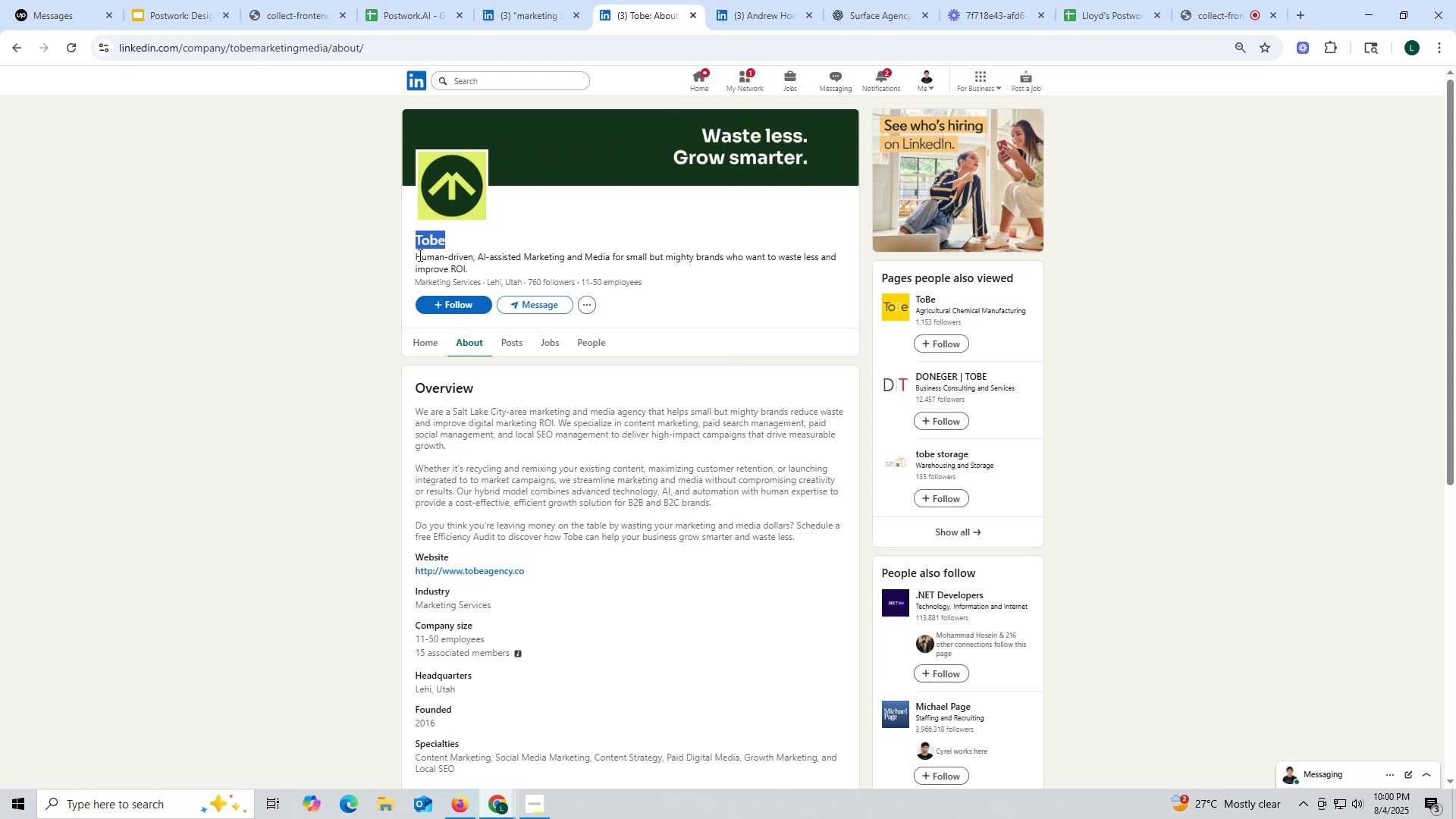 
key(Control+ControlLeft)
 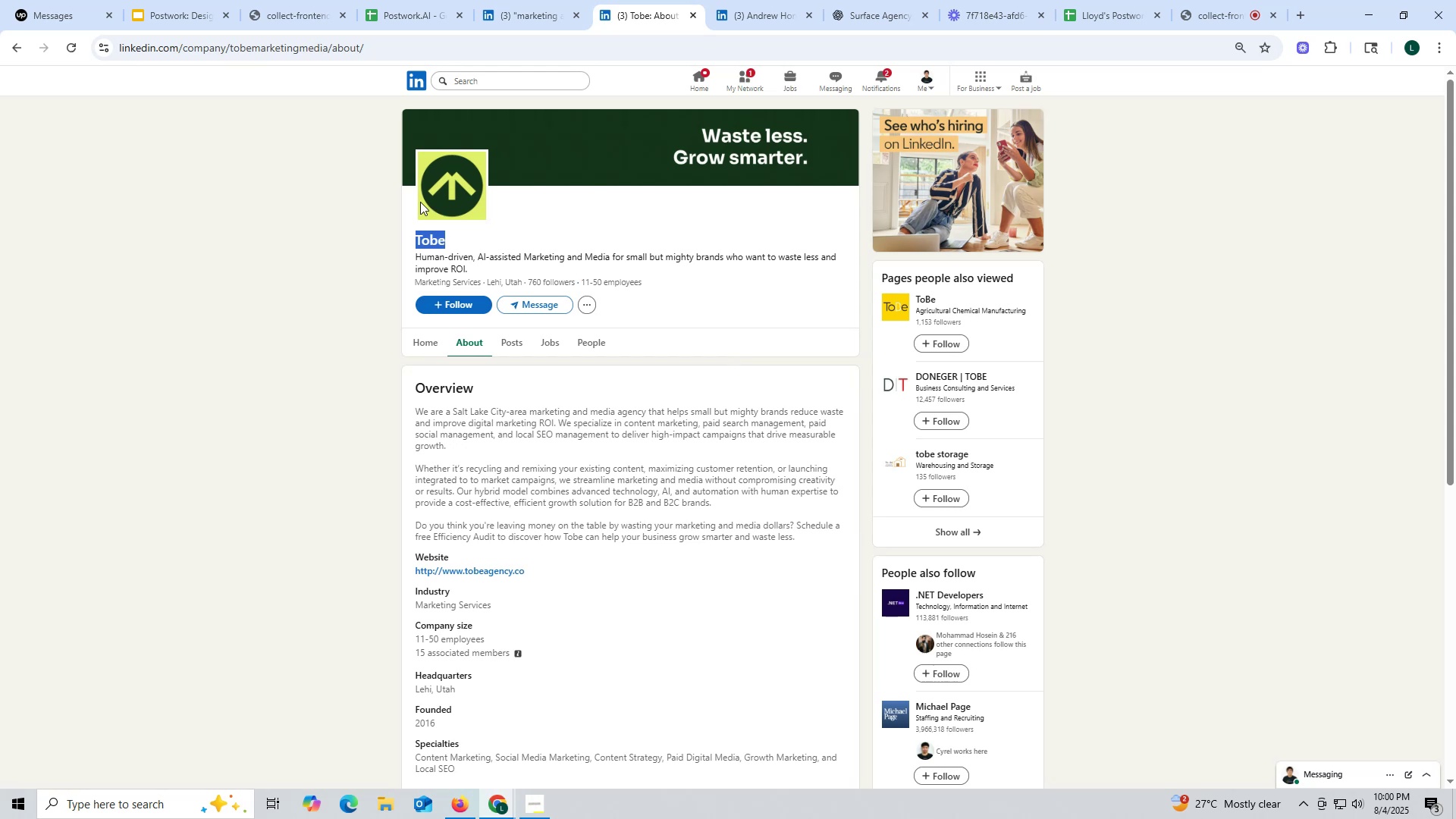 
key(Control+C)
 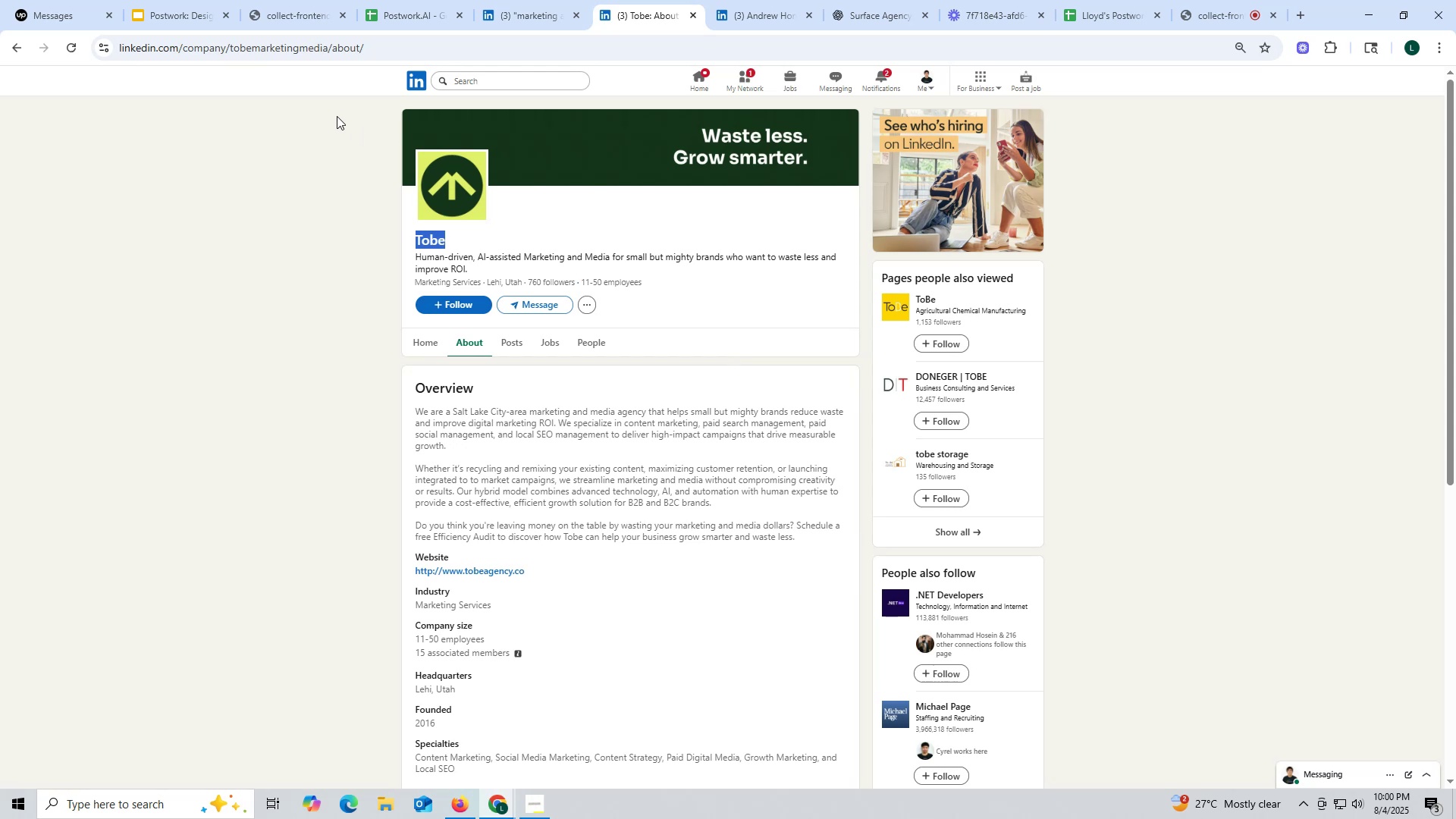 
key(Control+ControlLeft)
 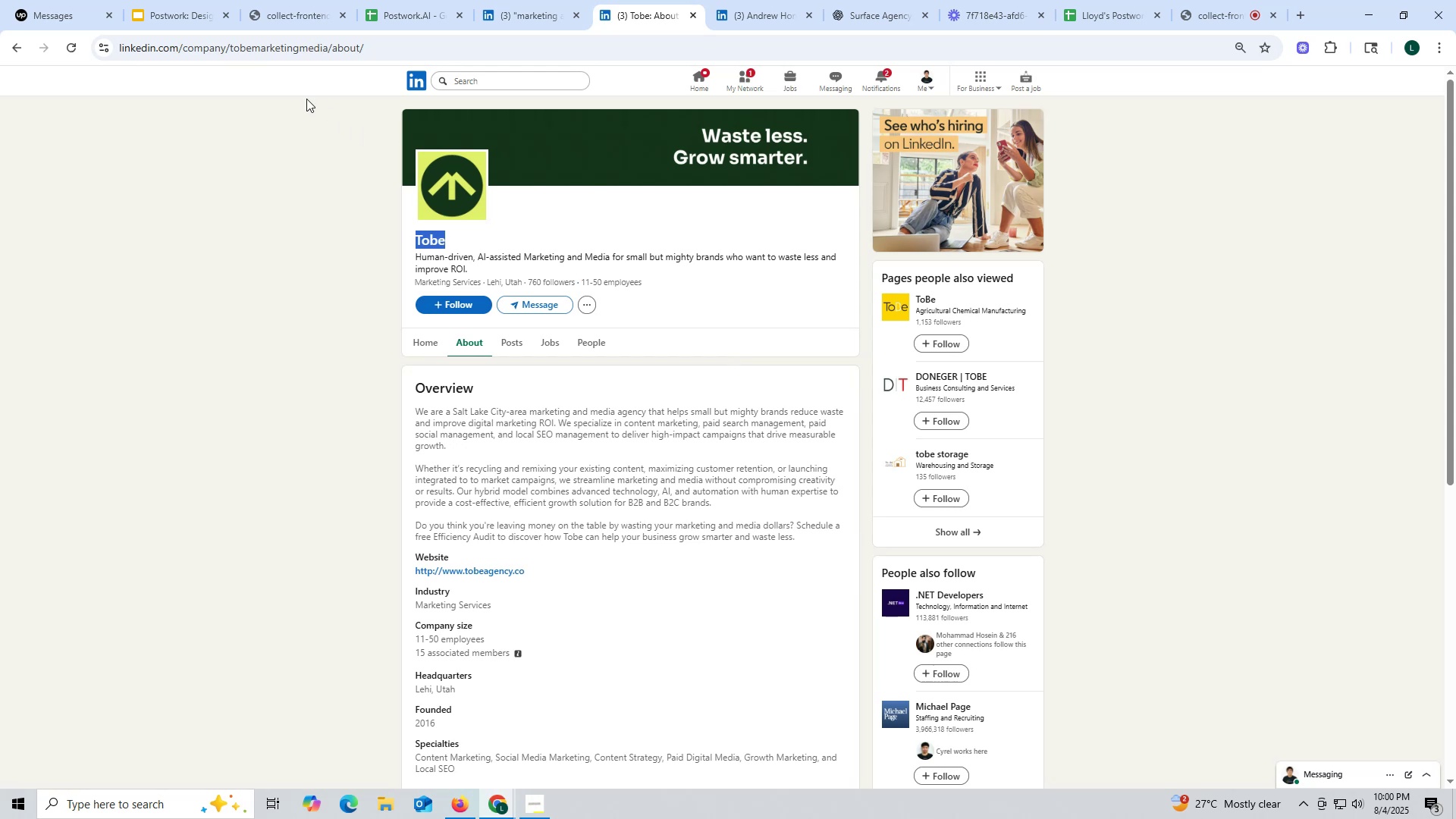 
key(Control+C)
 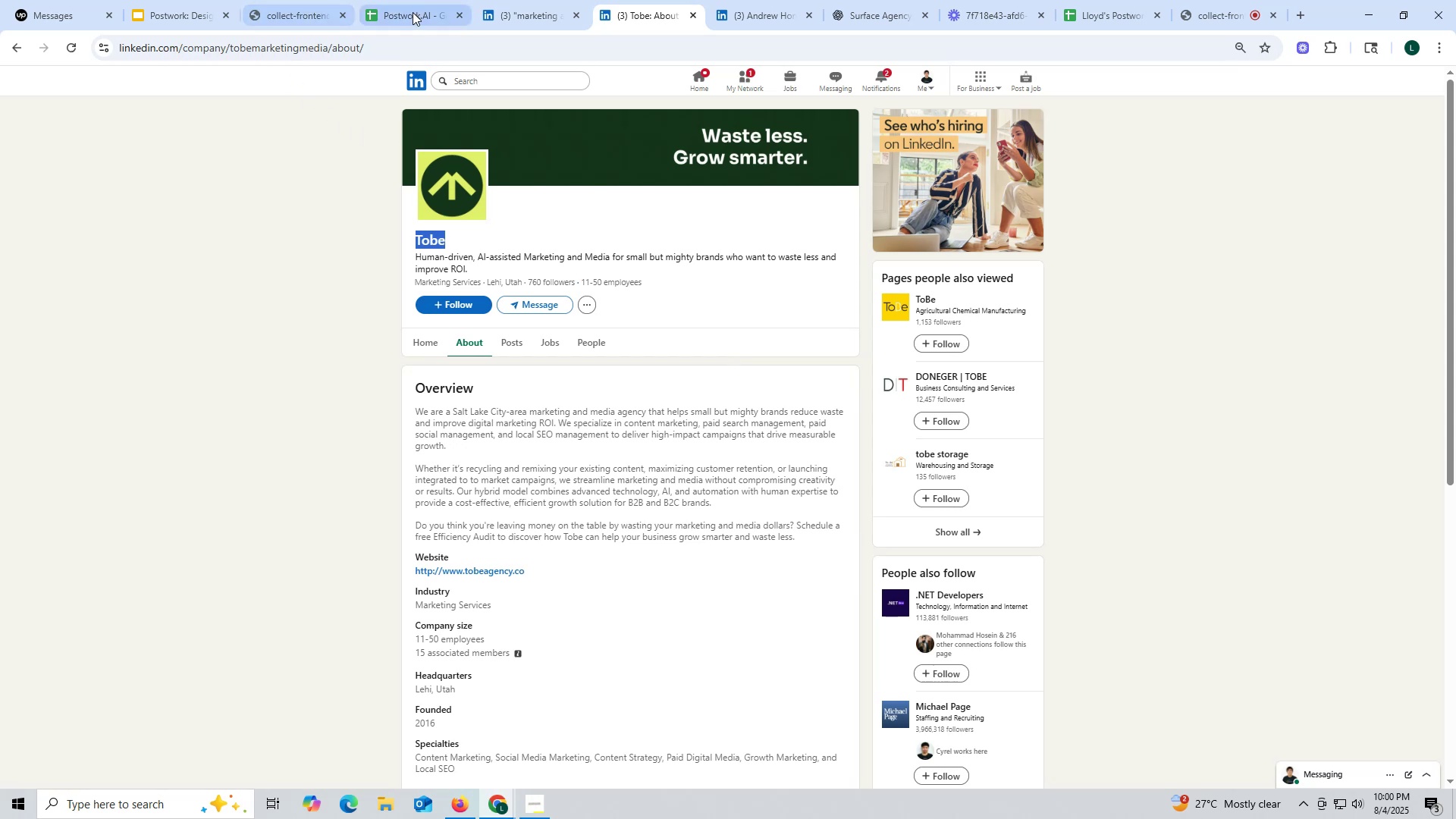 
left_click([415, 11])
 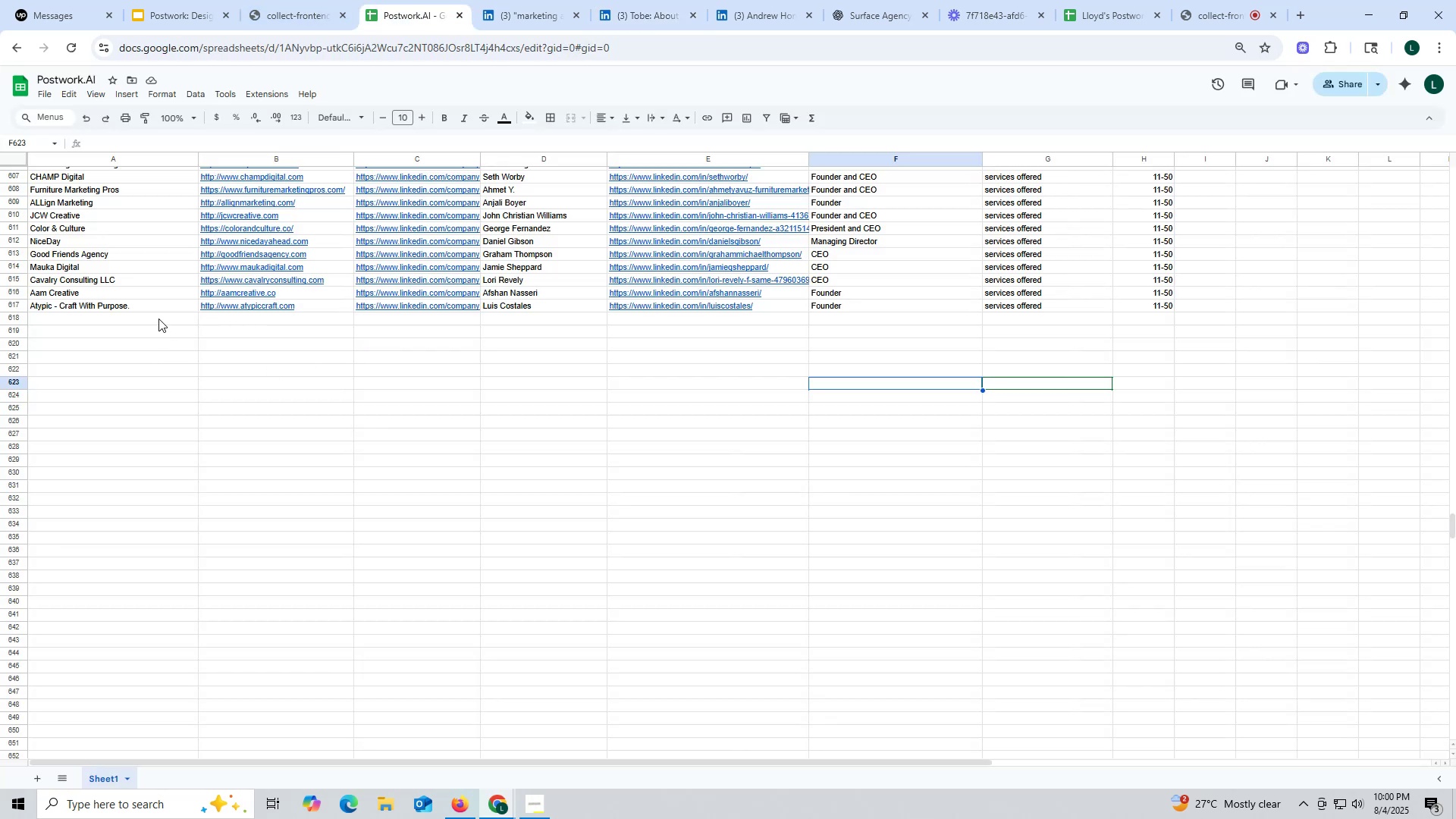 
double_click([158, 318])
 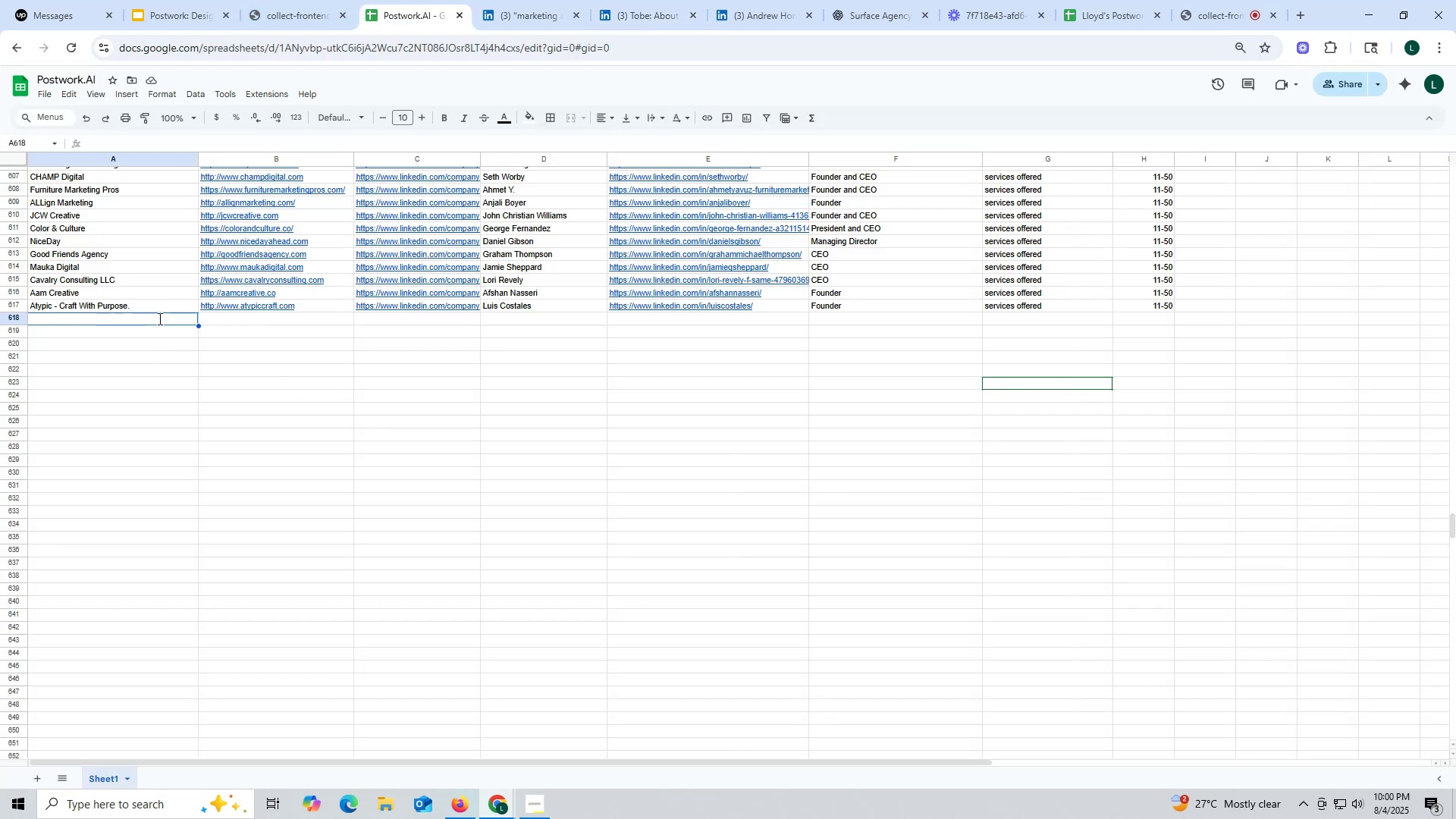 
key(Control+ControlLeft)
 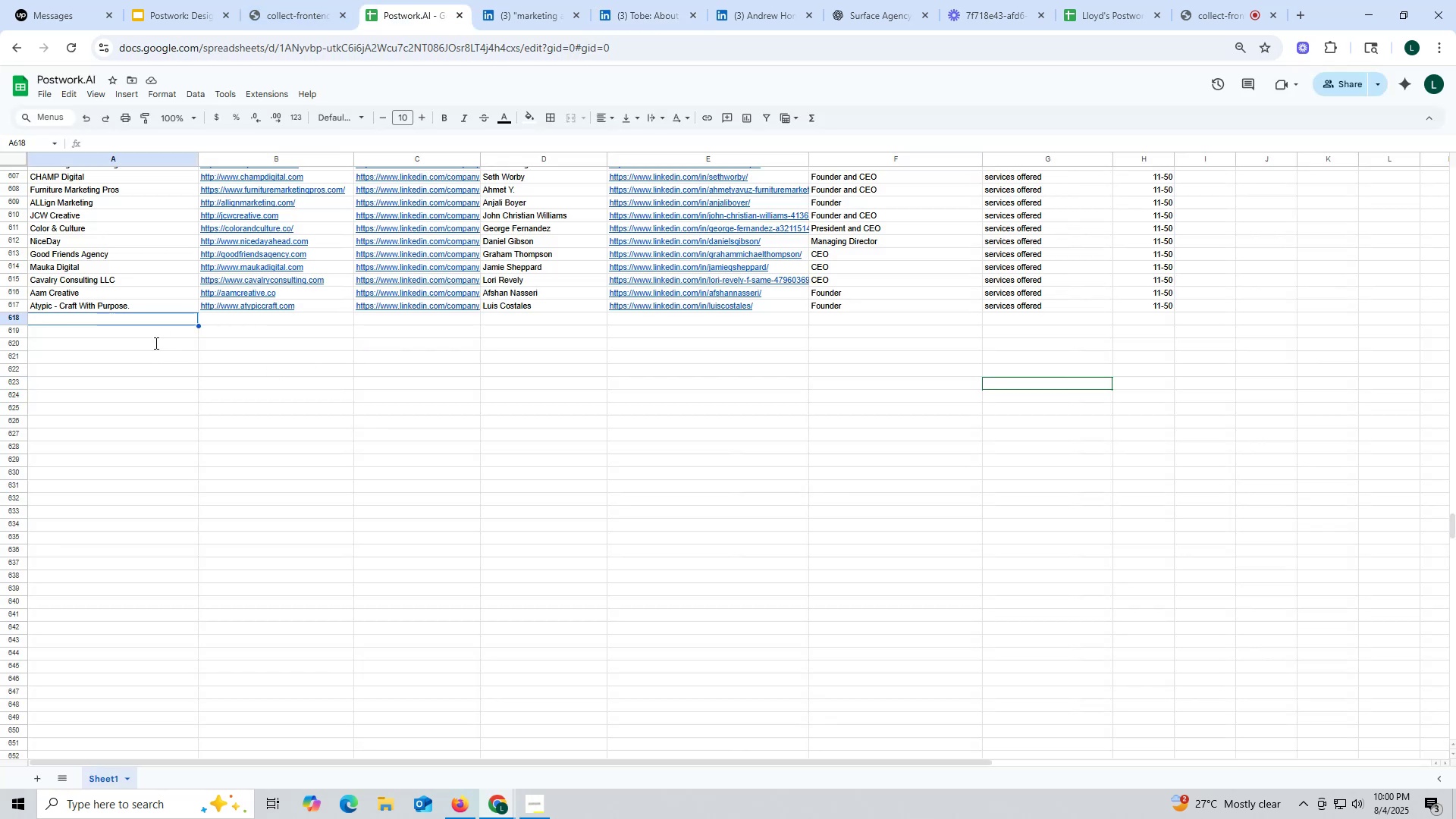 
key(Control+V)
 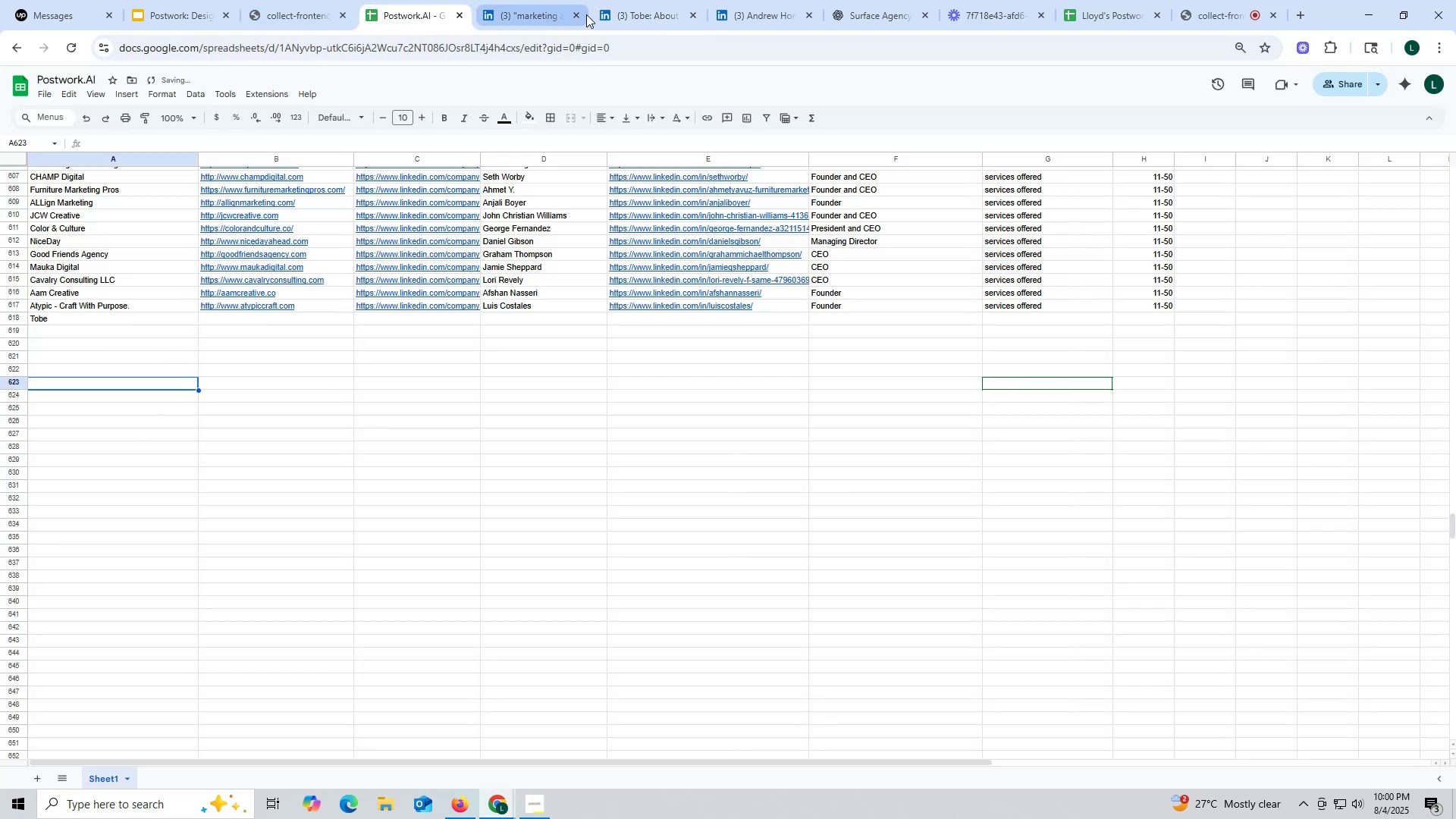 
left_click([654, 10])
 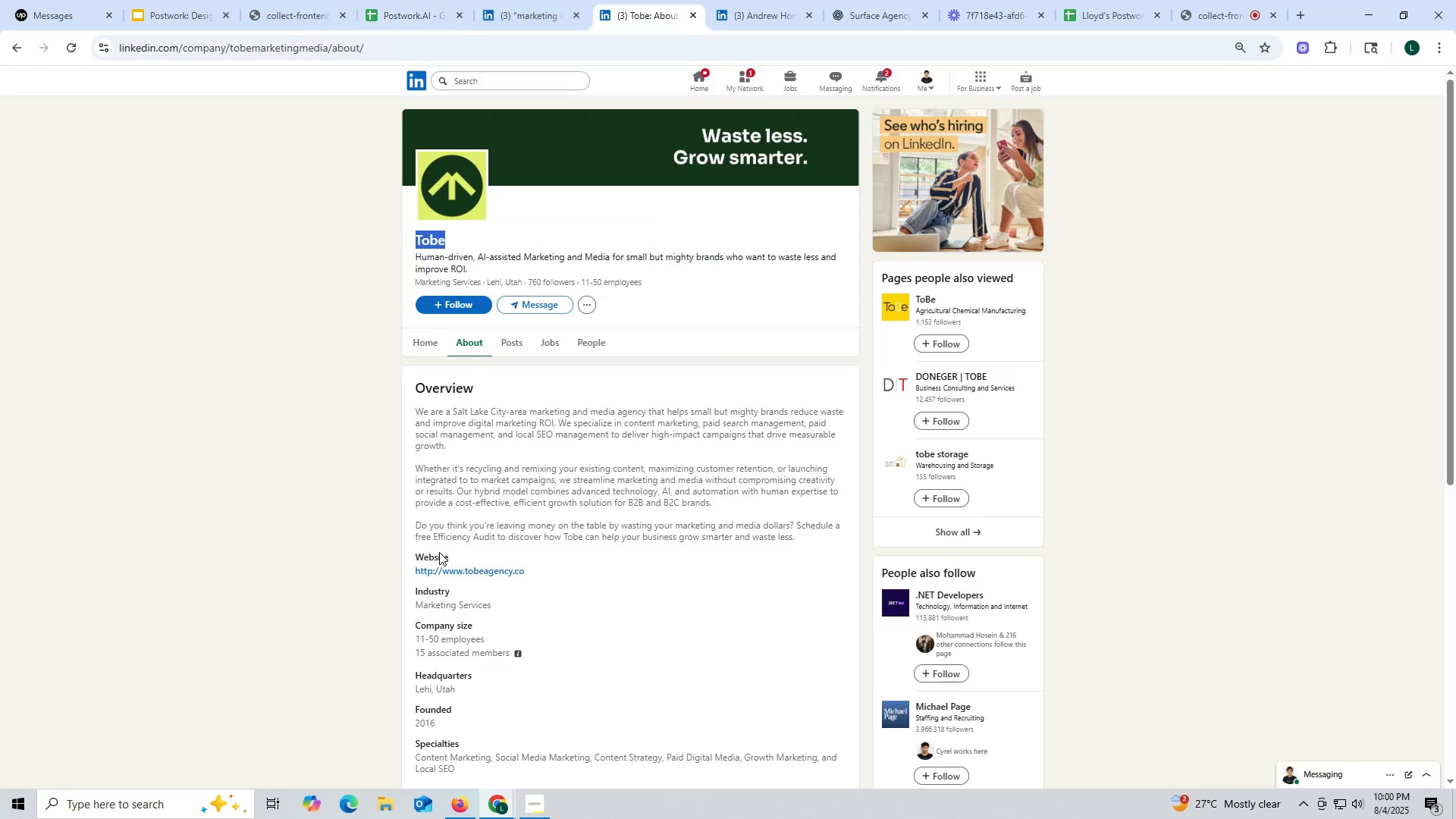 
left_click_drag(start_coordinate=[410, 570], to_coordinate=[560, 570])
 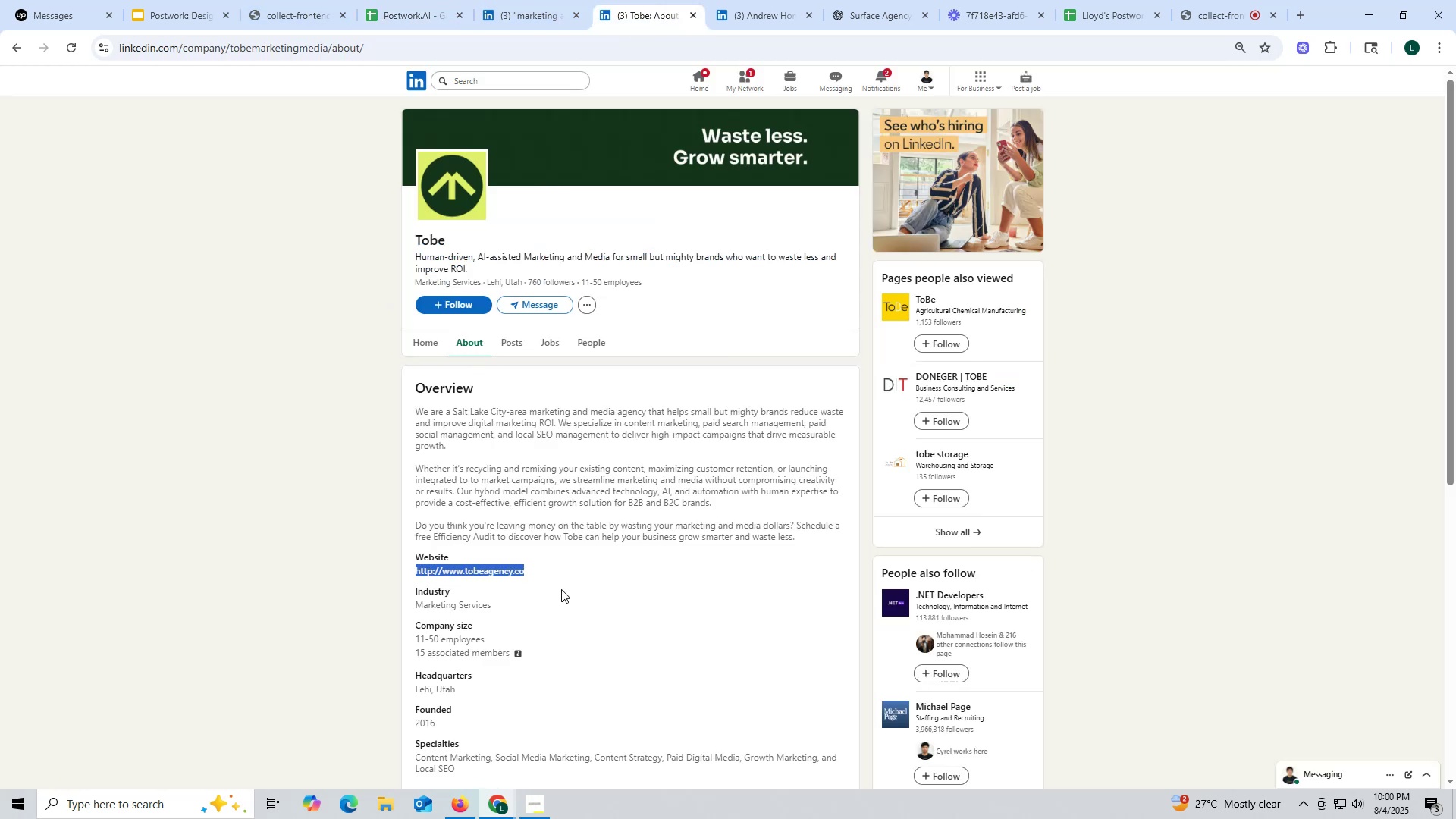 
key(Control+ControlLeft)
 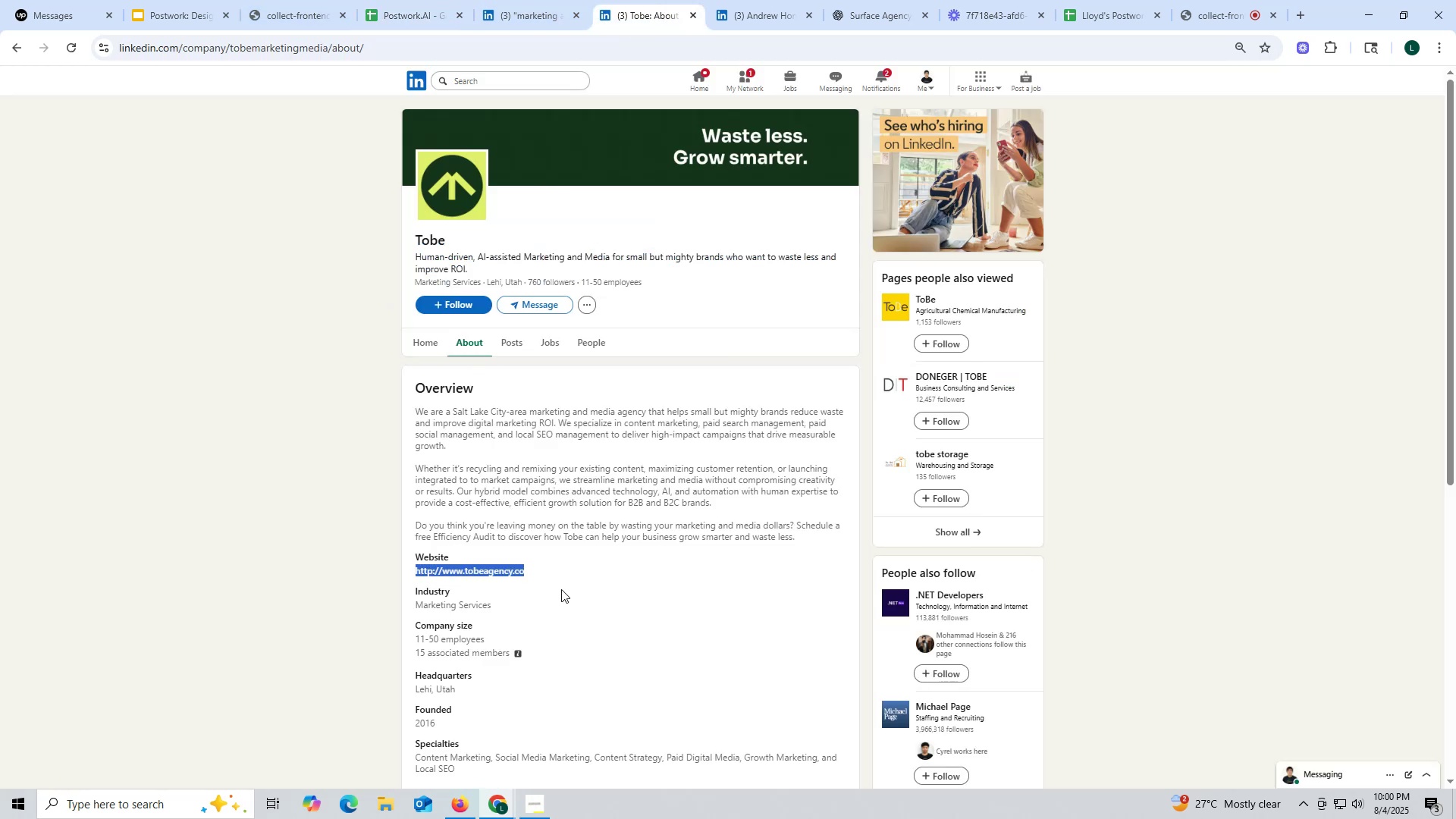 
key(Control+C)
 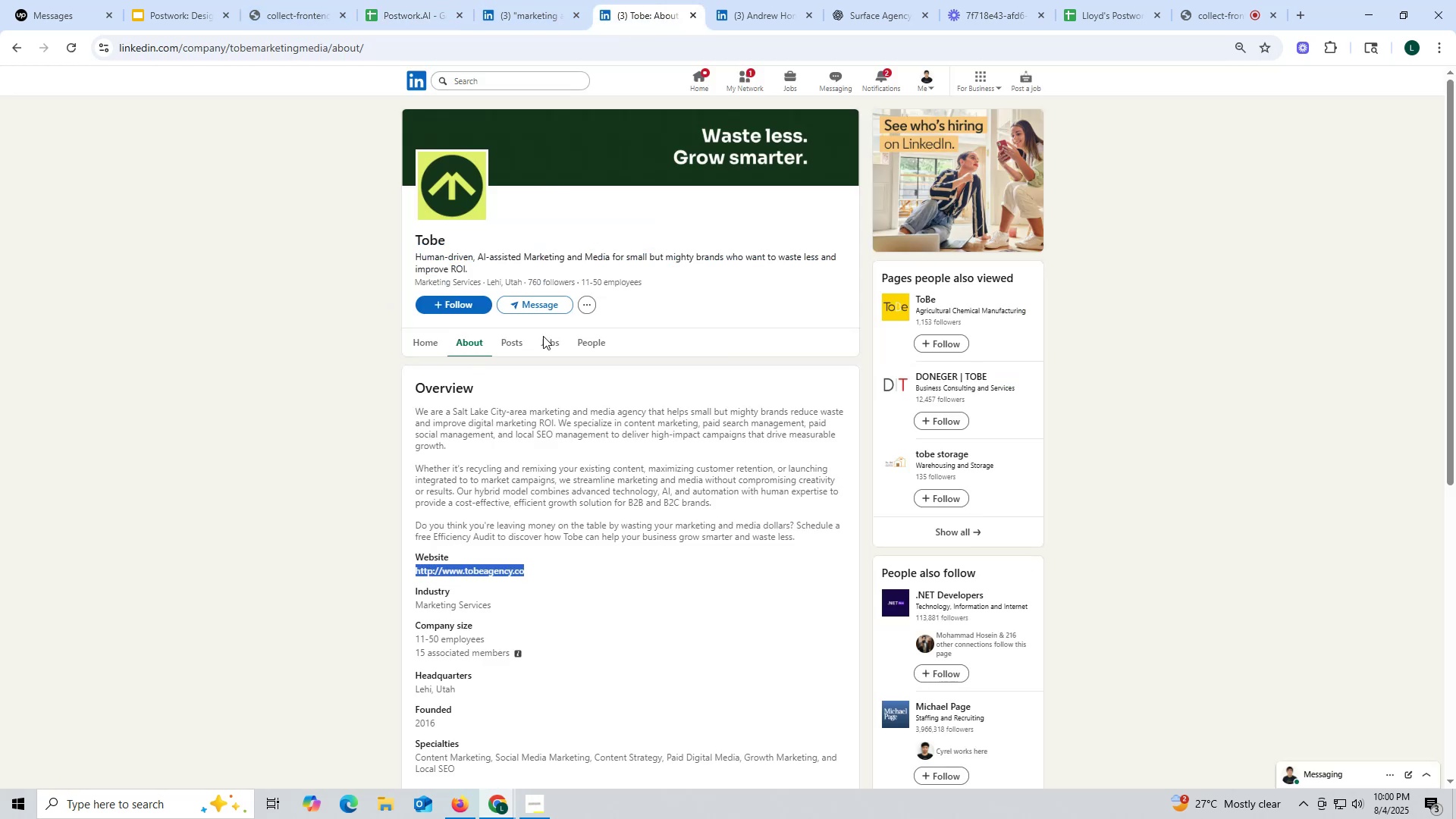 
key(Control+ControlLeft)
 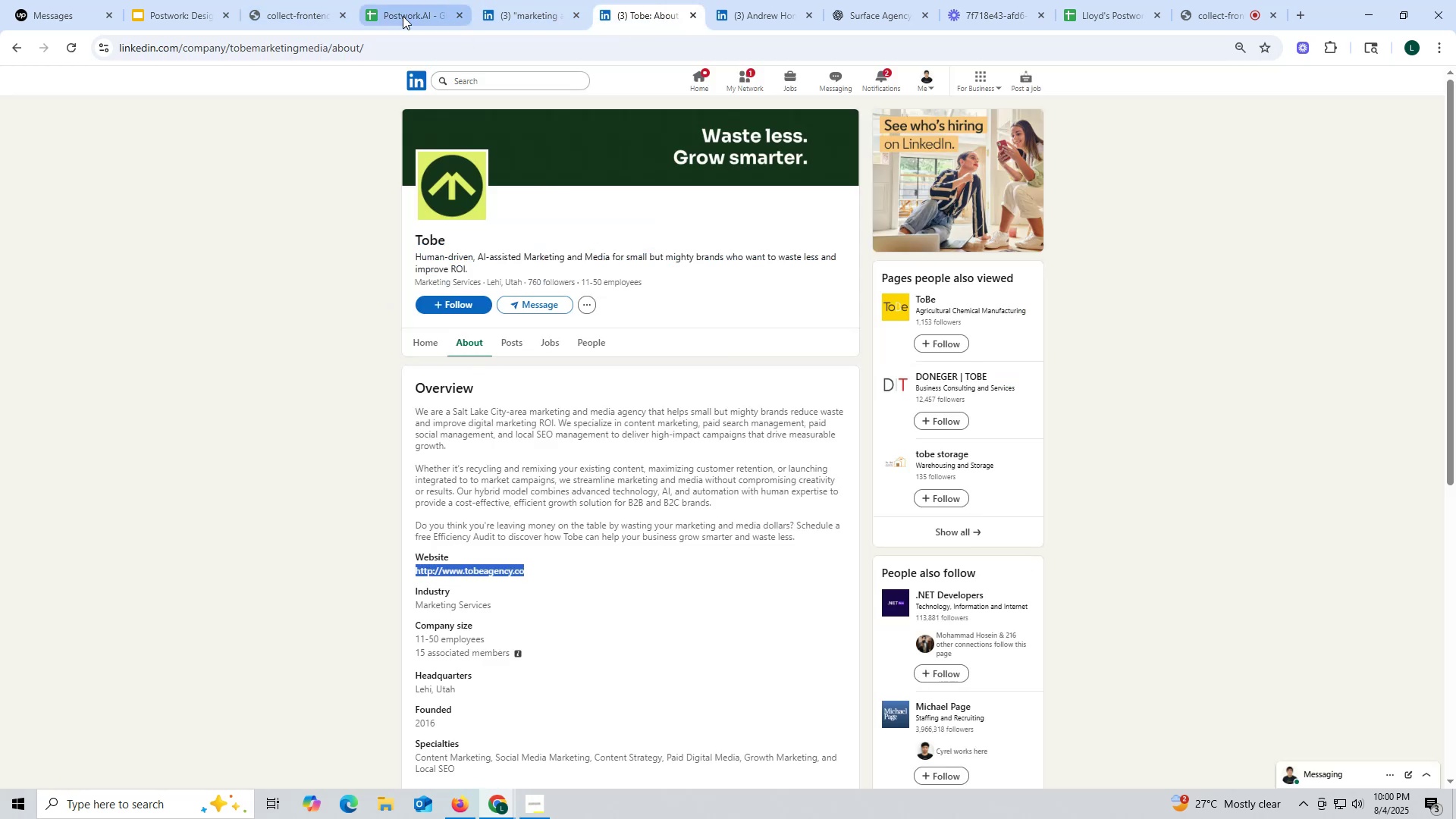 
left_click([403, 16])
 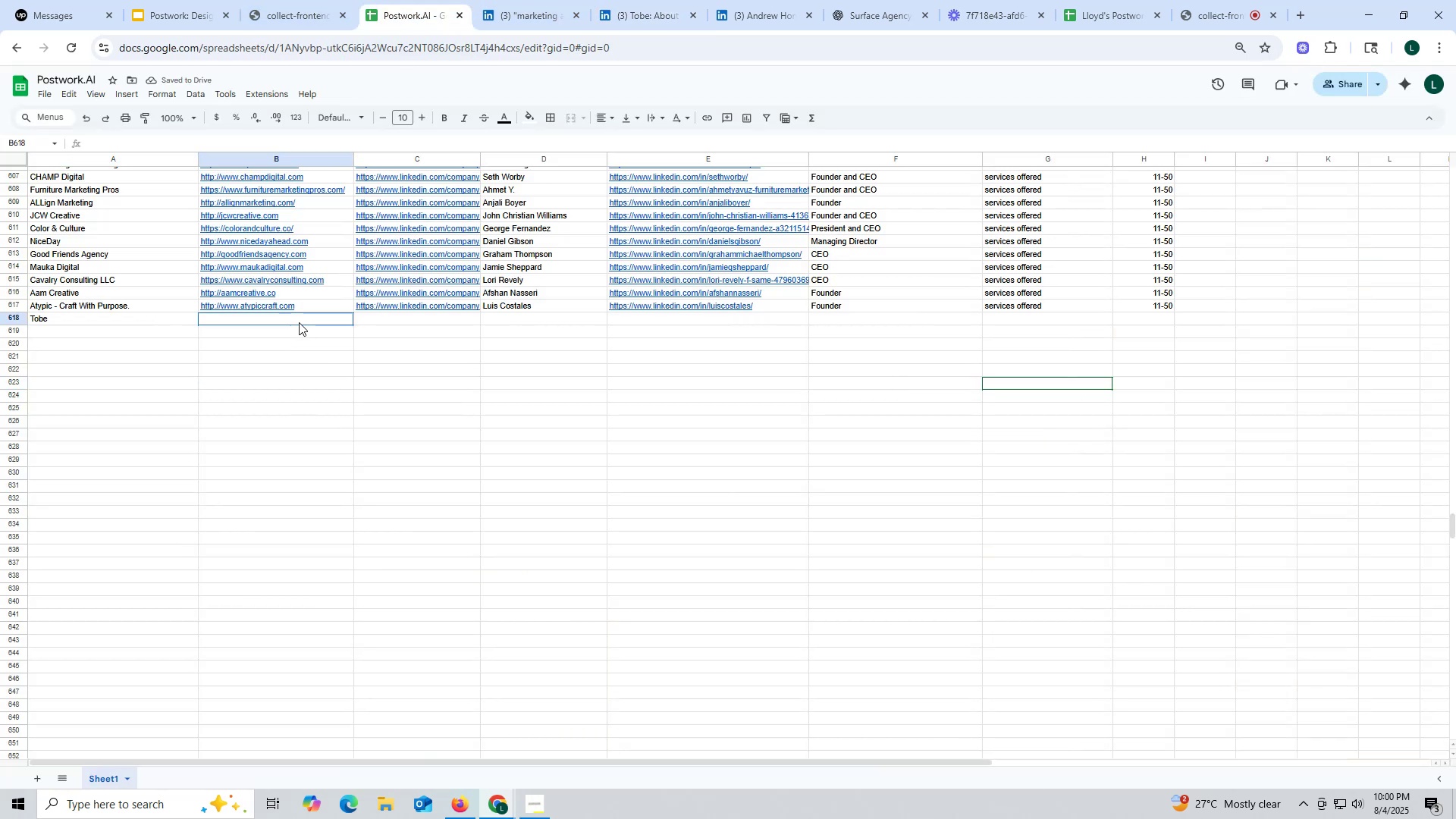 
double_click([299, 322])
 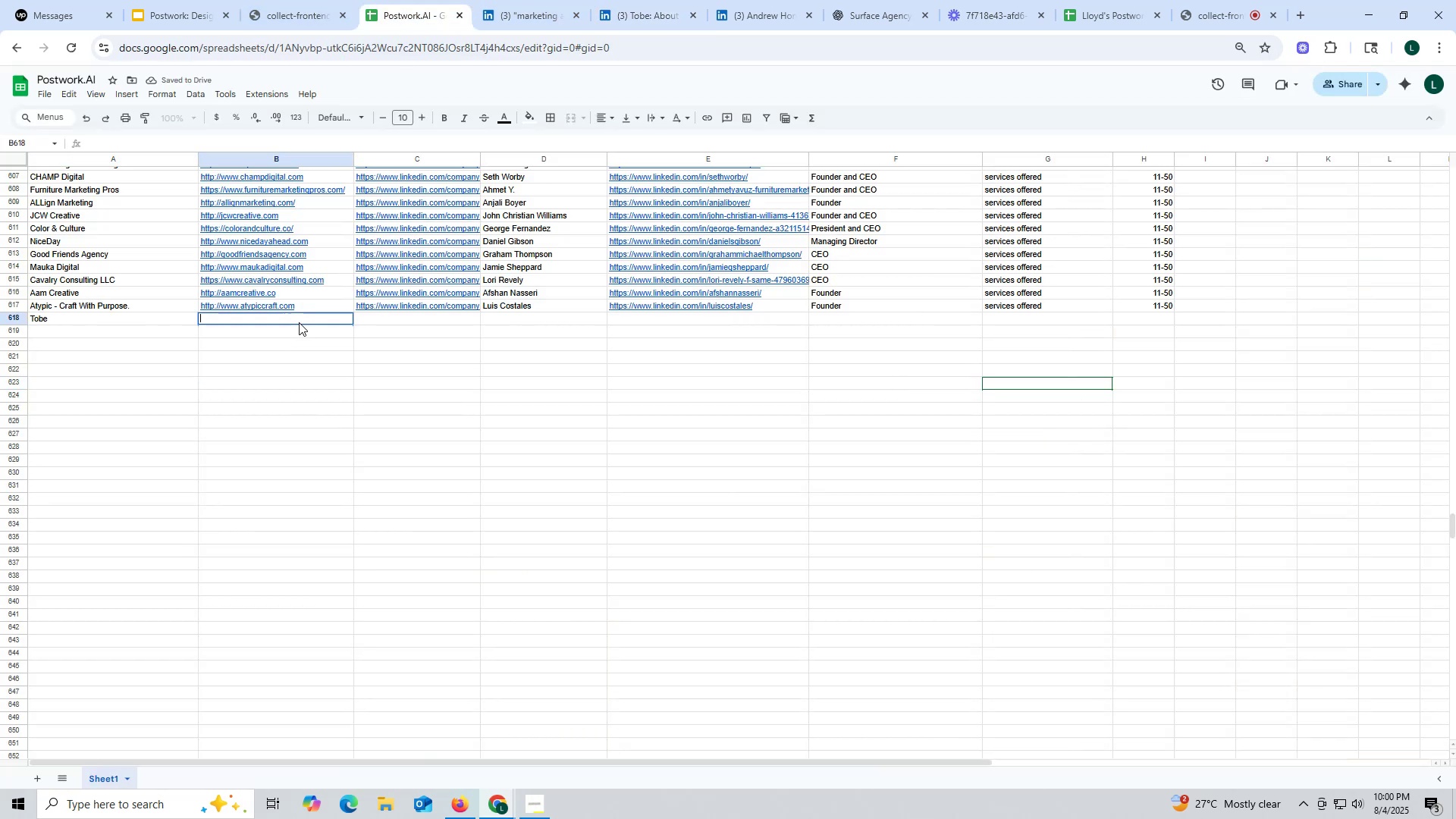 
key(Control+ControlLeft)
 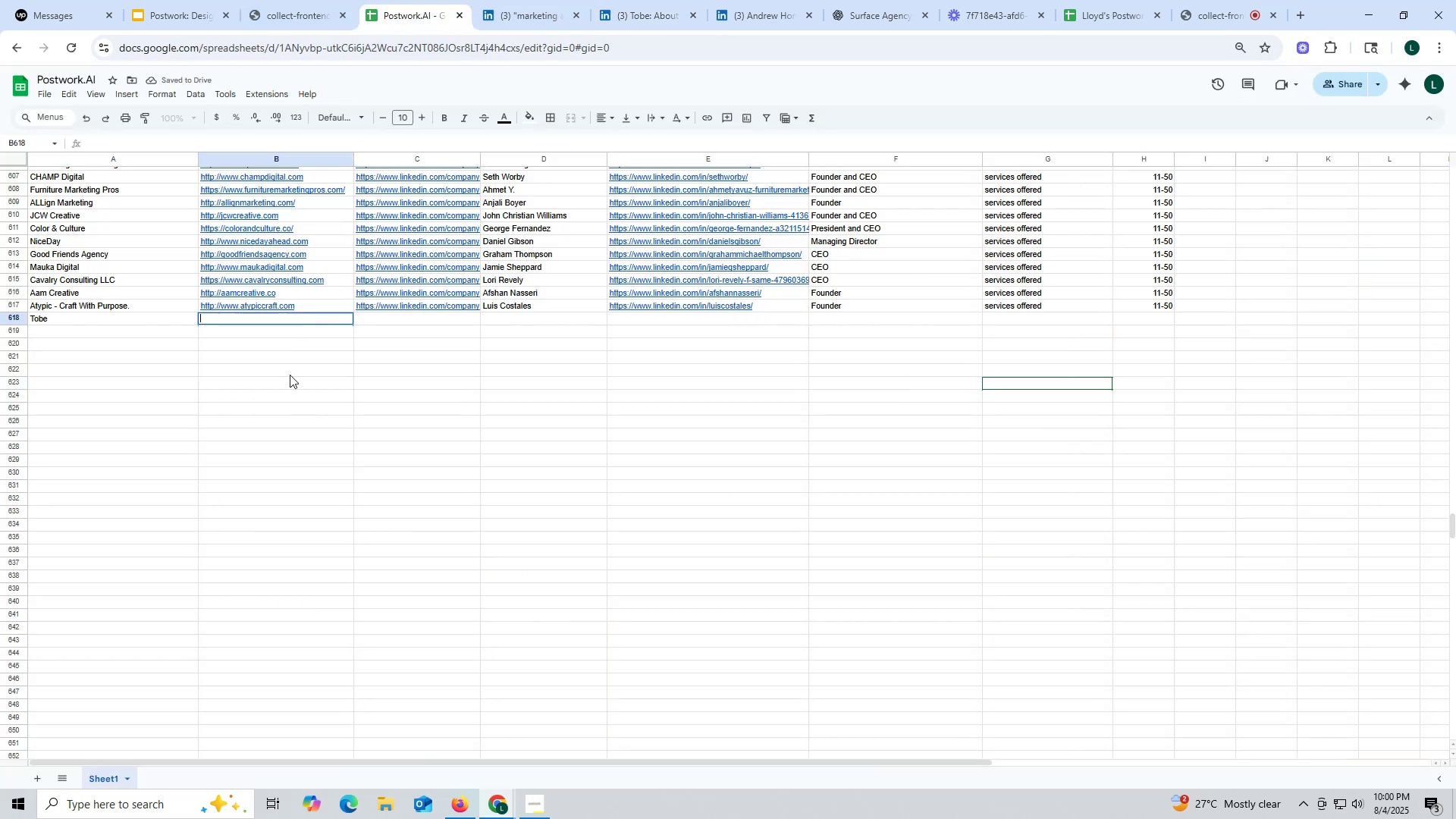 
key(Control+V)
 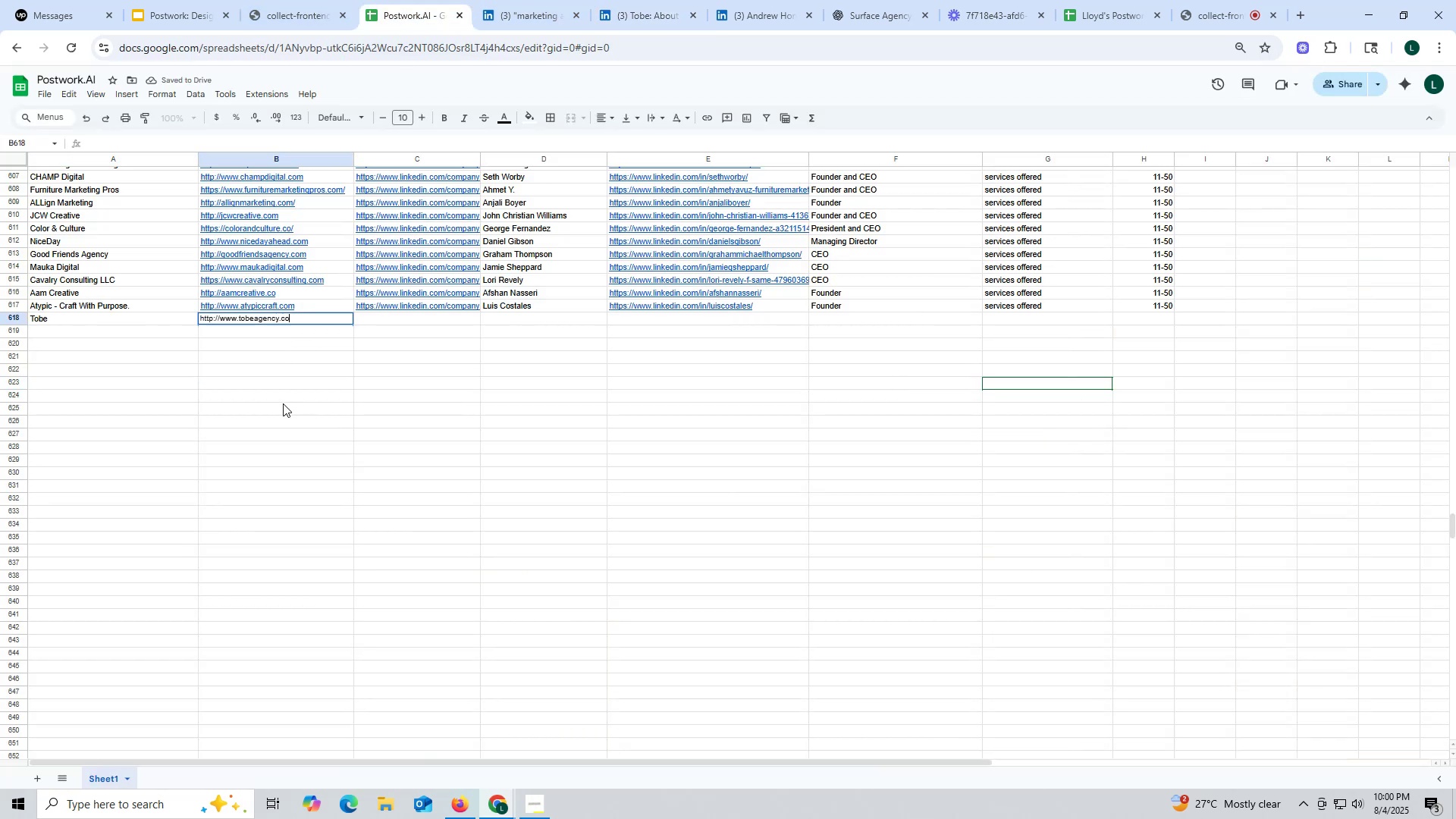 
left_click_drag(start_coordinate=[283, 403], to_coordinate=[283, 410])
 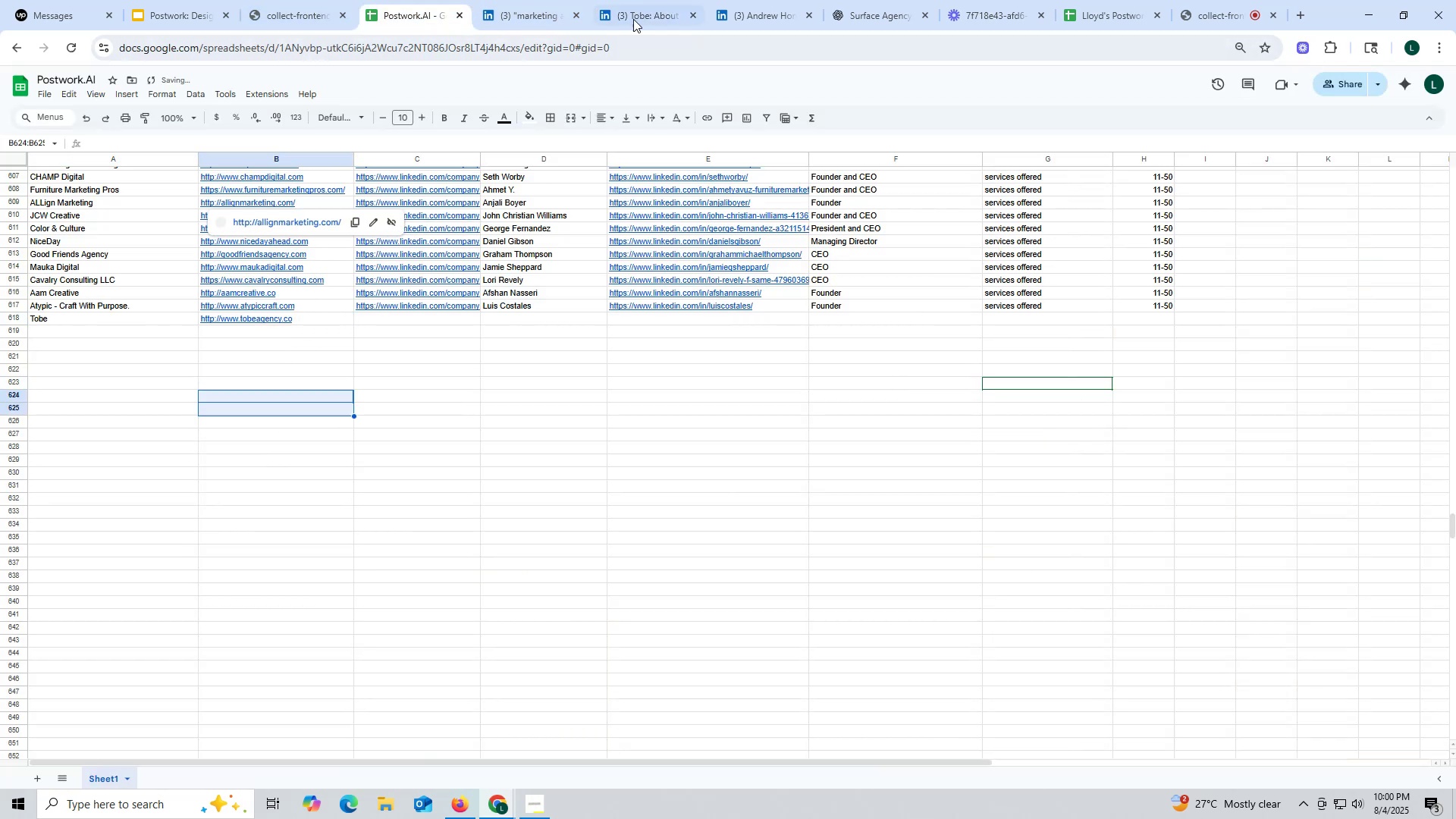 
left_click([641, 9])
 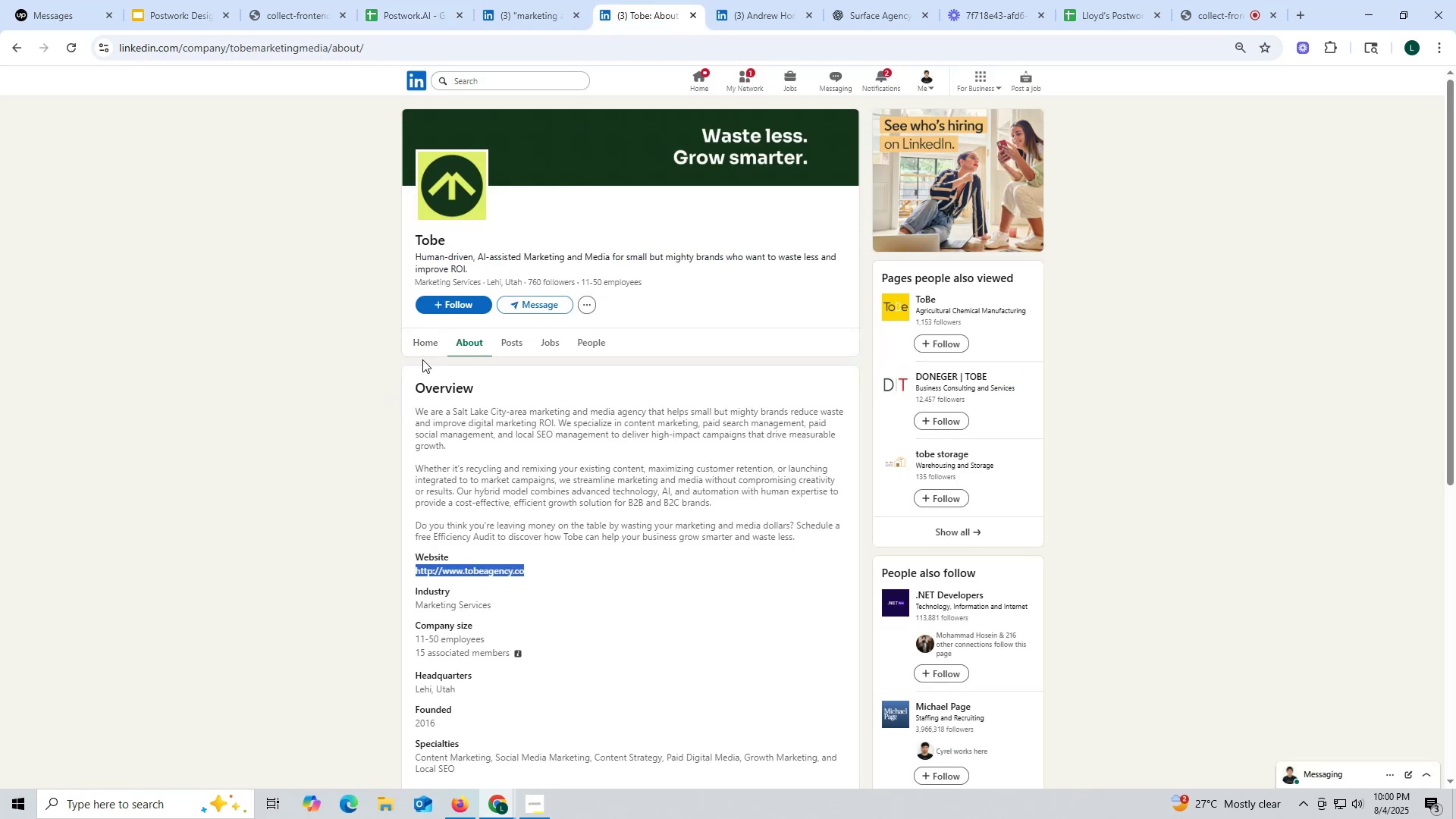 
left_click([422, 345])
 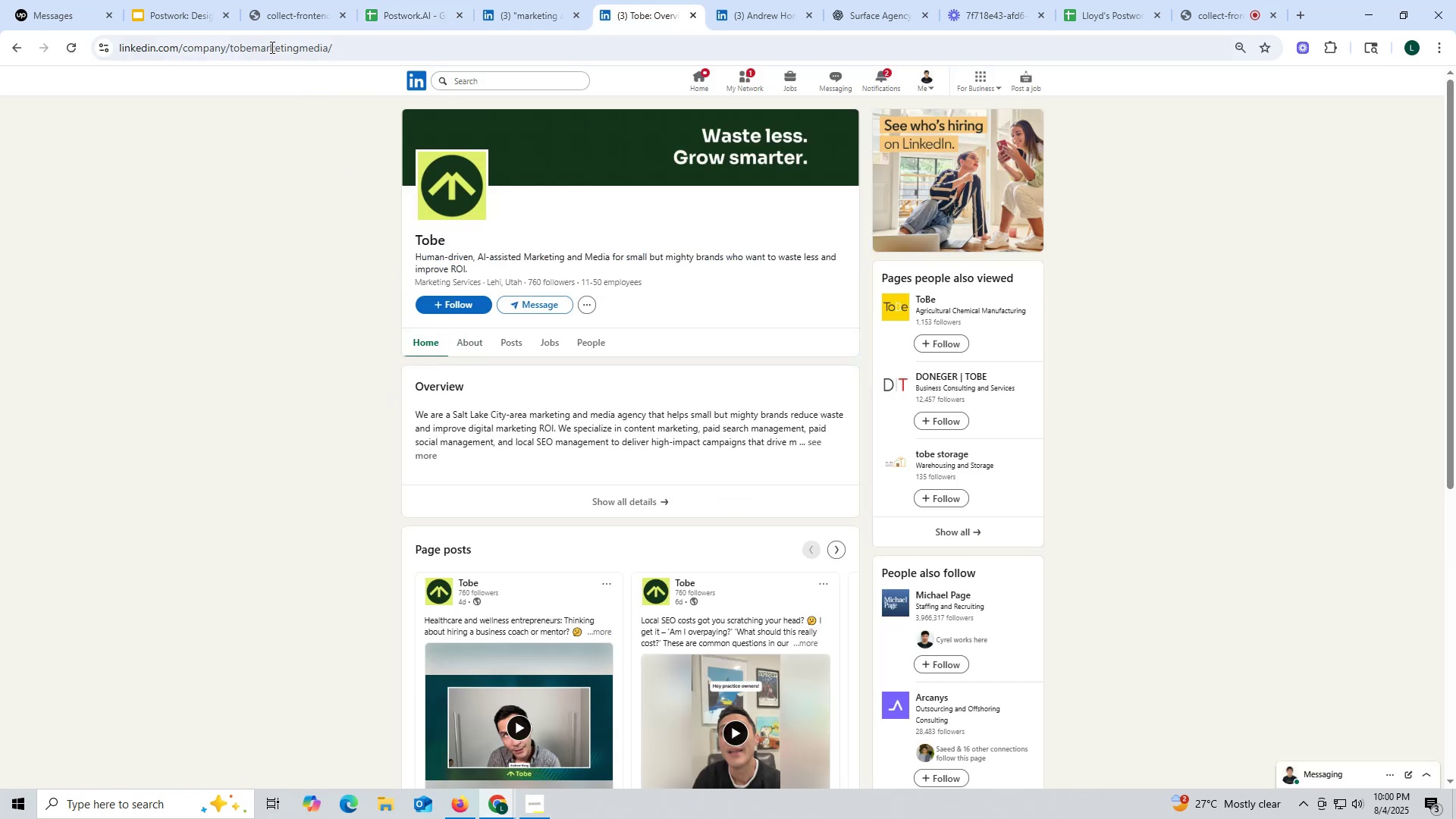 
double_click([266, 44])
 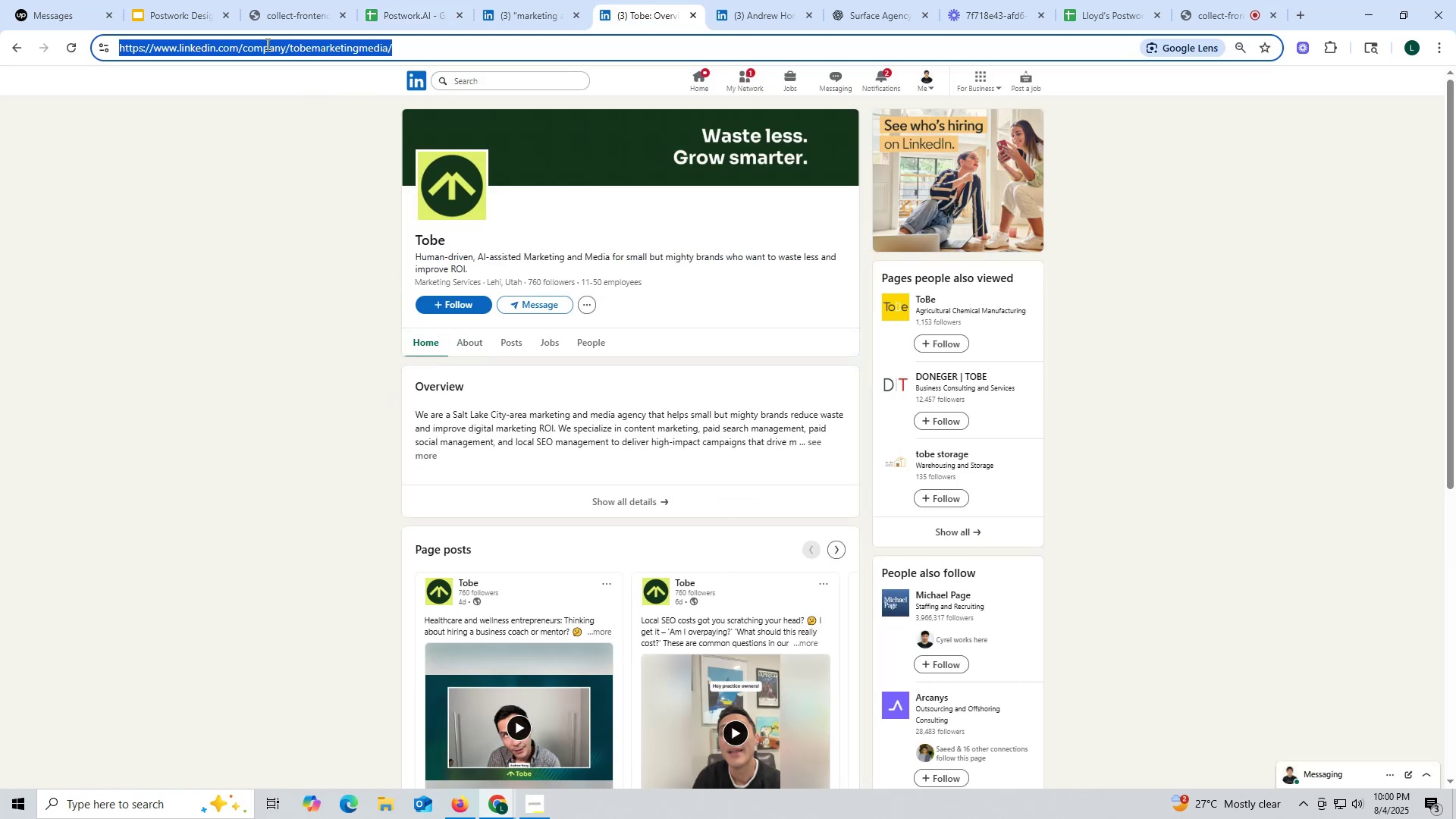 
triple_click([266, 44])
 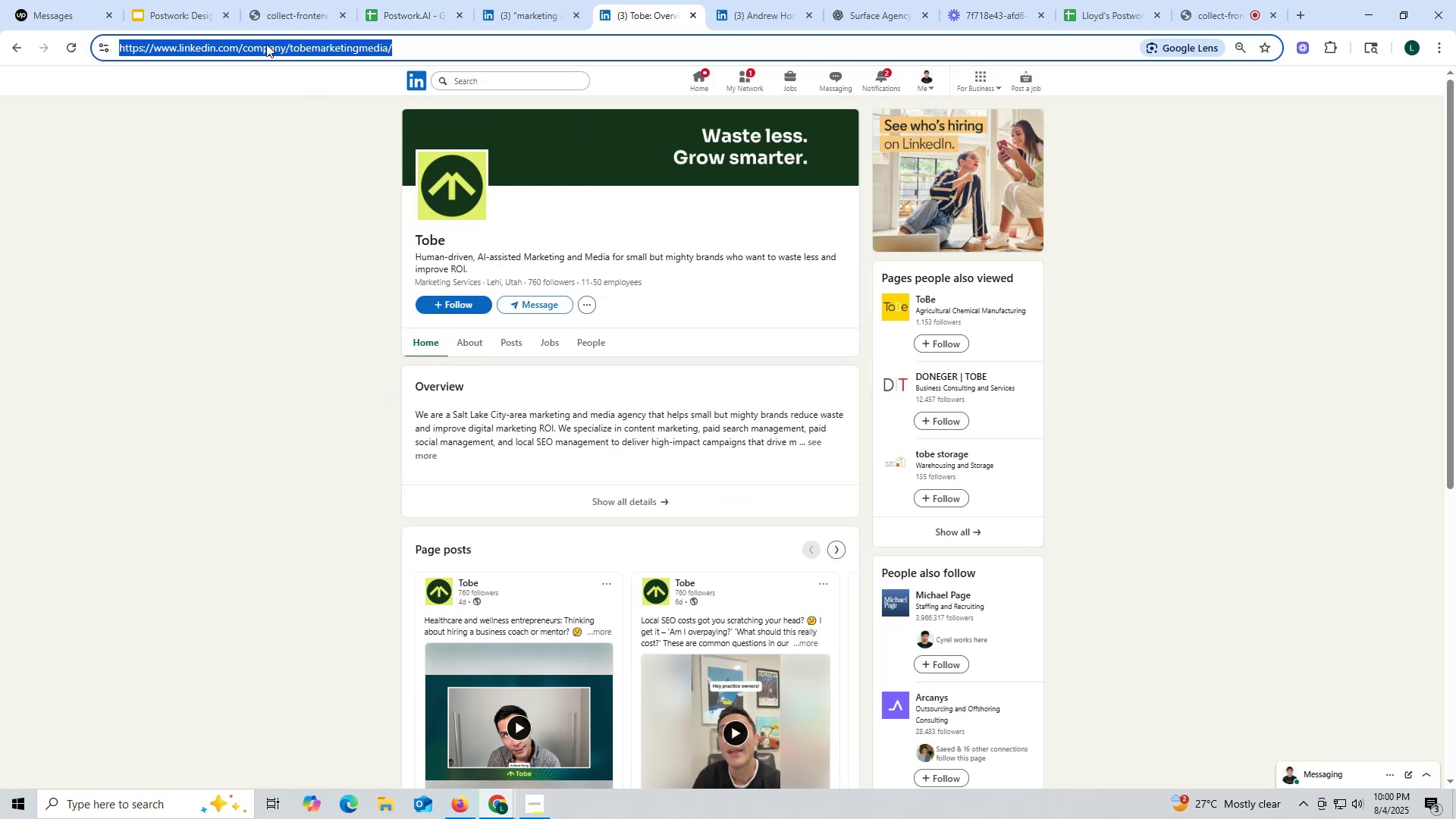 
key(Control+ControlLeft)
 